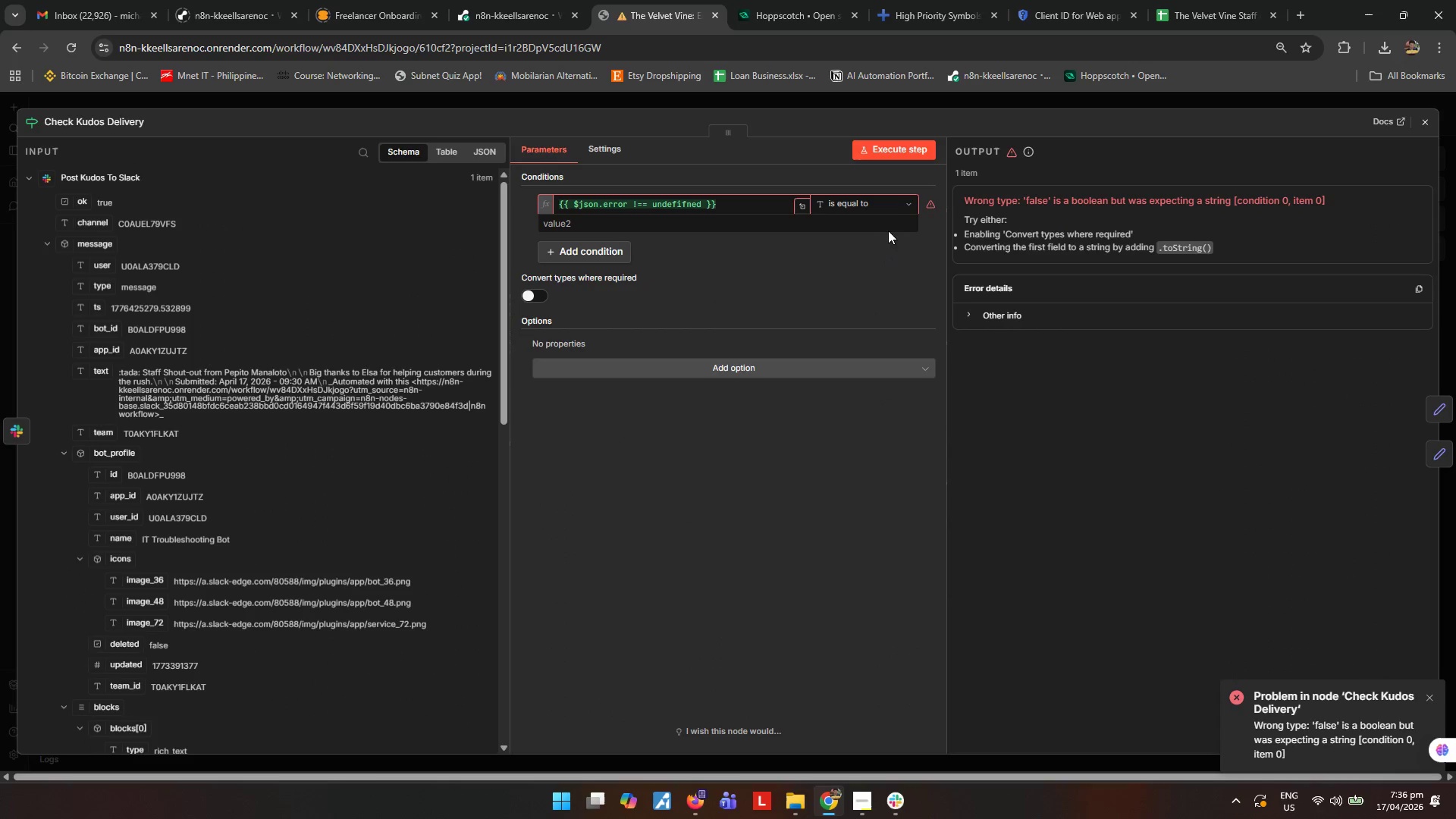 
left_click([906, 204])
 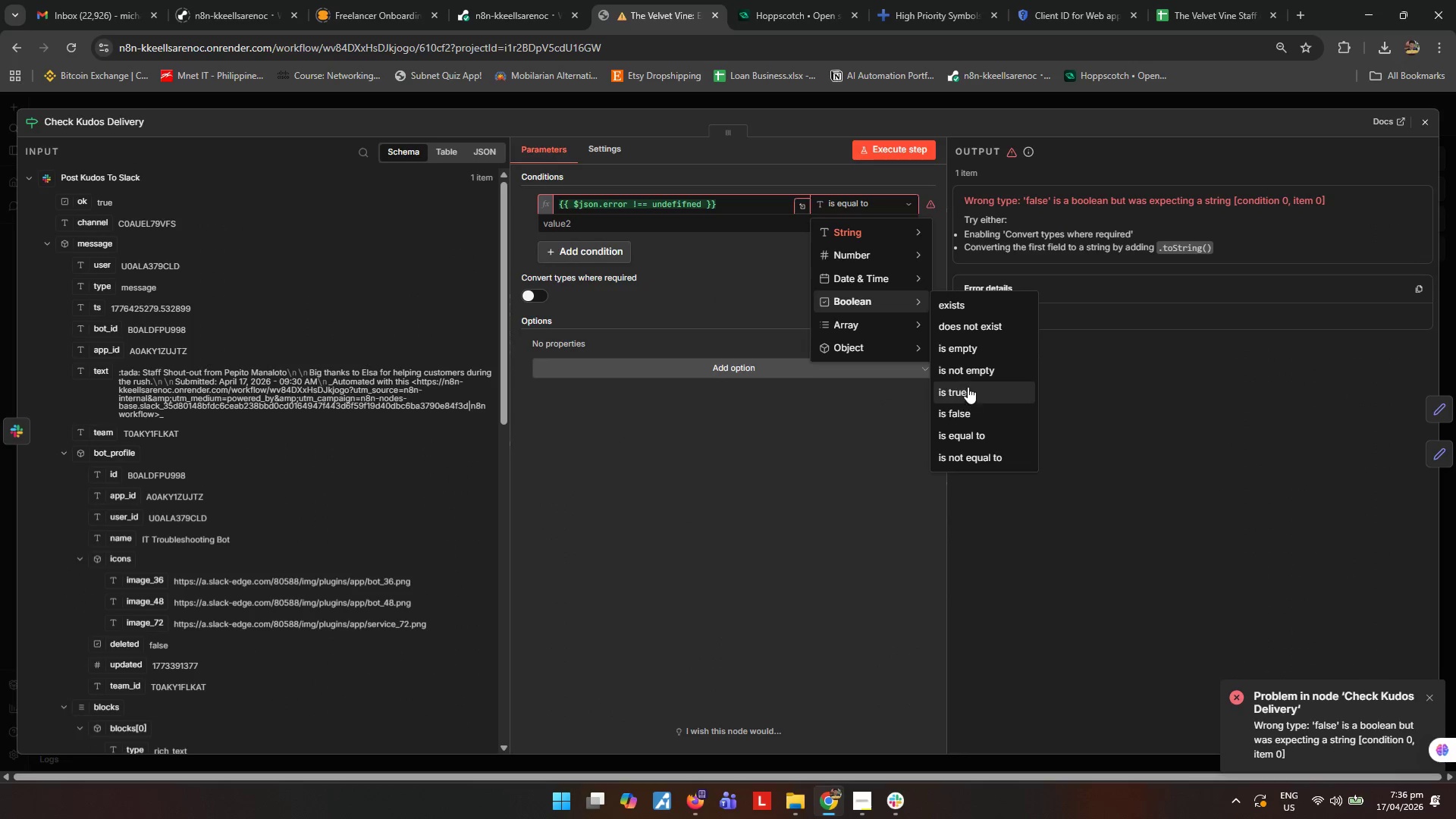 
wait(5.66)
 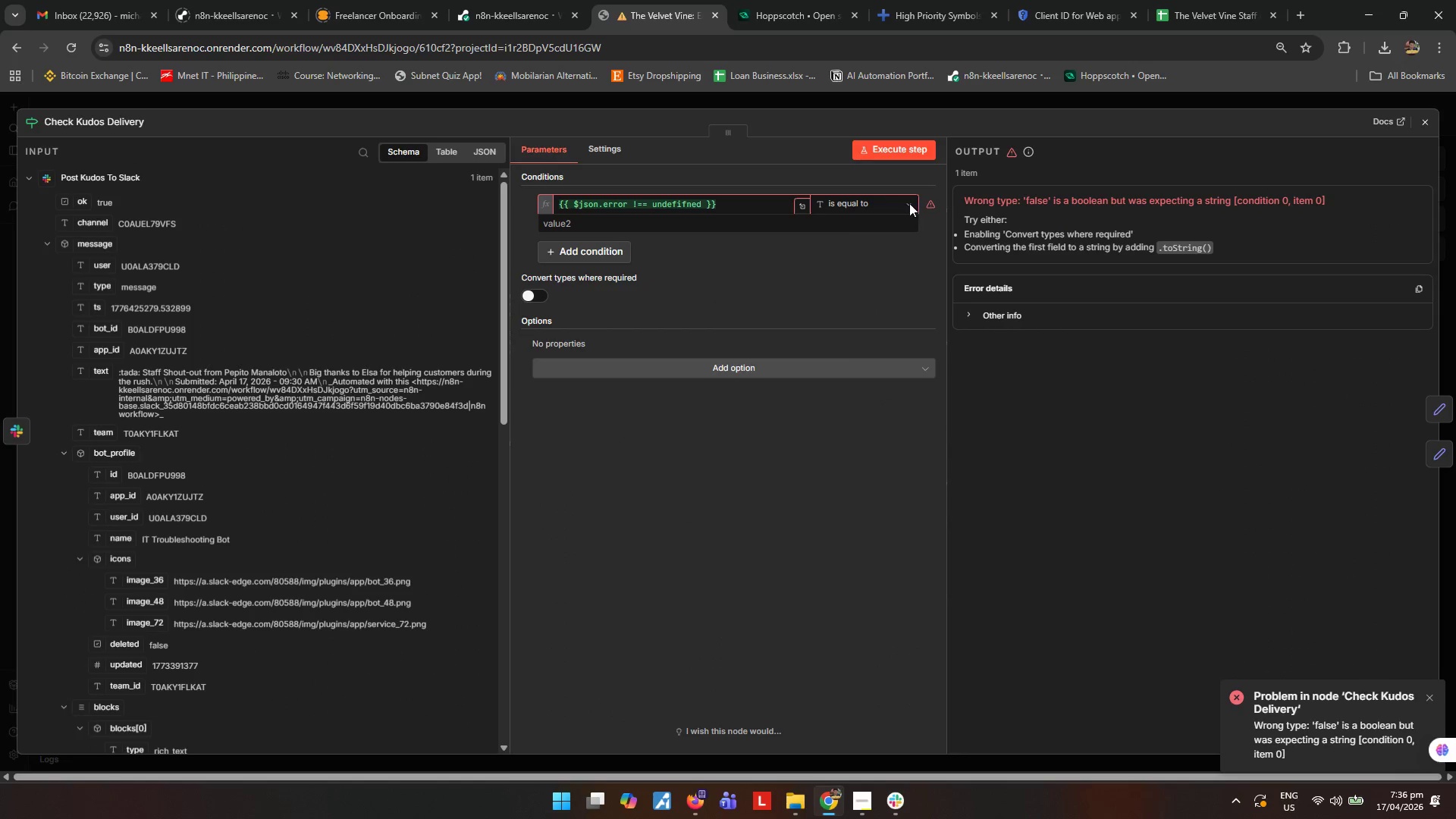 
left_click([1429, 124])
 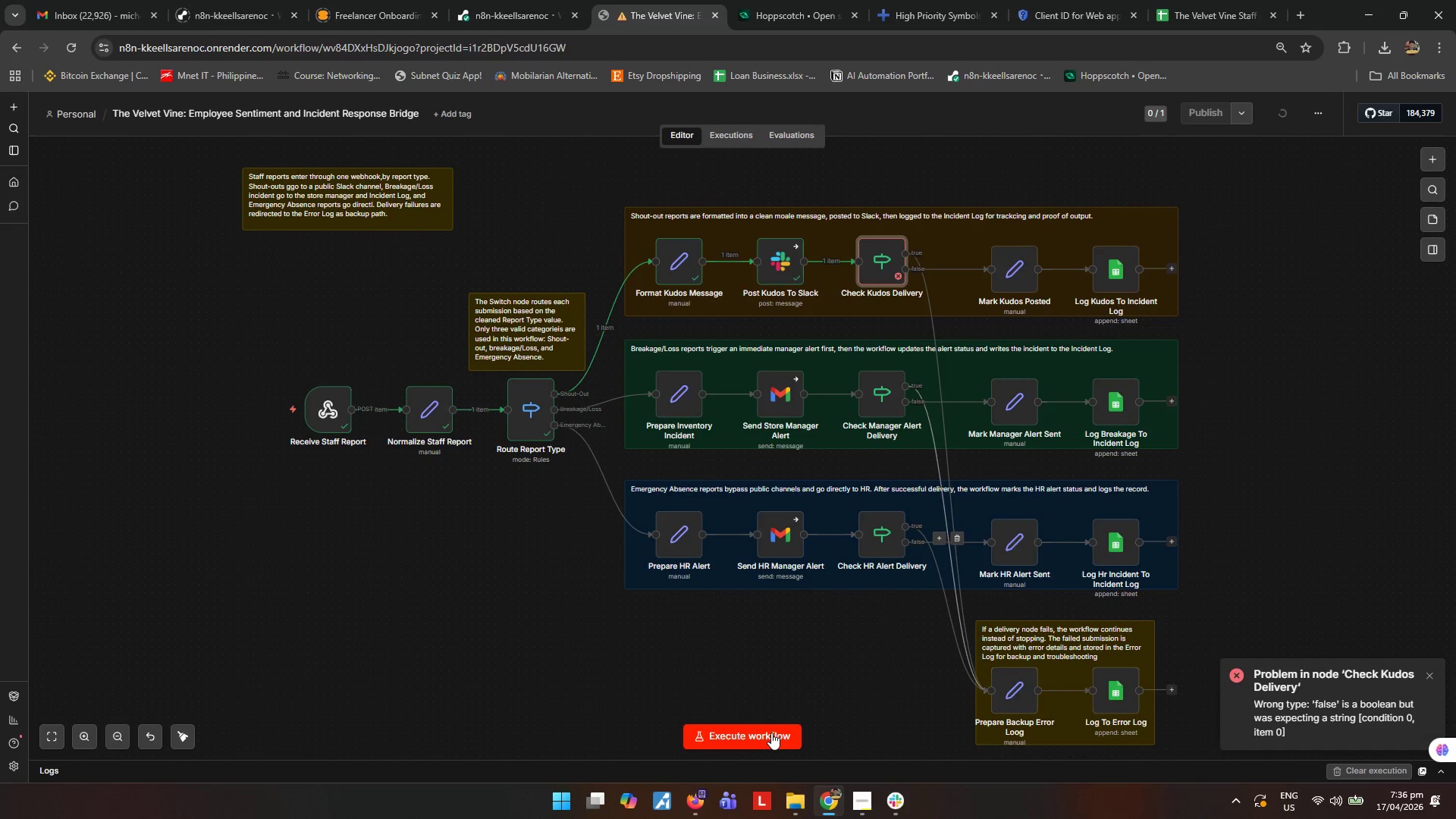 
left_click([771, 733])
 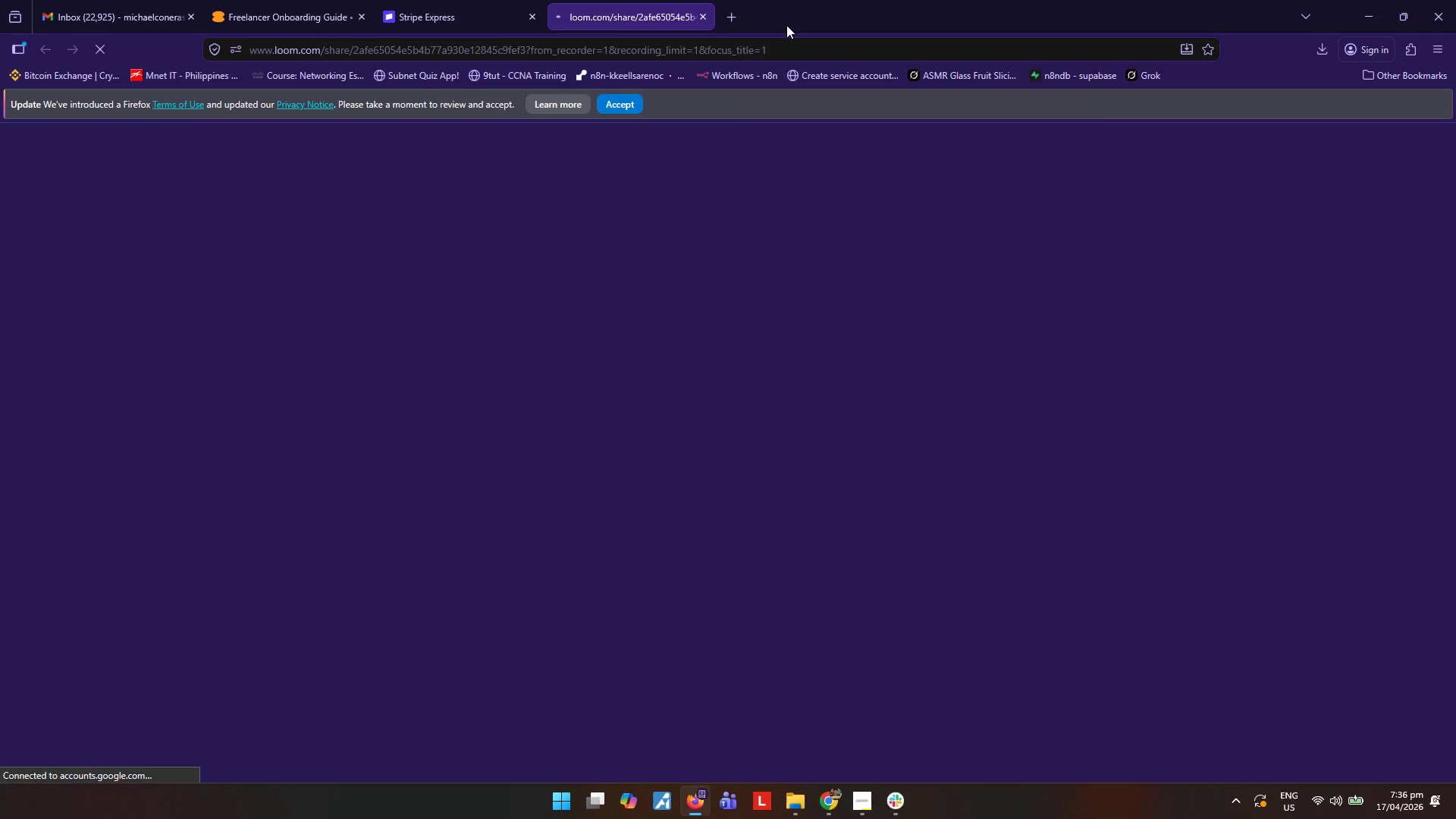 
wait(8.05)
 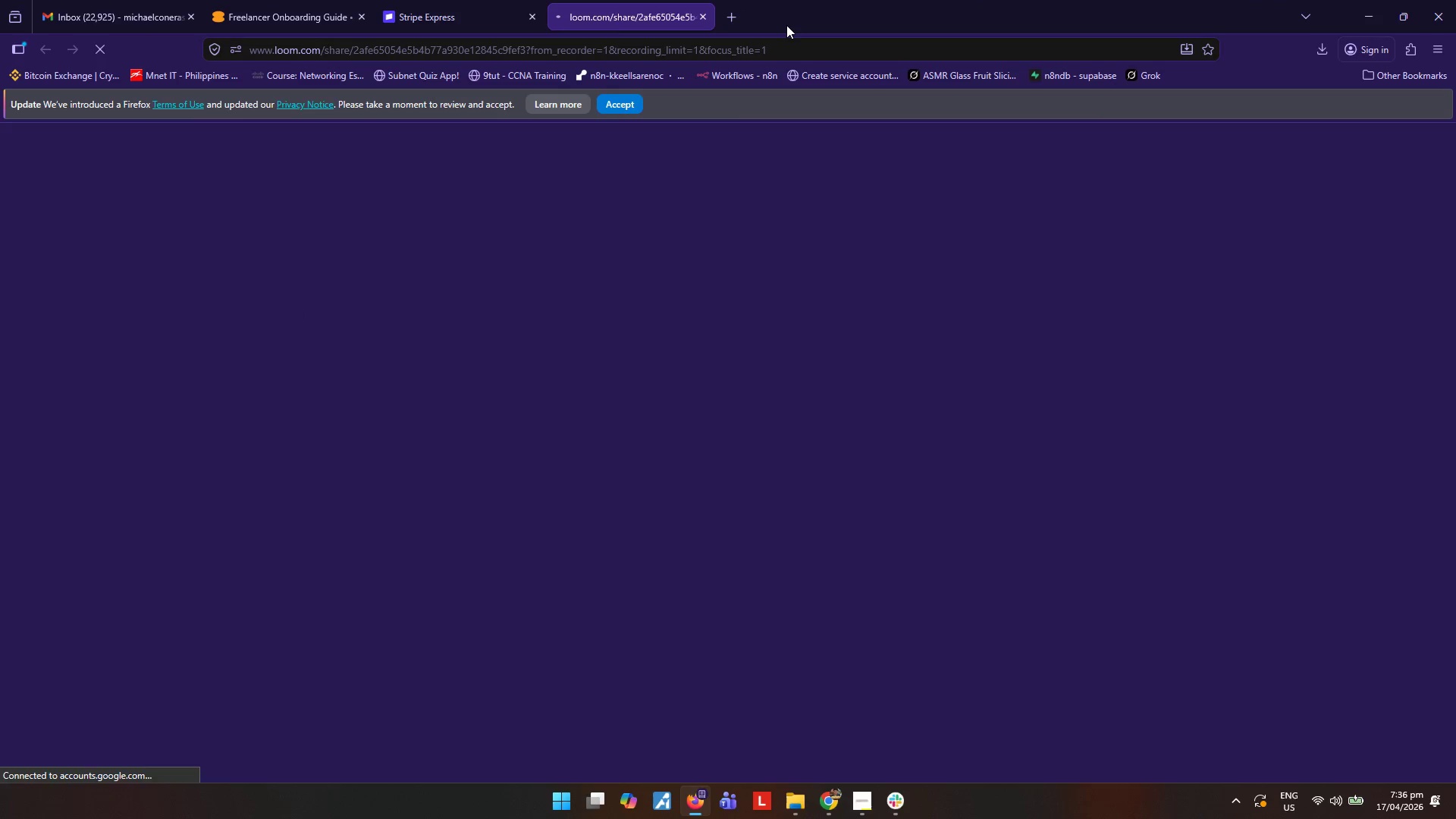 
left_click([704, 22])
 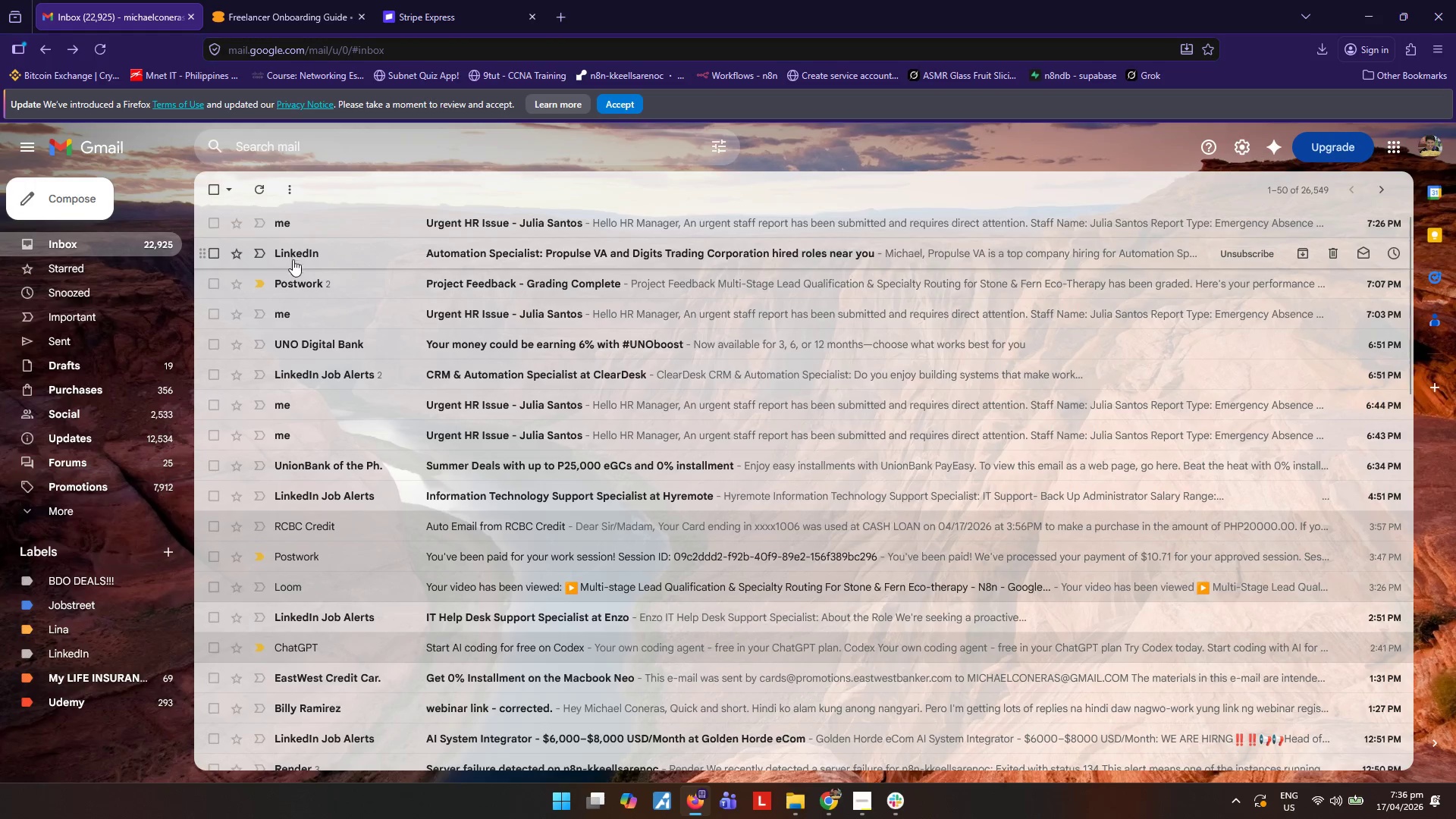 
left_click([553, 287])
 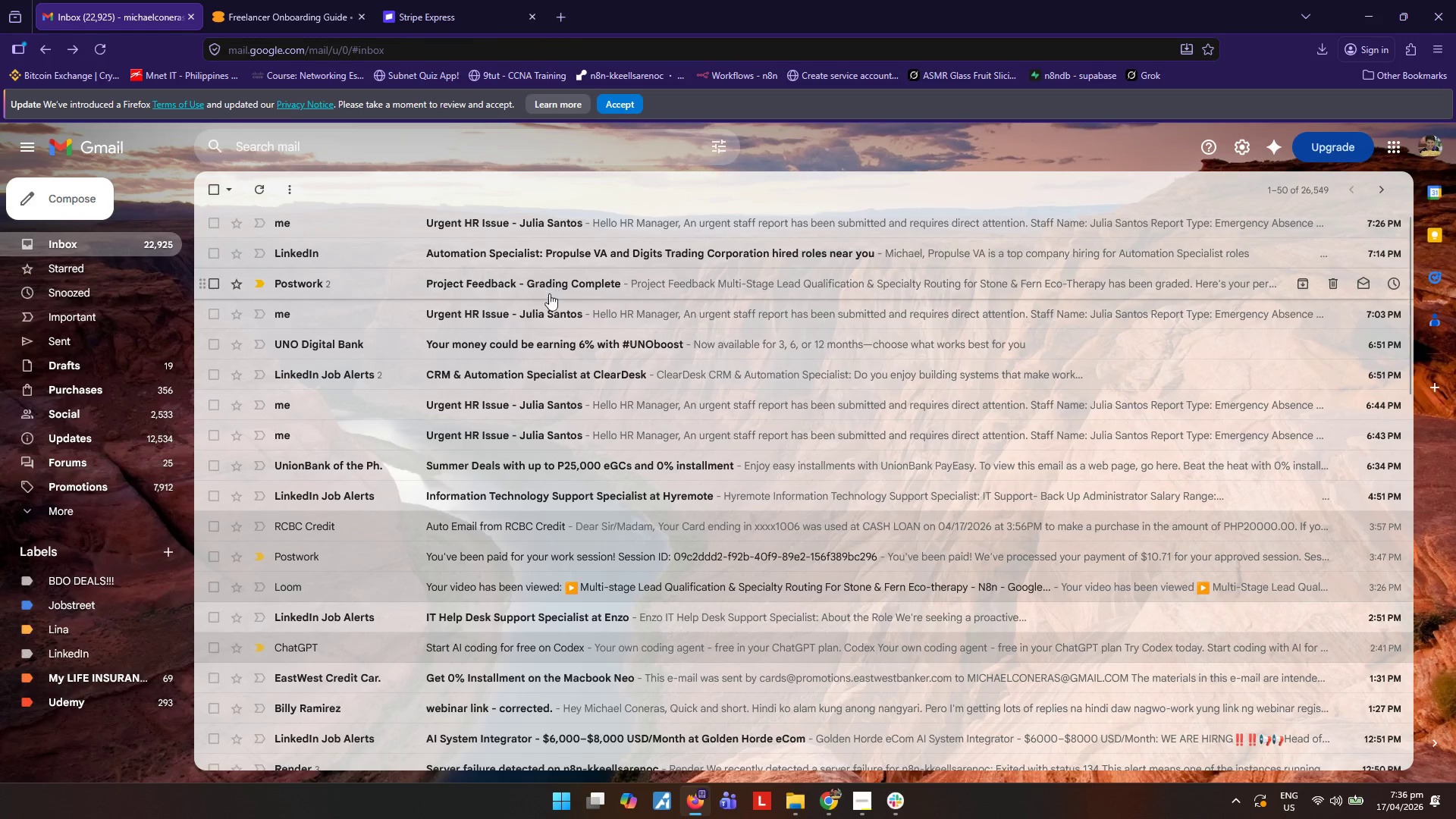 
mouse_move([547, 318])
 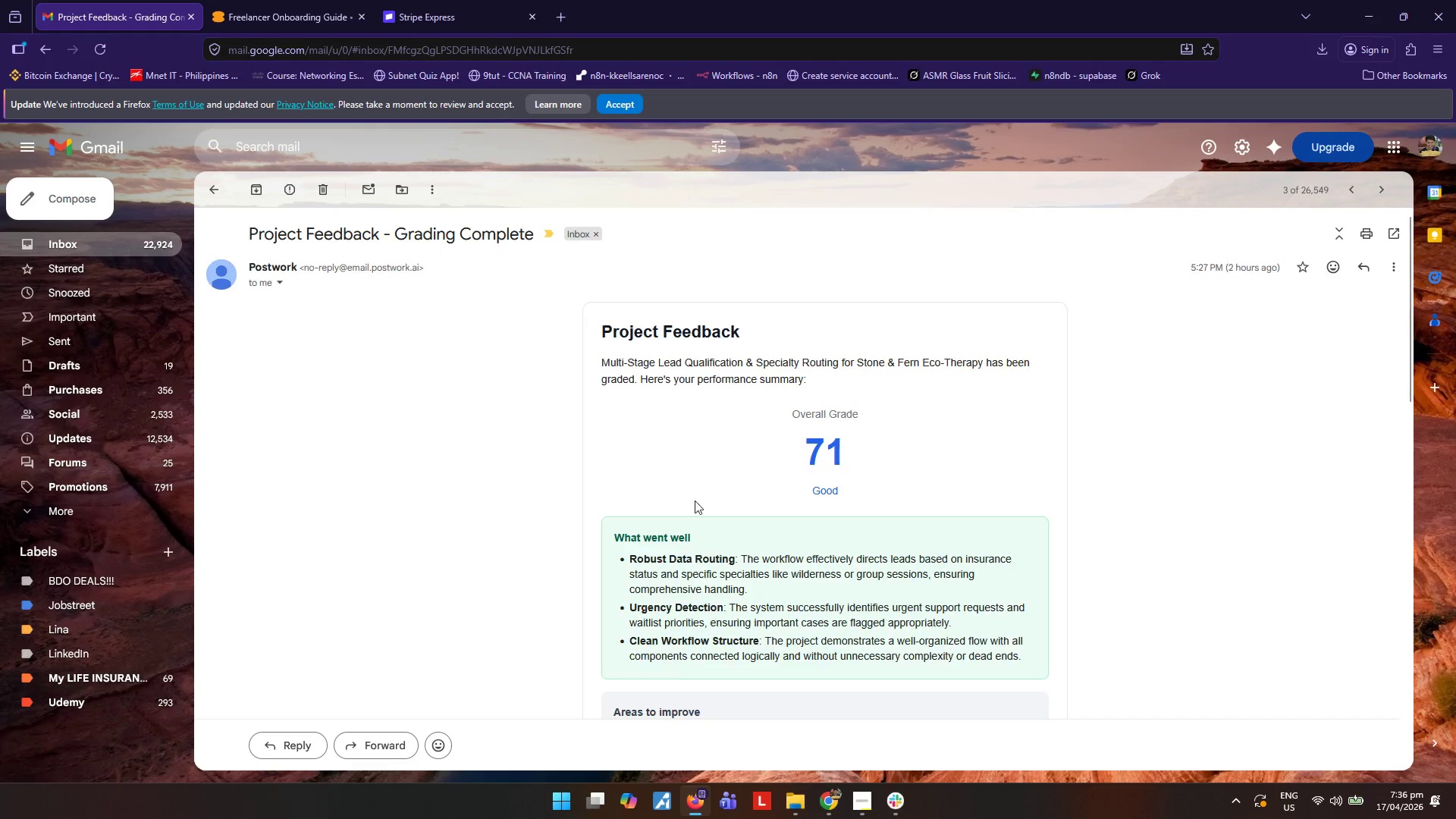 
scroll: coordinate [694, 500], scroll_direction: down, amount: 5.0
 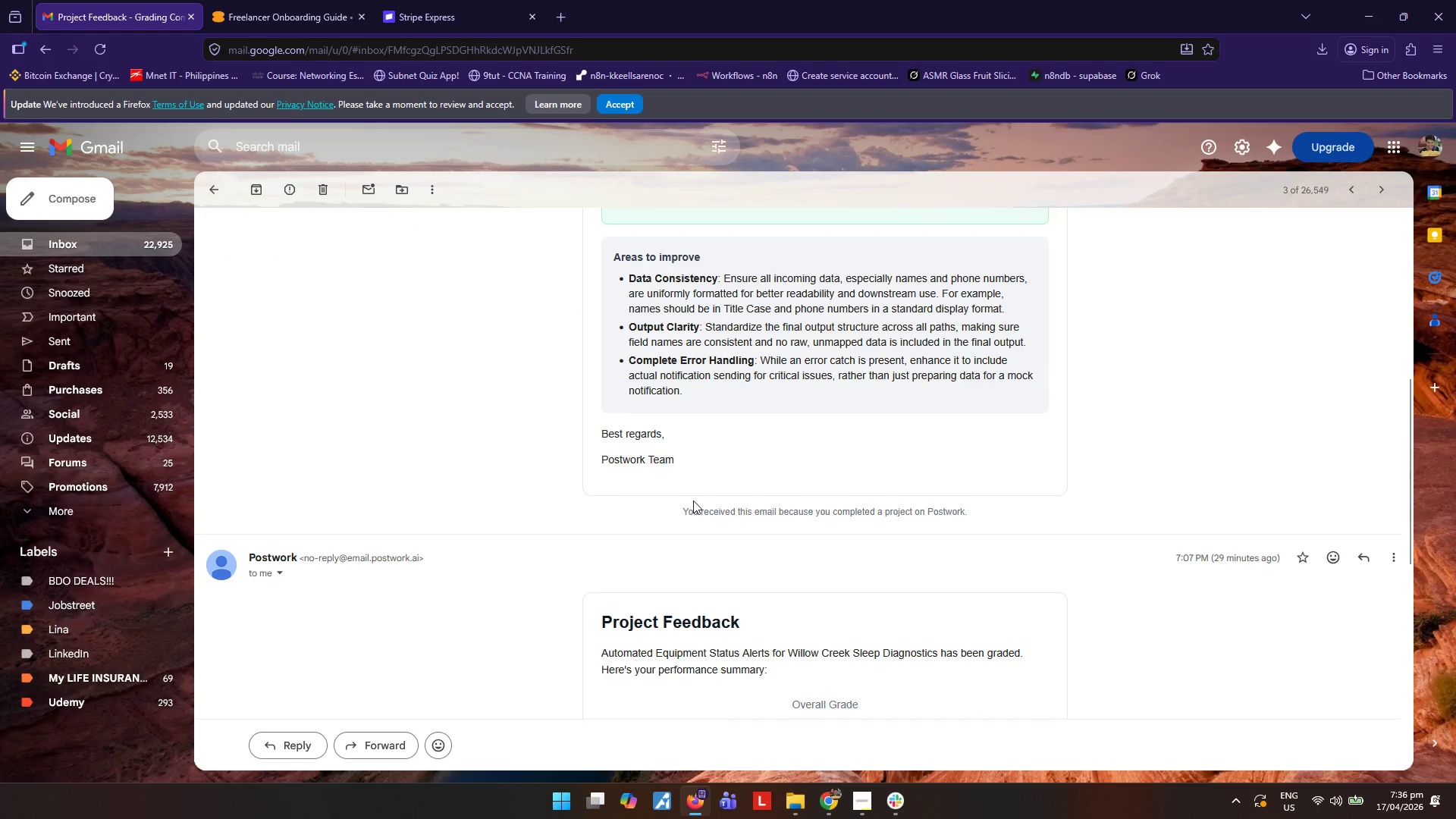 
scroll: coordinate [693, 500], scroll_direction: up, amount: 8.0
 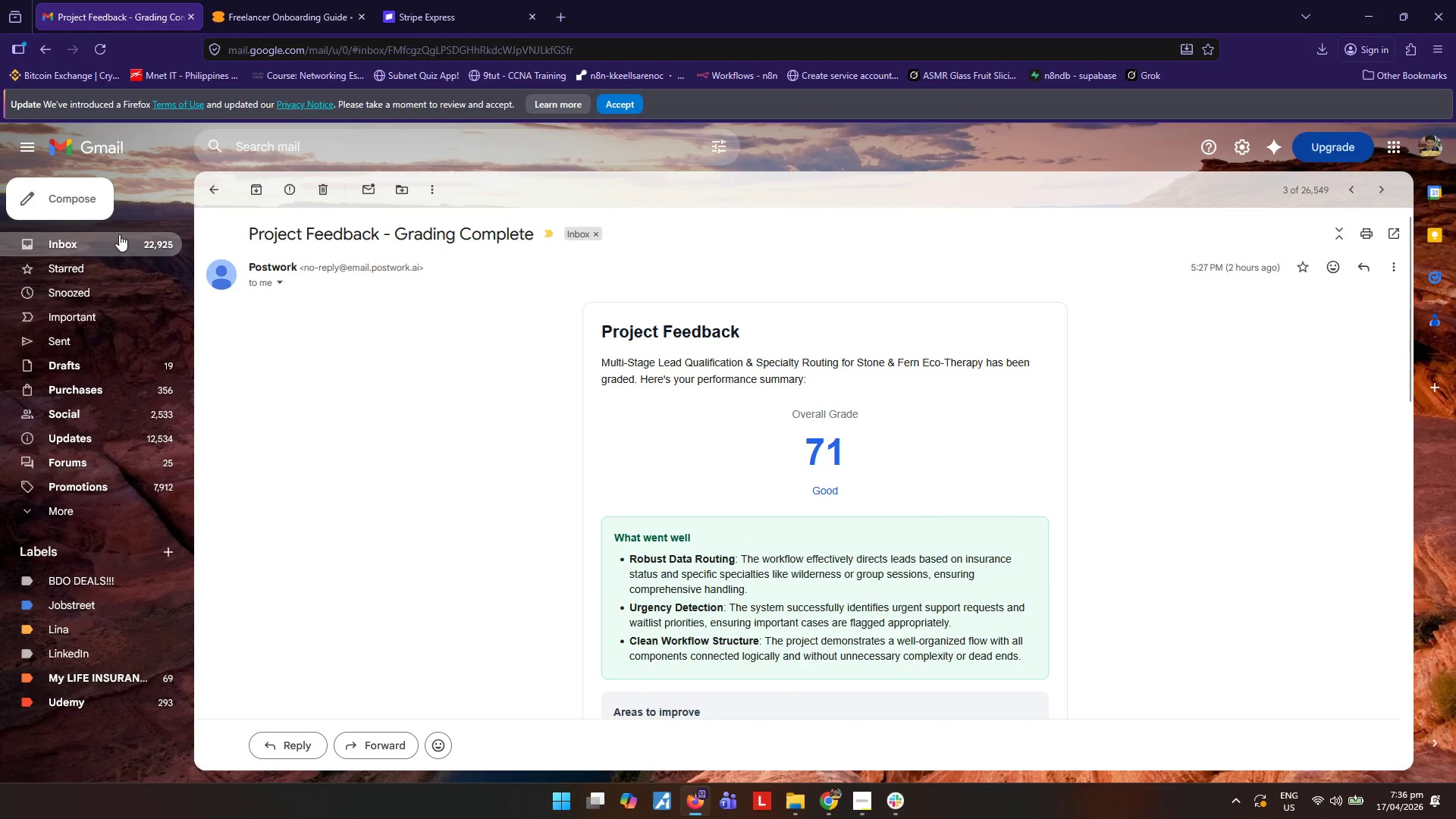 
left_click([55, 243])
 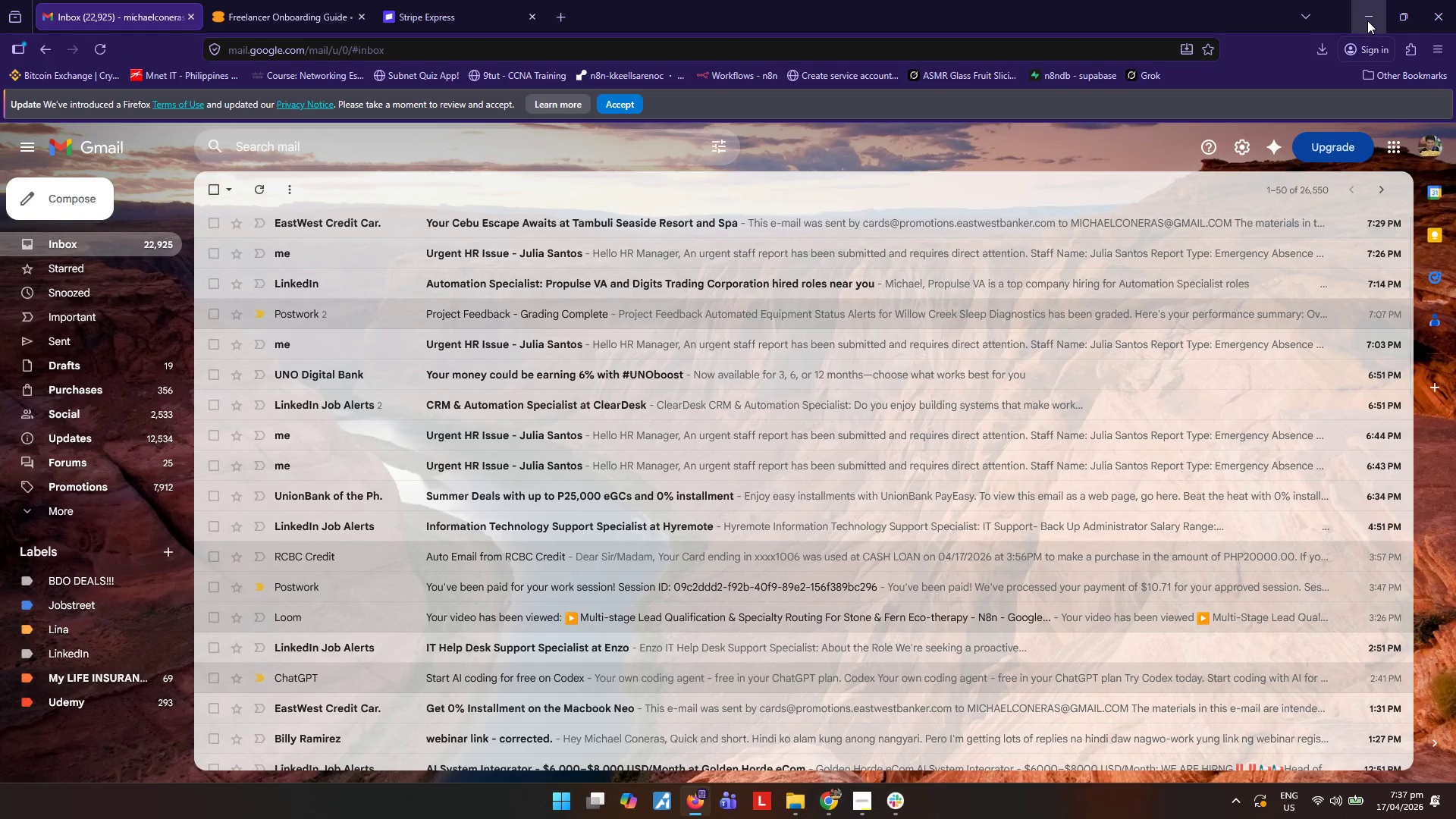 
left_click([1367, 20])
 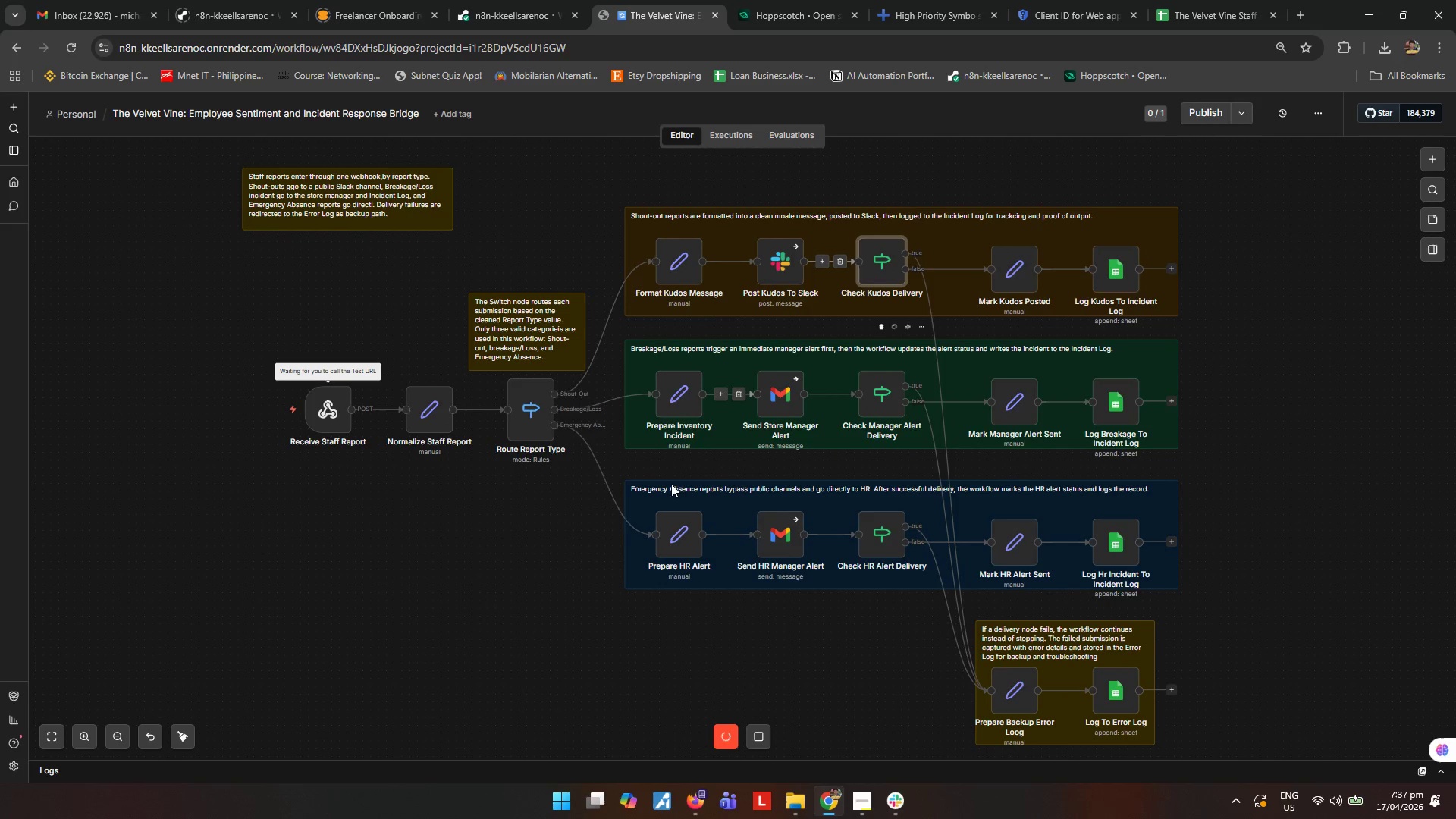 
left_click([409, 621])
 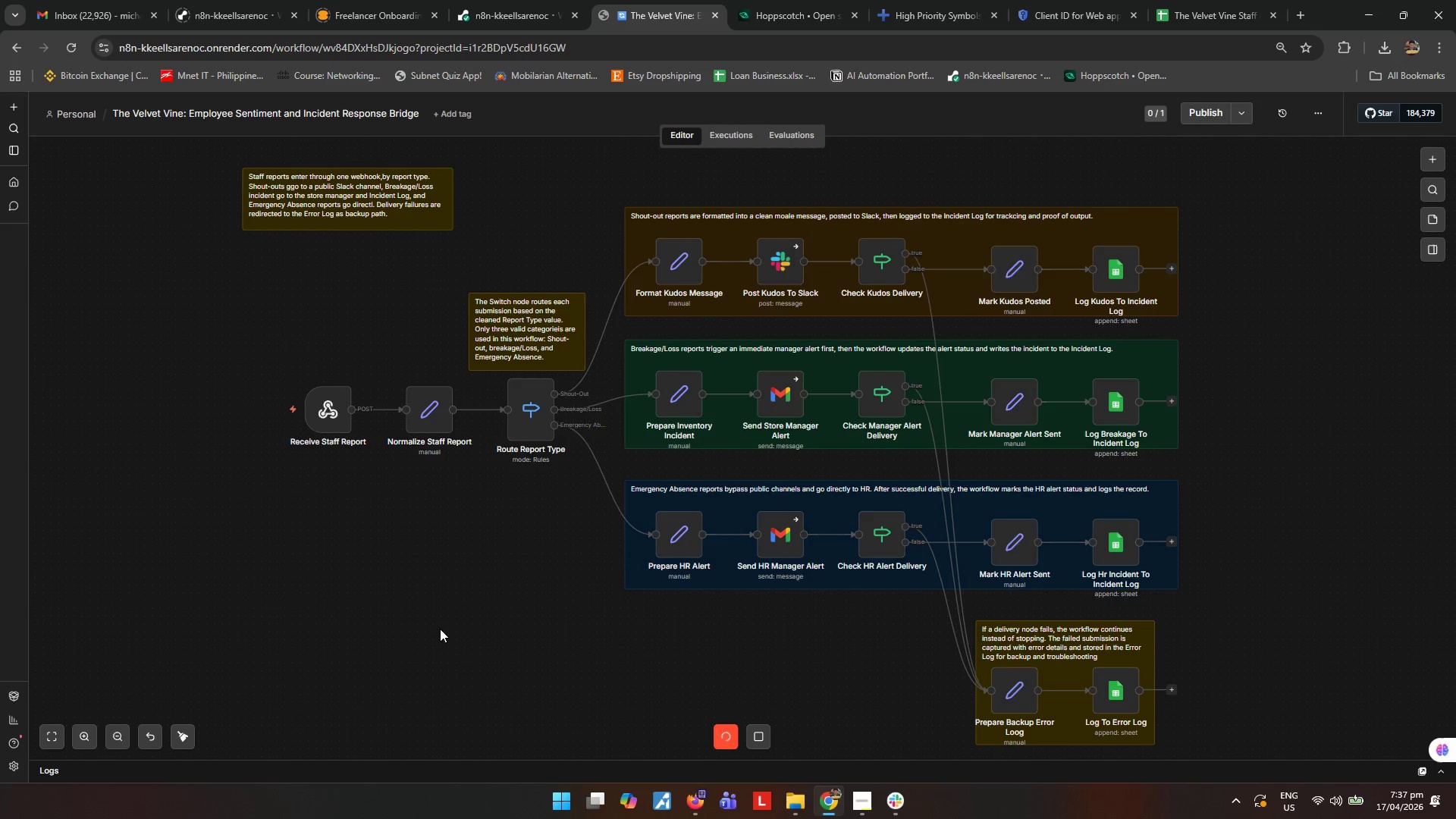 
left_click([797, 0])
 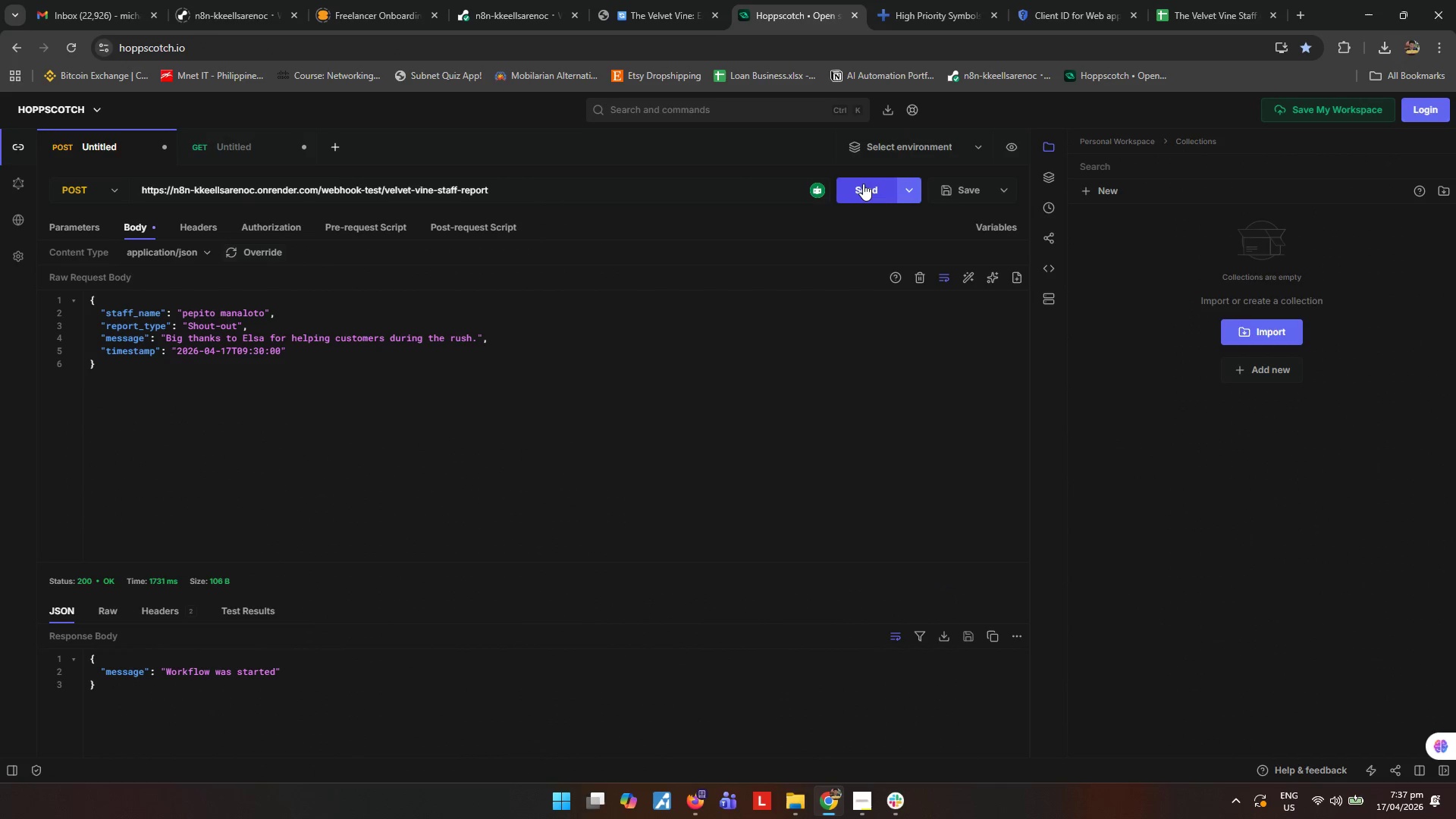 
left_click([863, 184])
 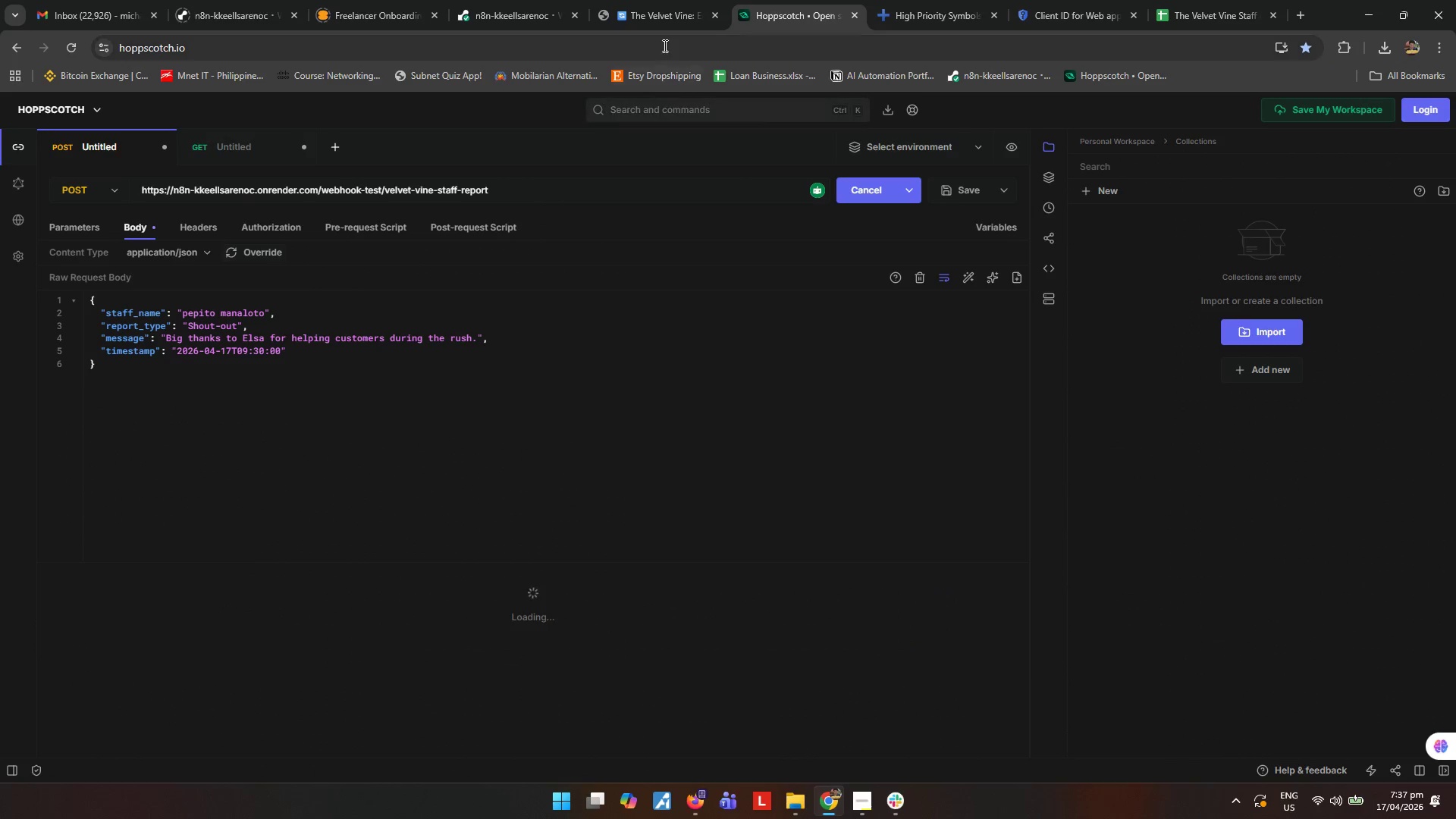 
left_click([662, 29])
 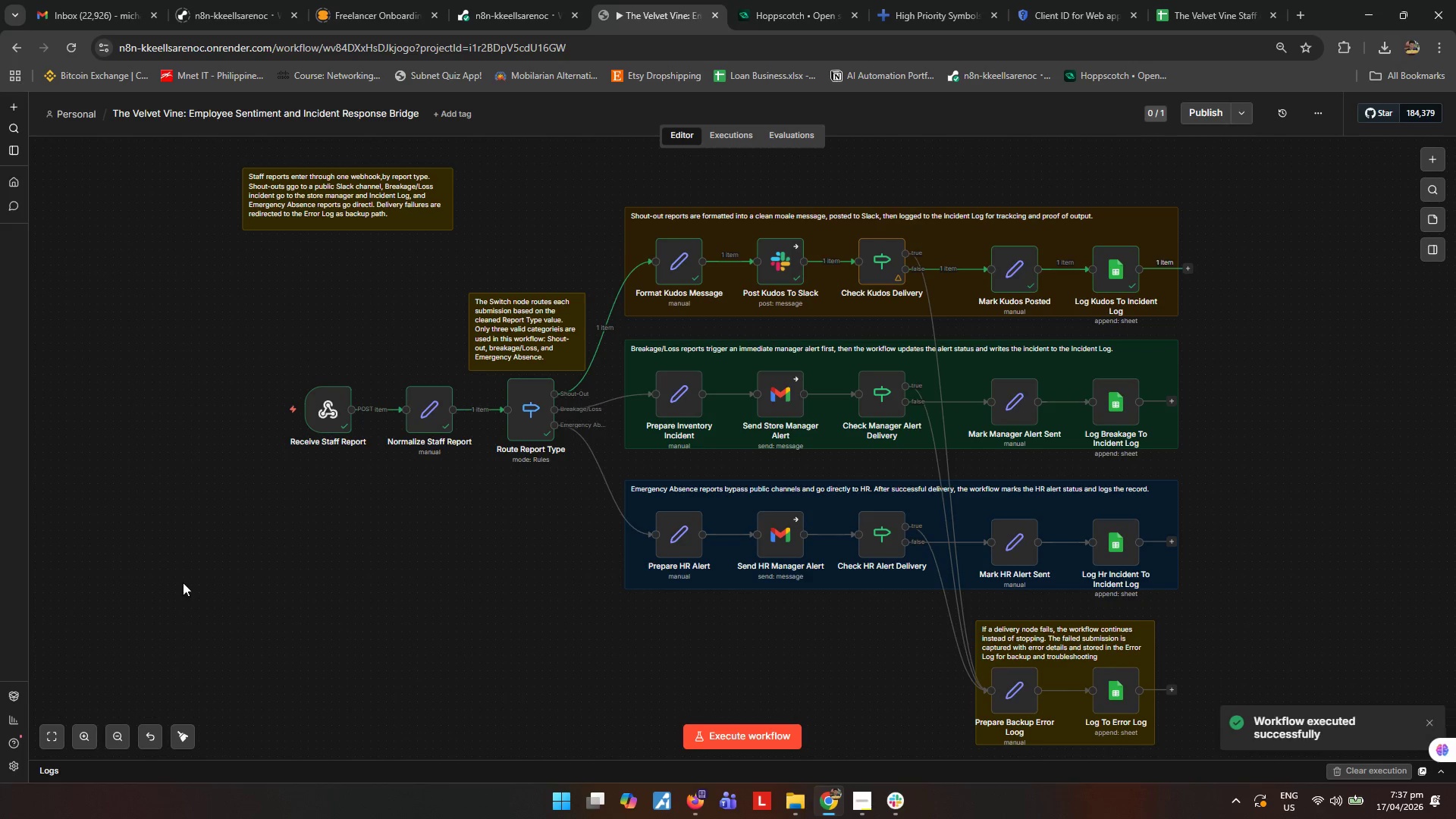 
wait(6.69)
 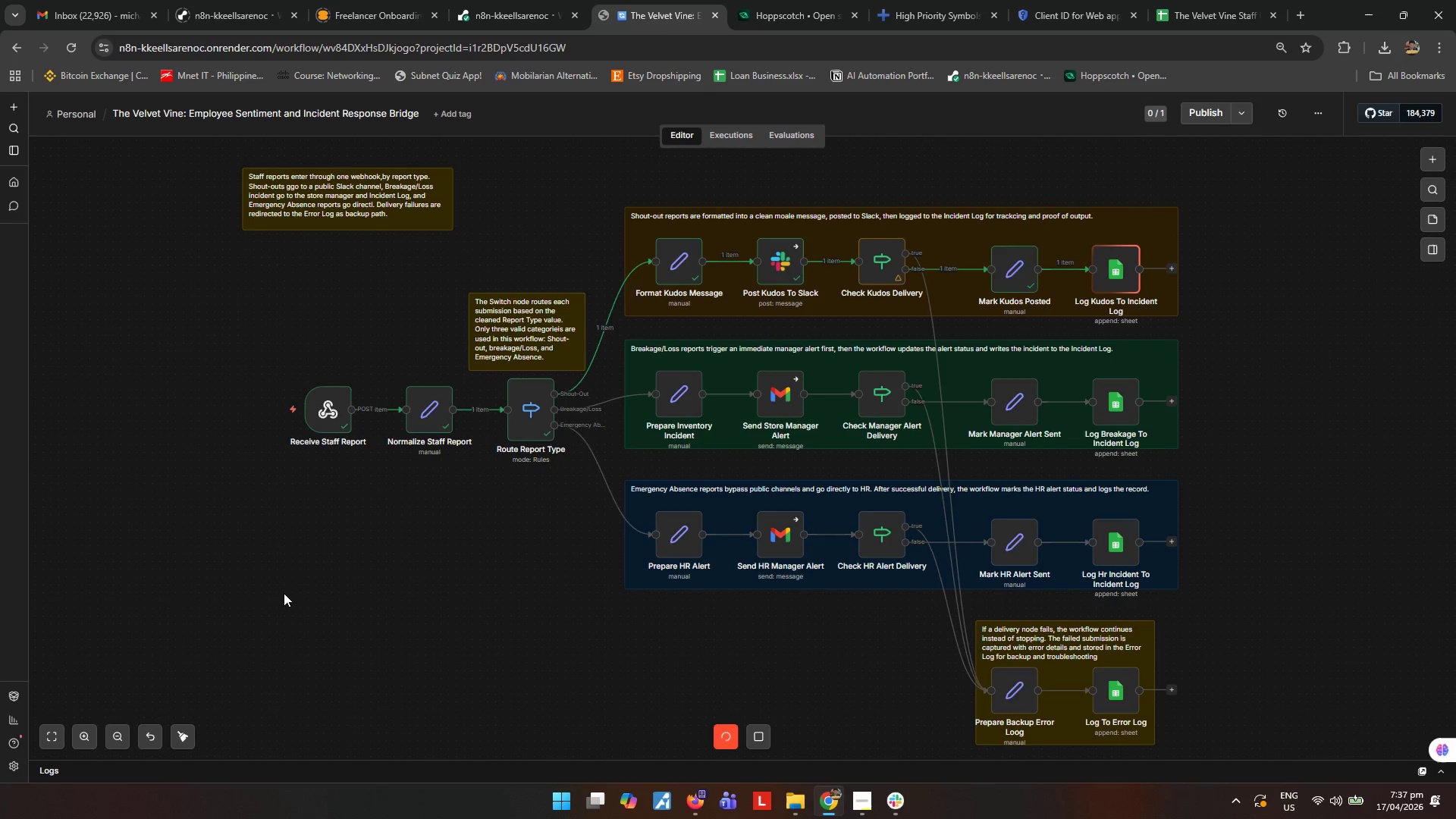 
left_click([1430, 724])
 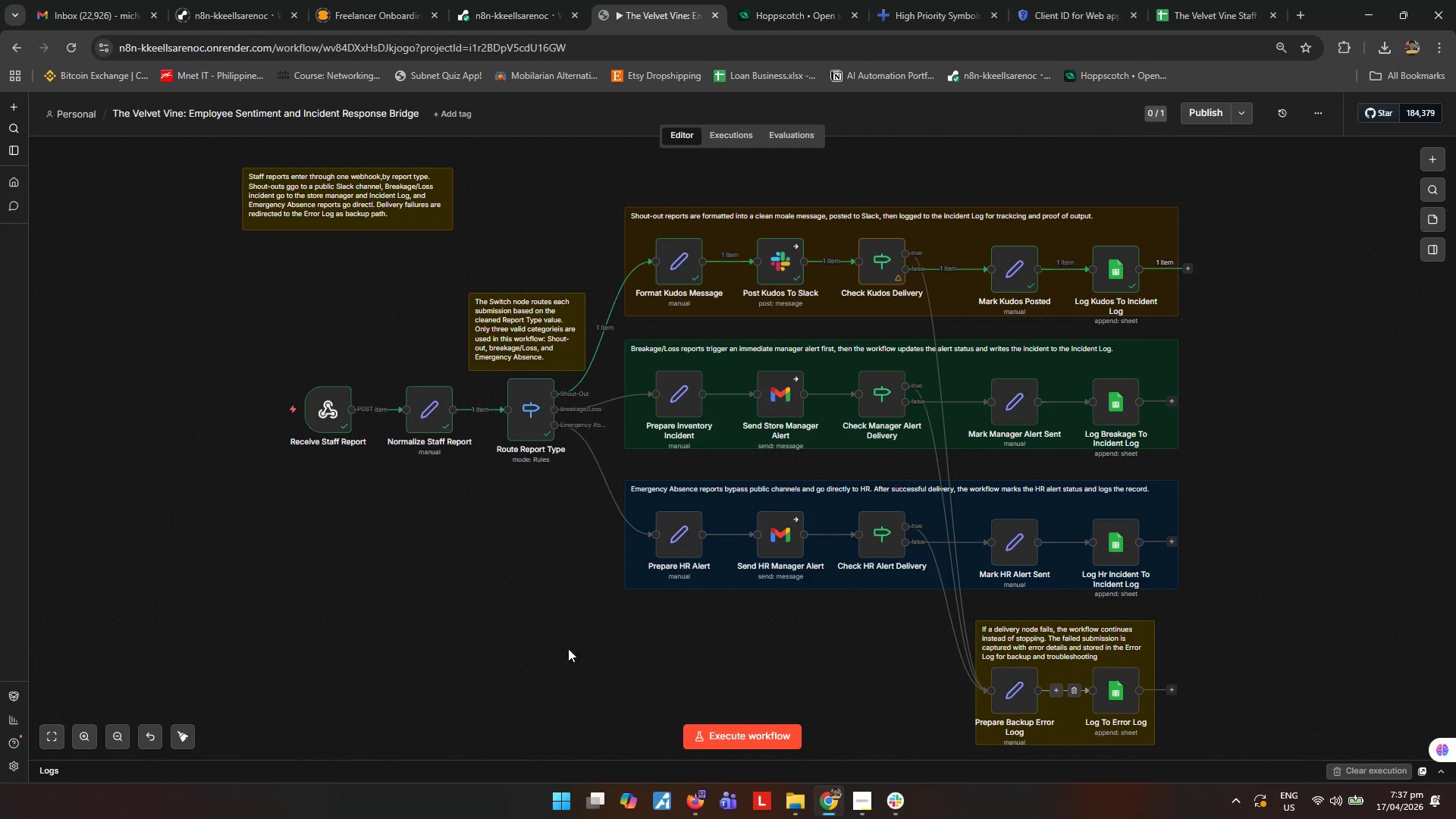 
left_click([496, 640])
 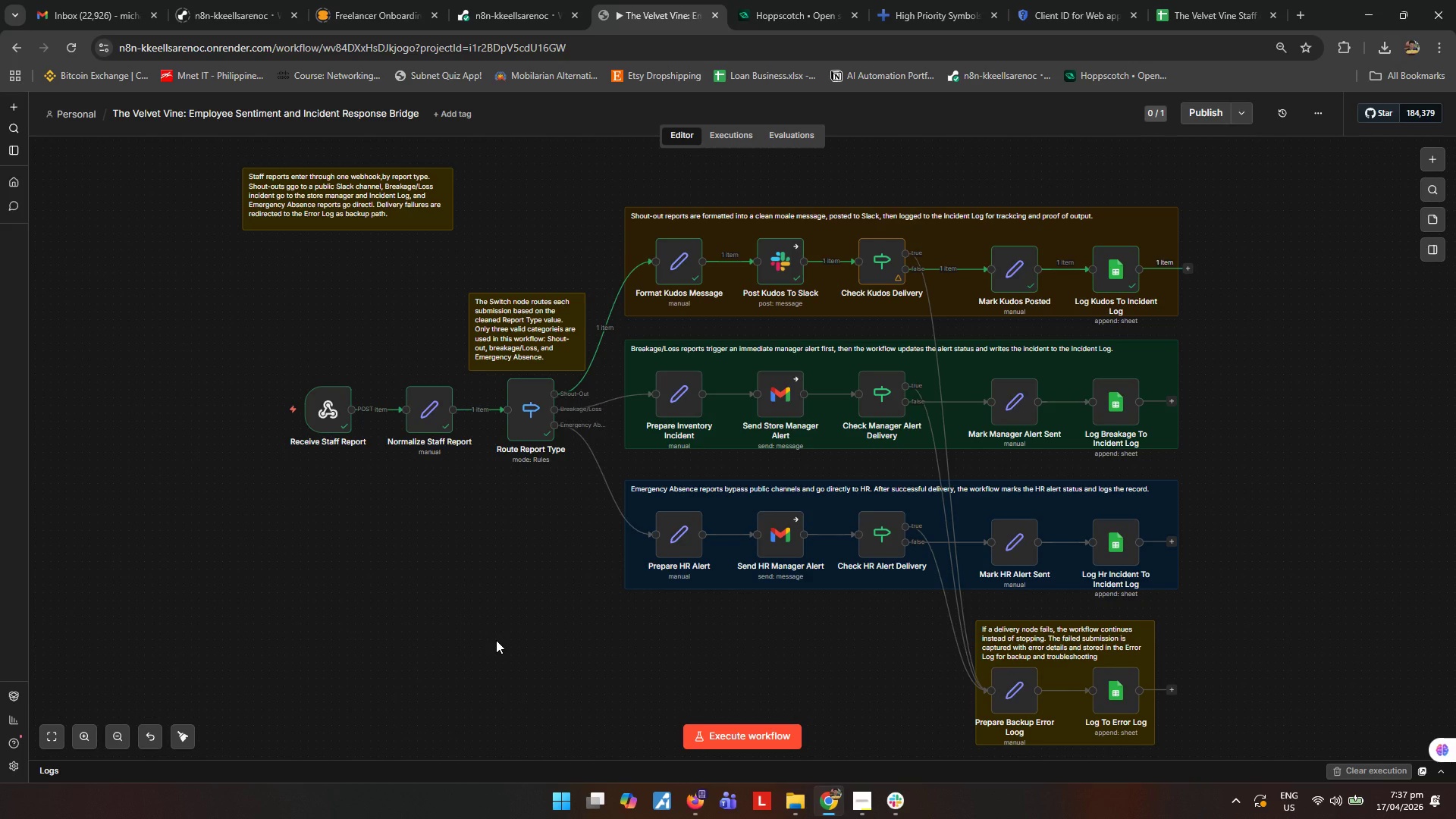 
wait(5.38)
 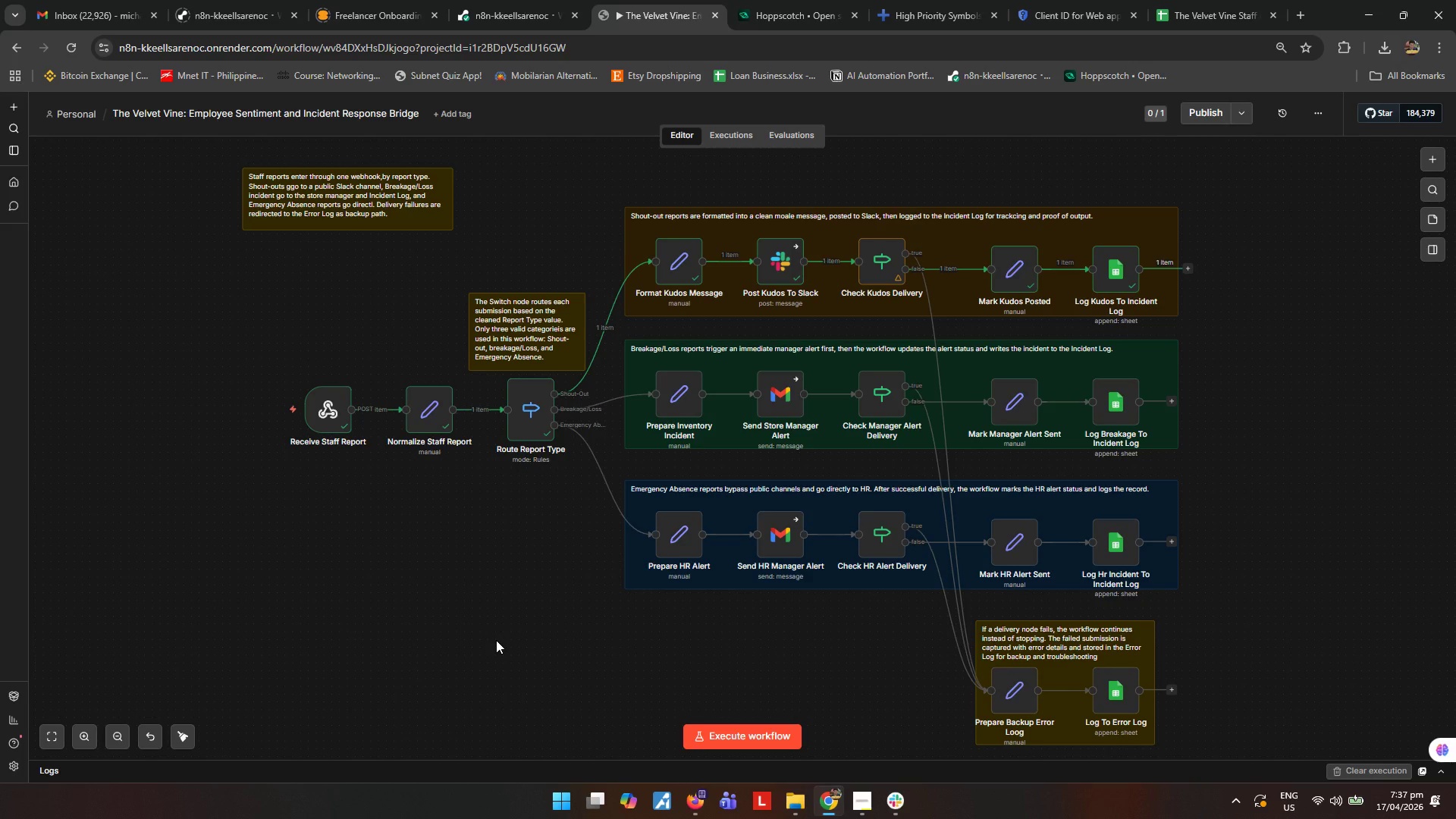 
left_click([522, 652])
 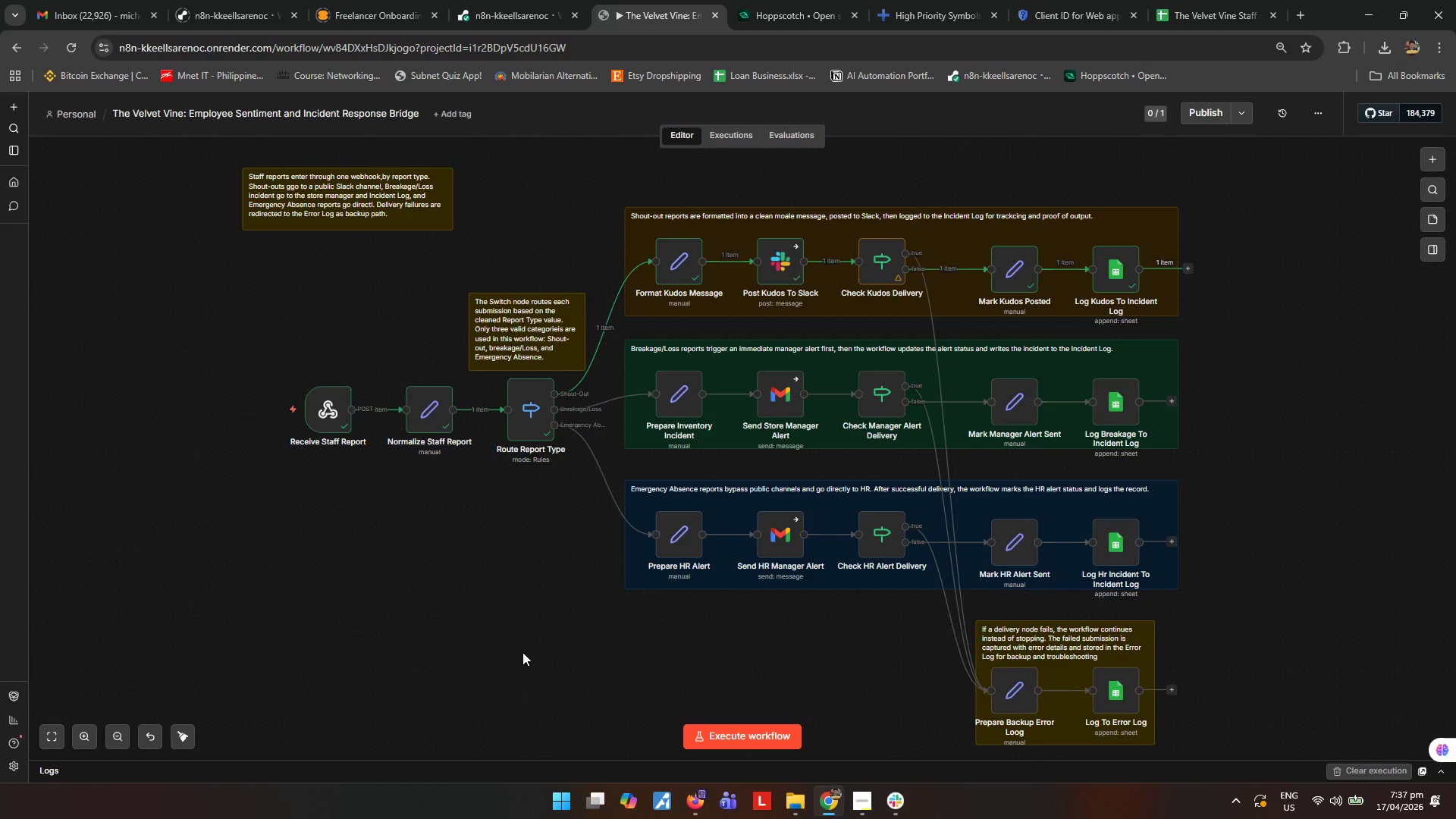 
key(Meta+MetaLeft)
 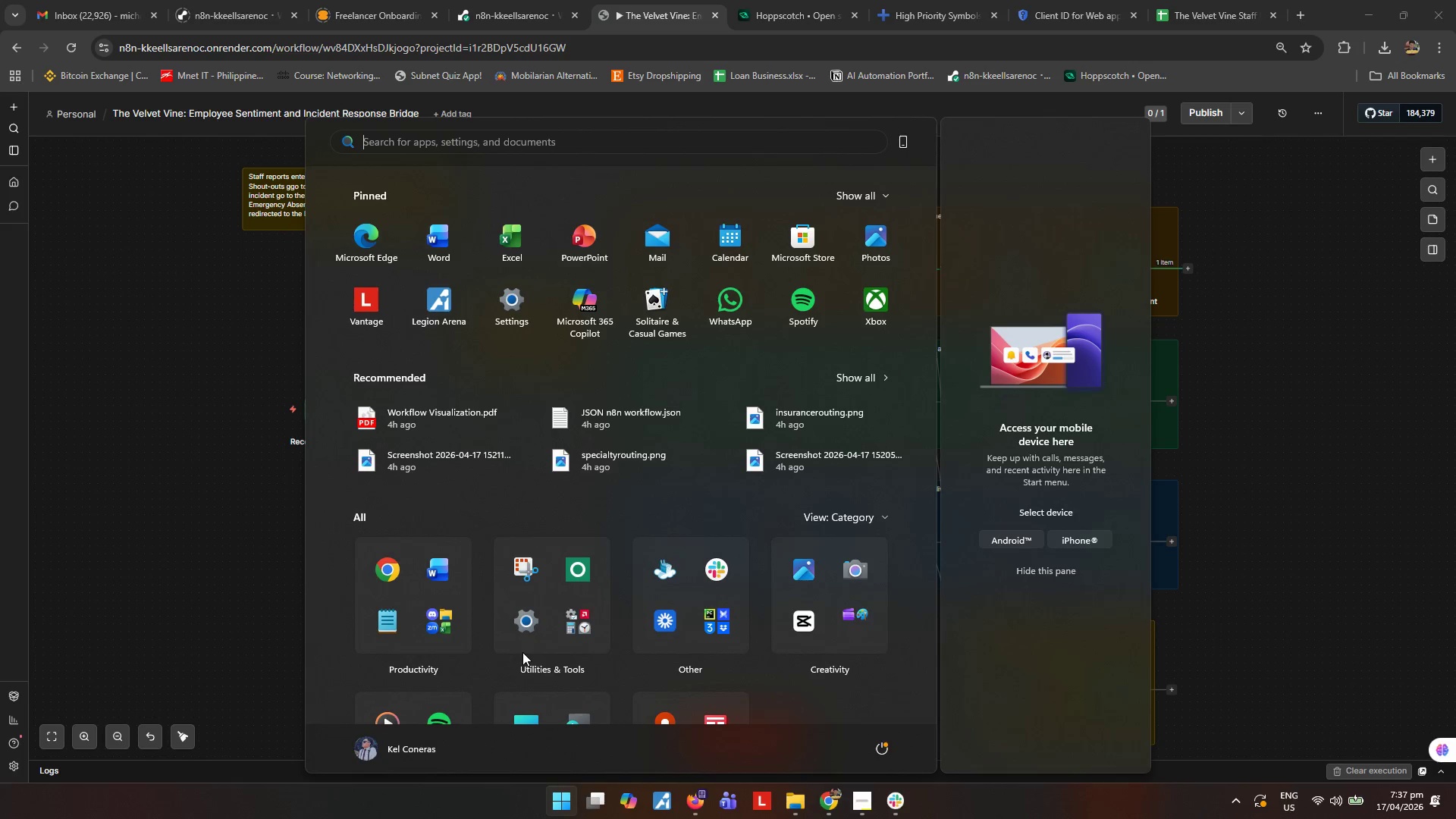 
type(loo)
 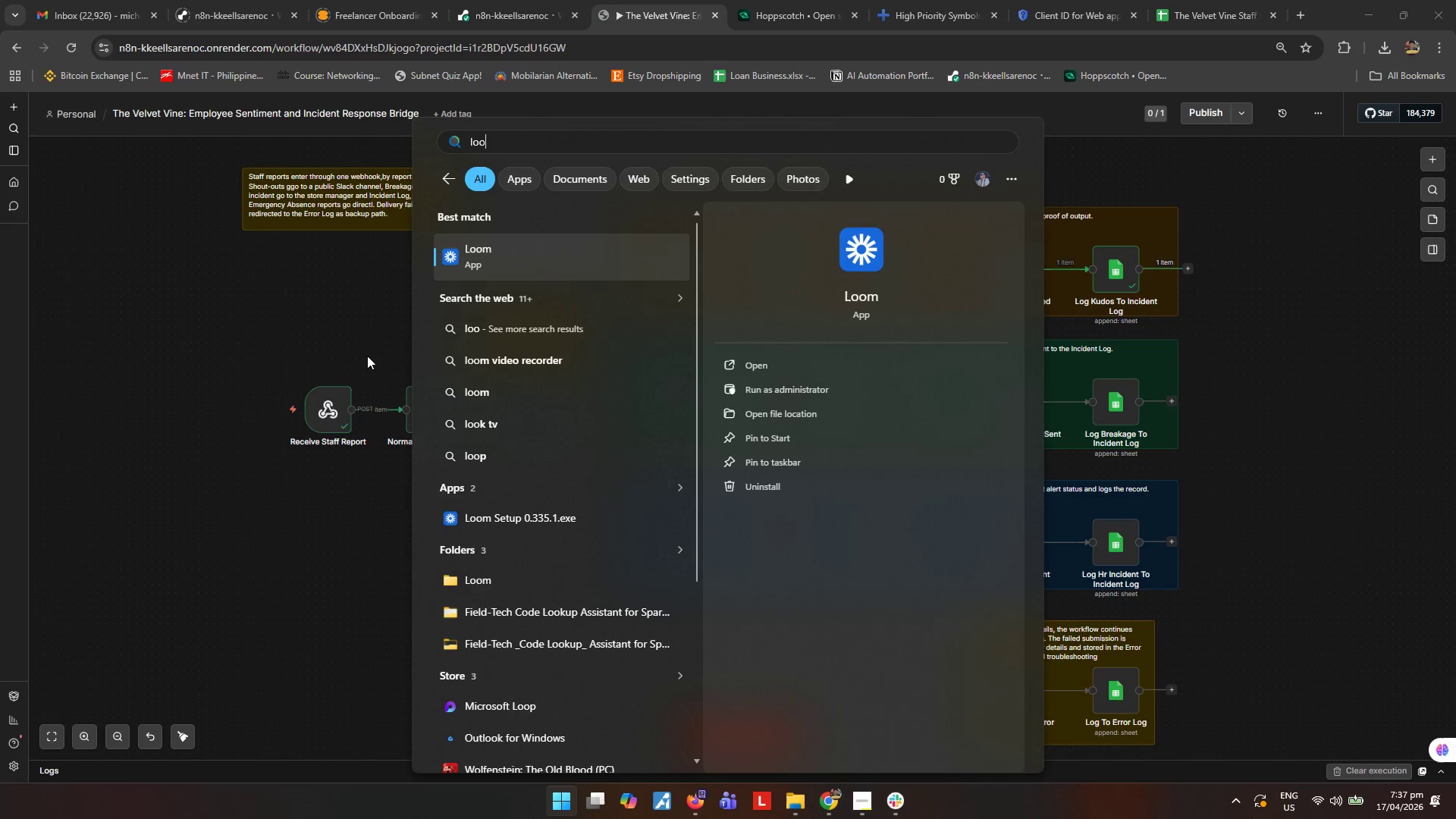 
left_click([514, 271])
 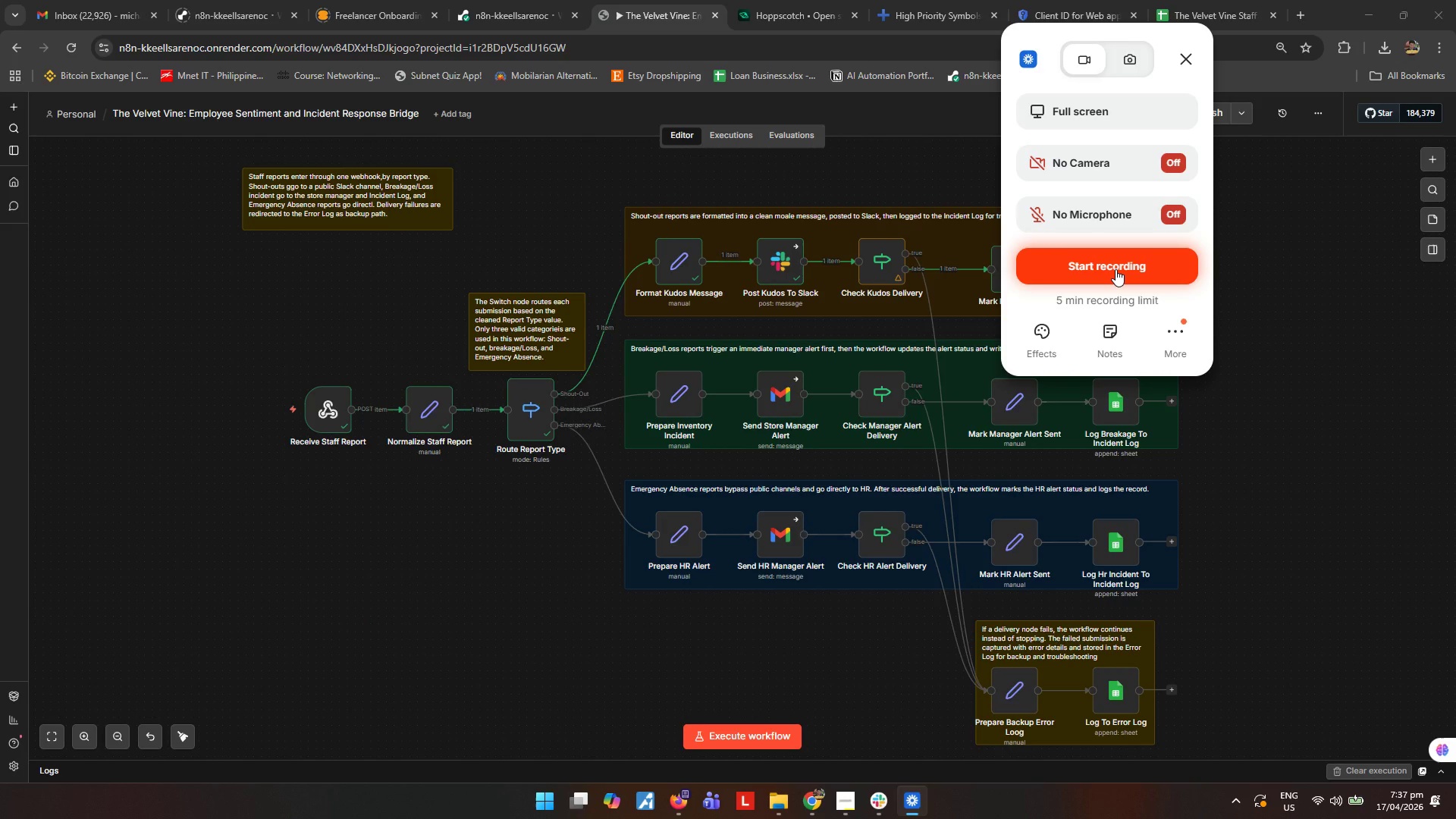 
left_click([1116, 269])
 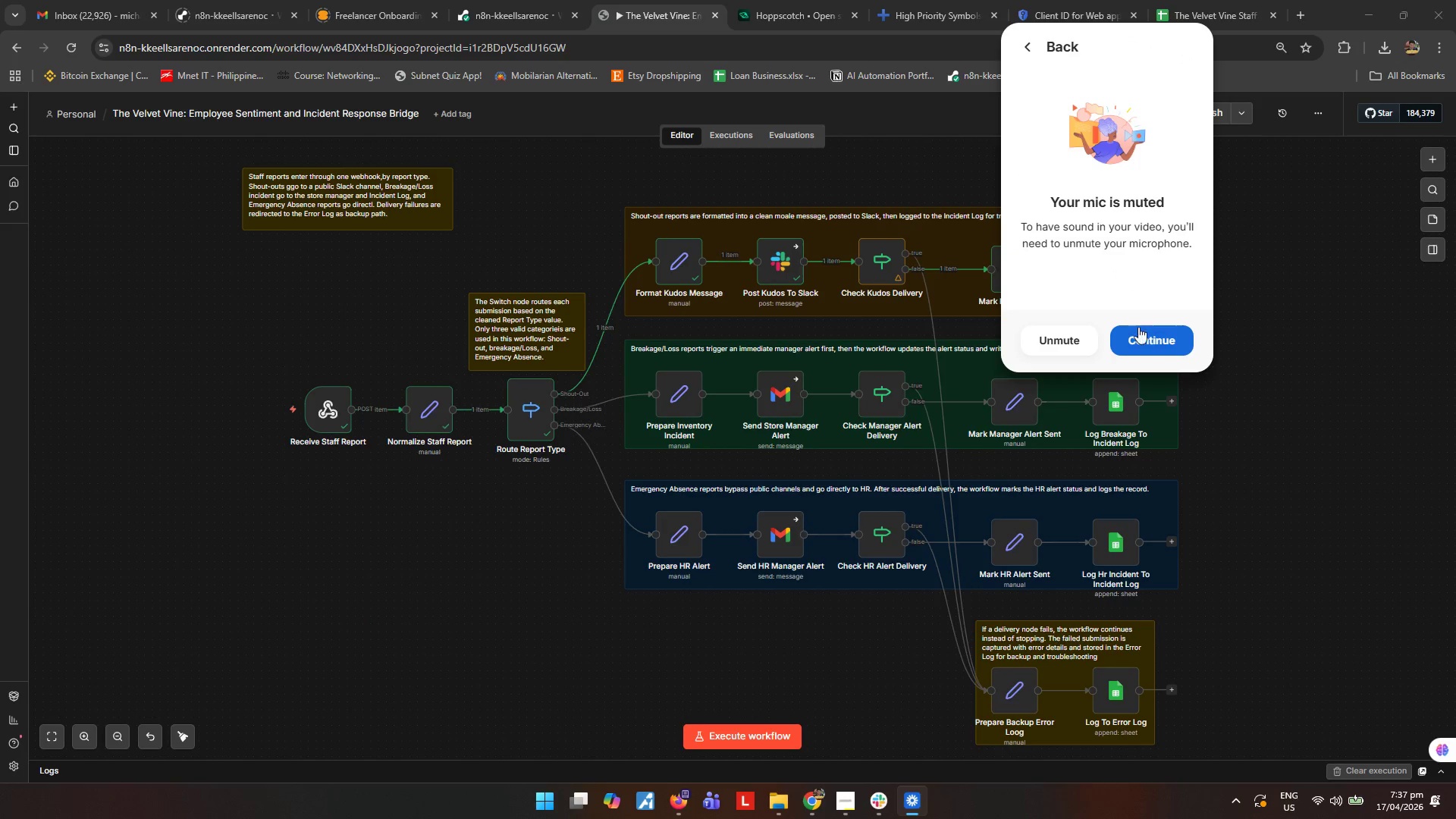 
left_click([1144, 334])
 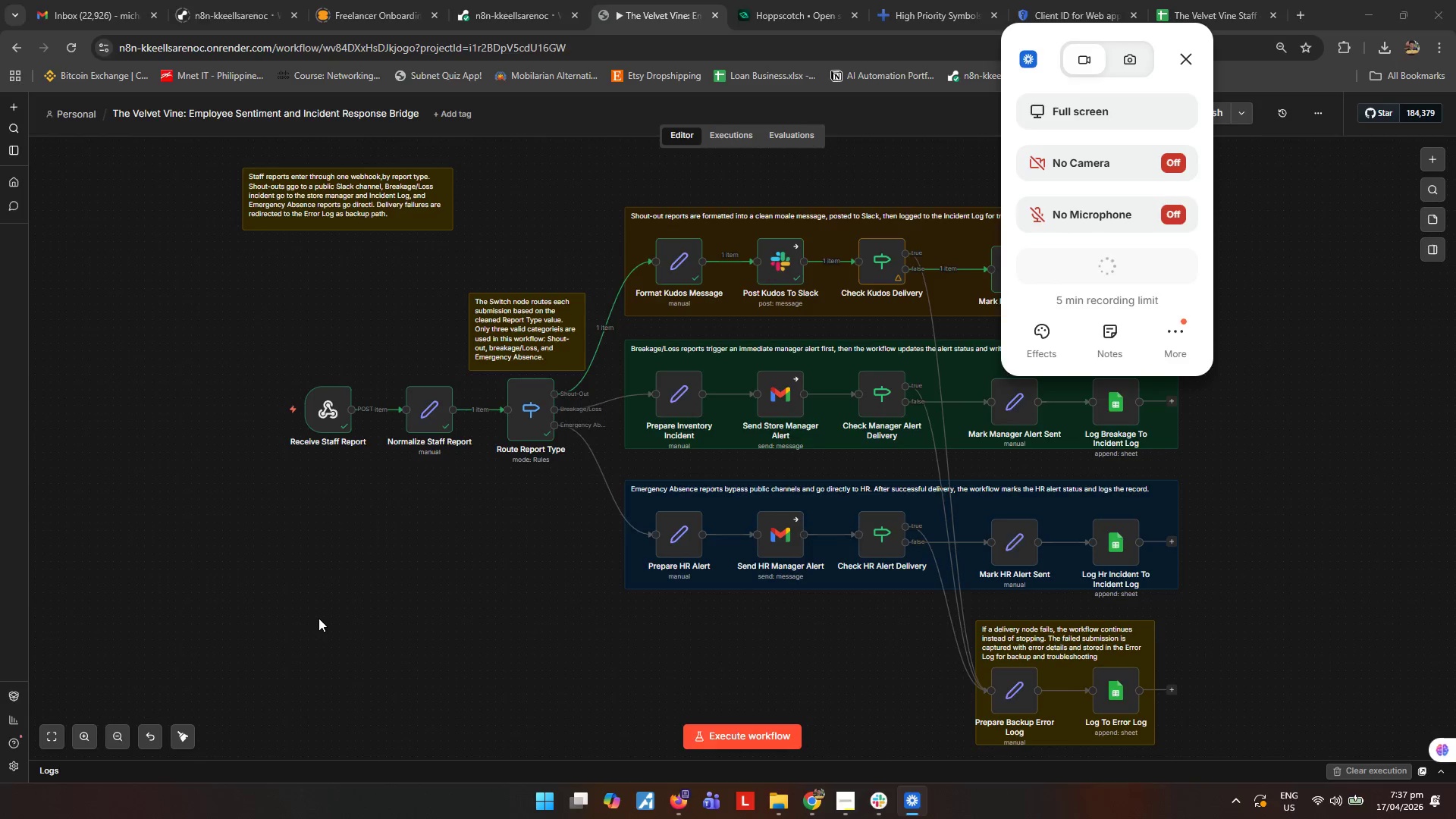 
wait(8.47)
 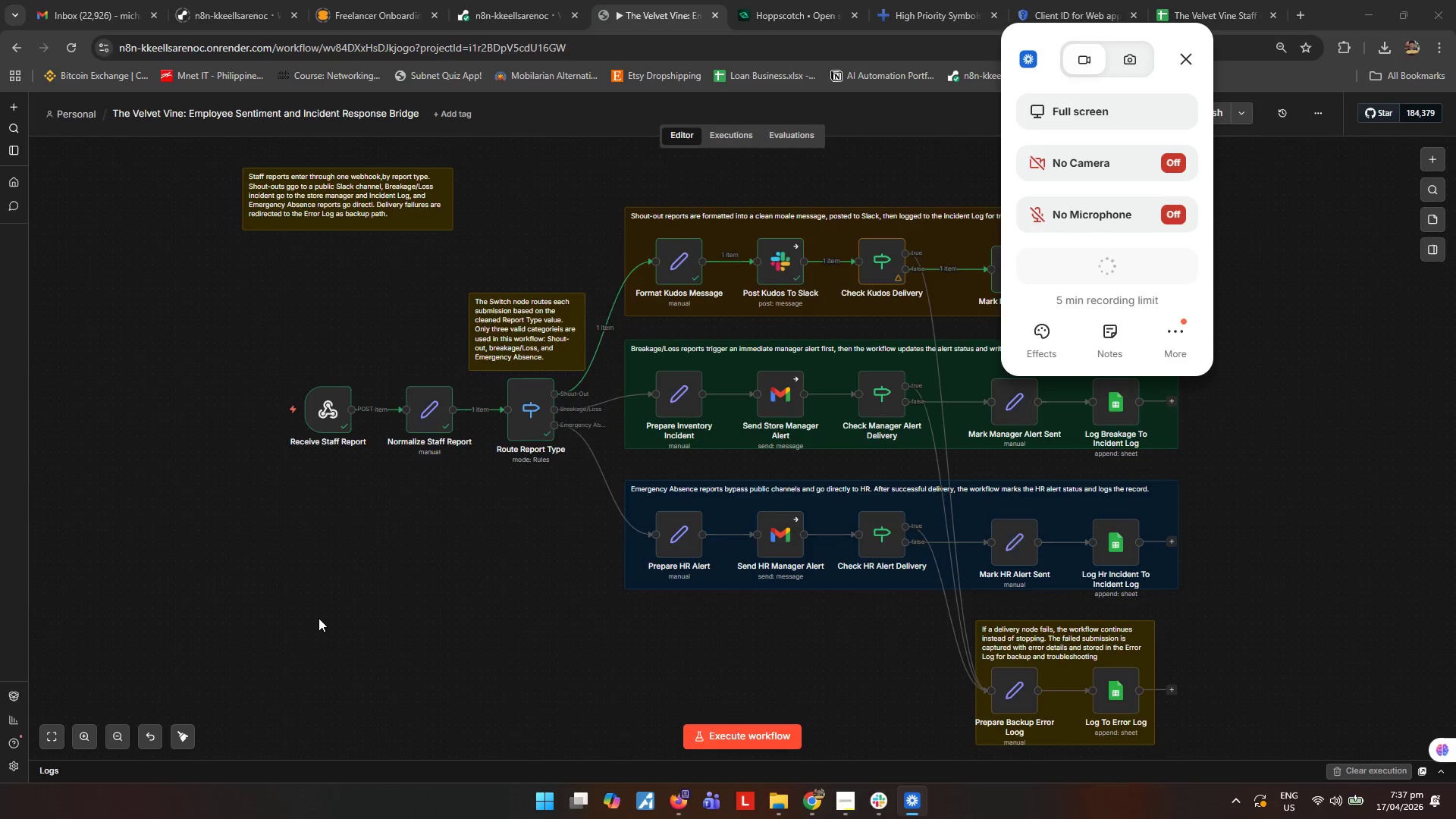 
left_click([318, 618])
 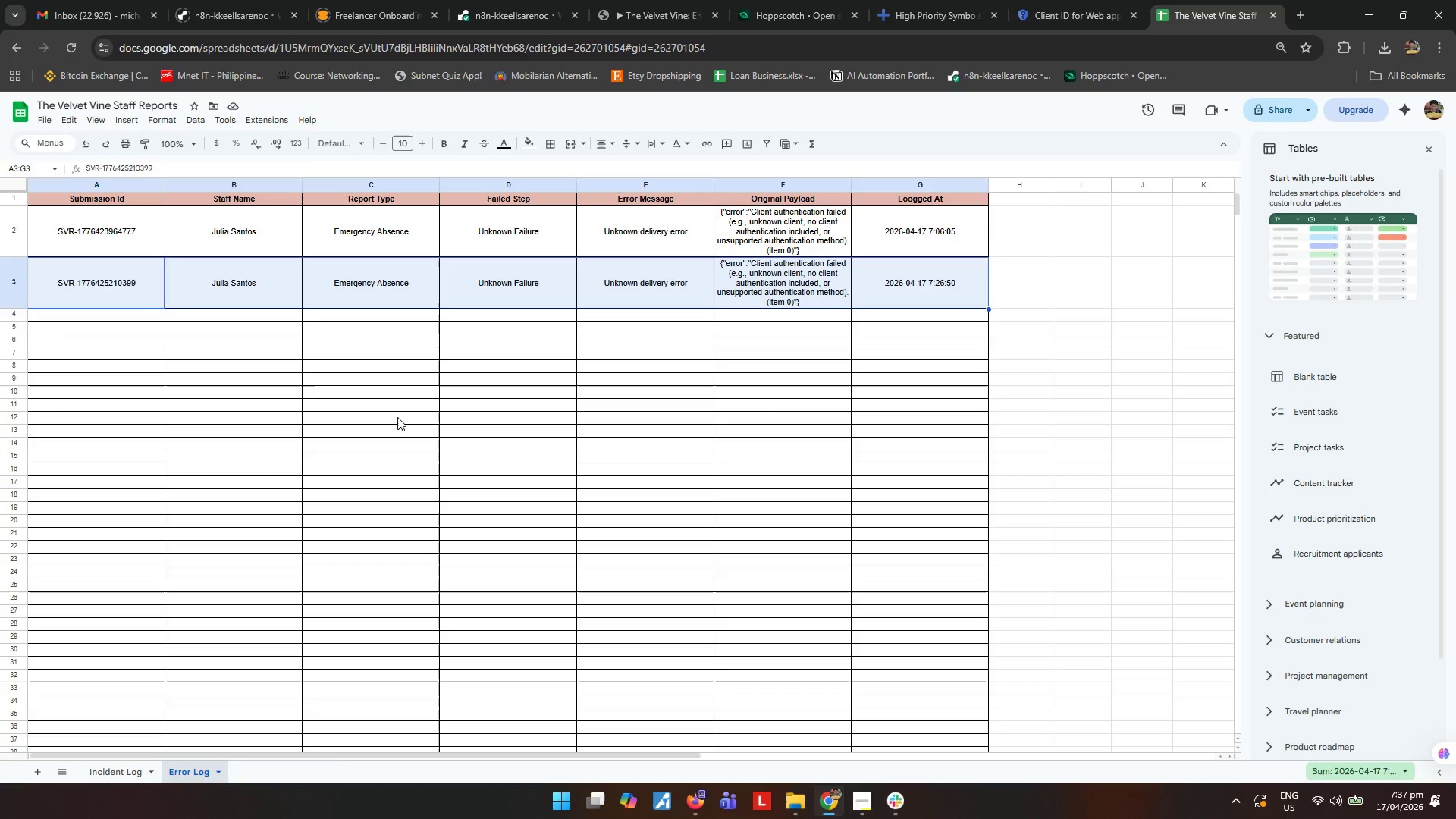 
left_click_drag(start_coordinate=[55, 215], to_coordinate=[866, 292])
 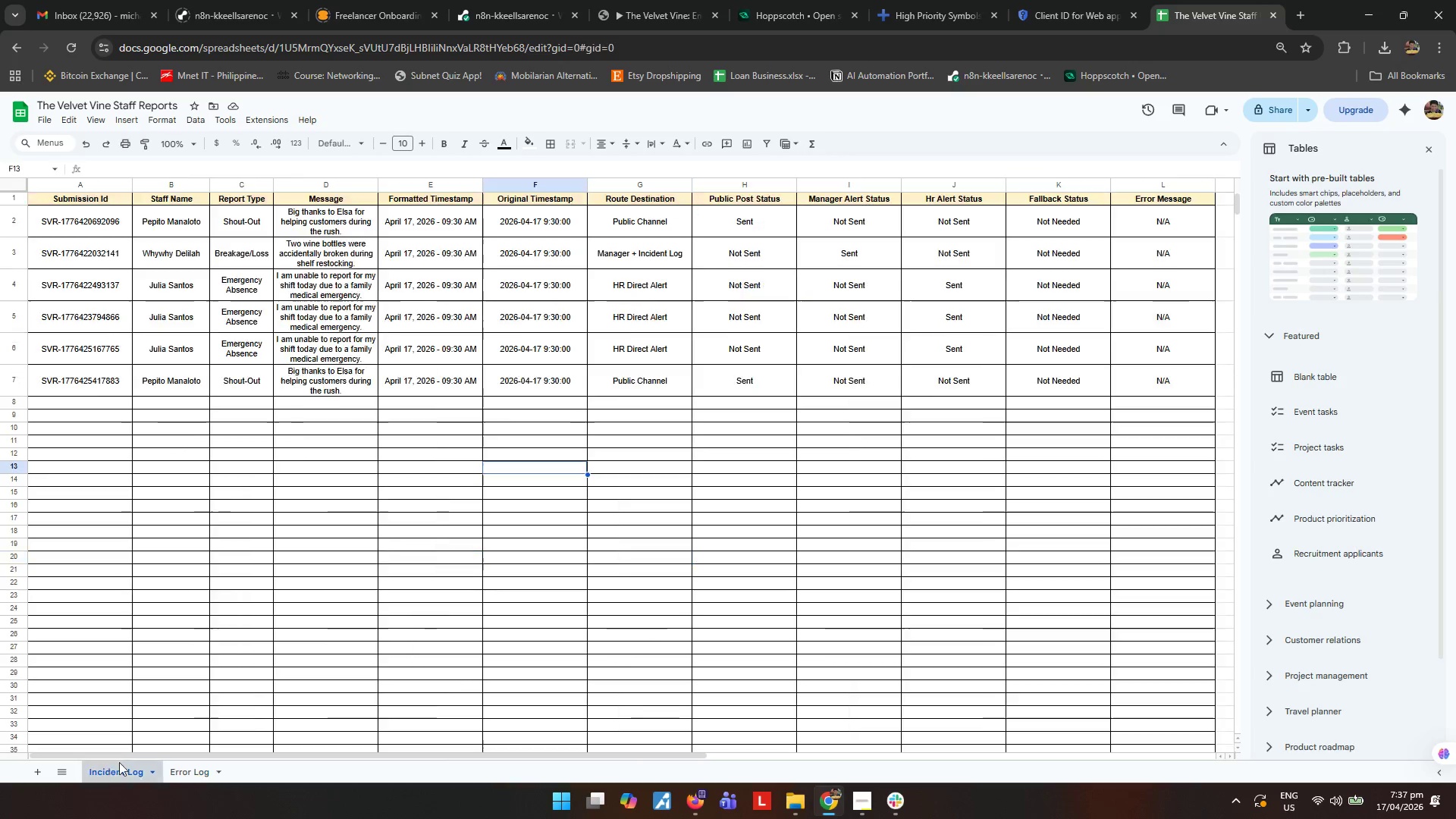 
double_click([353, 520])
 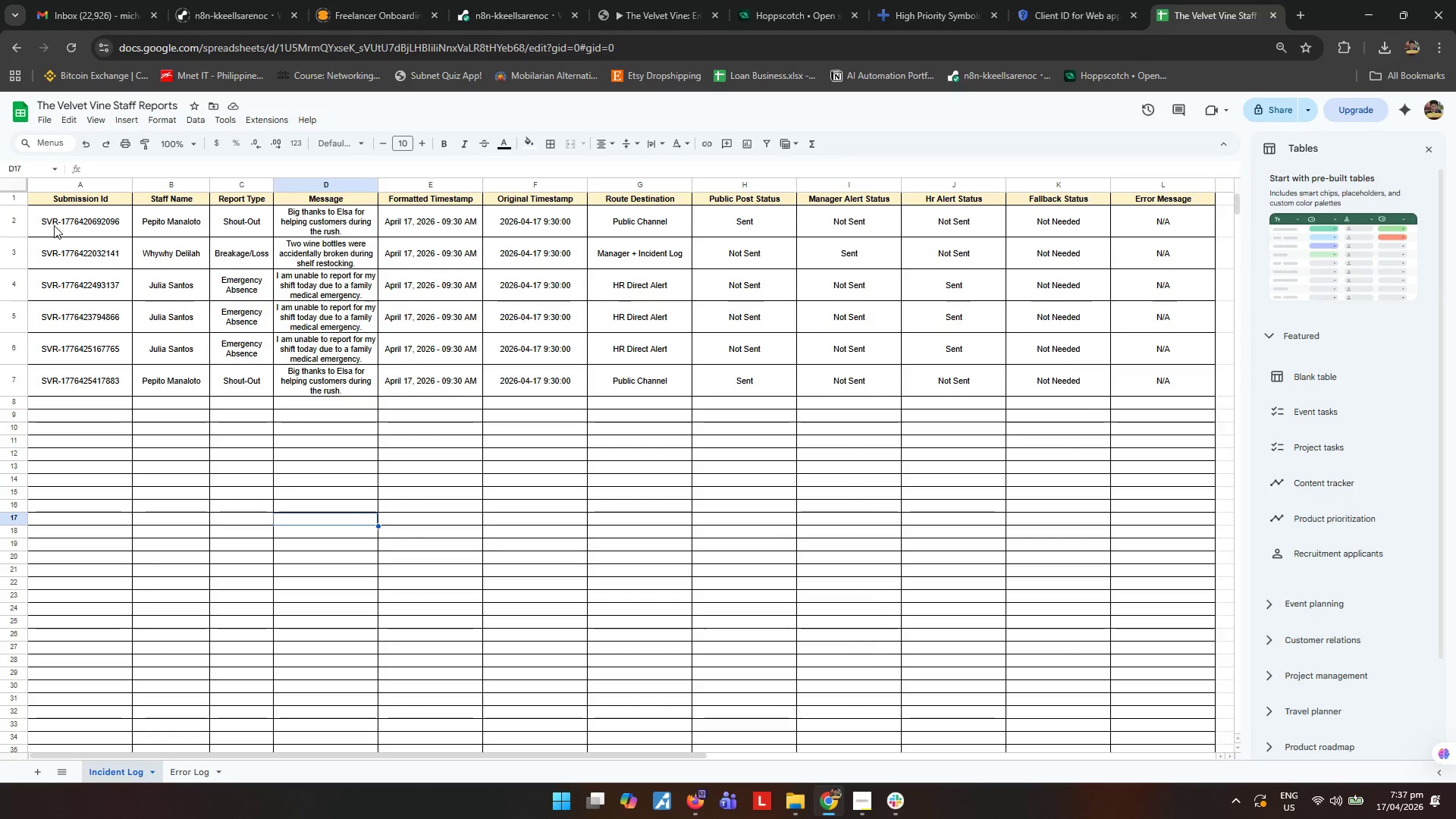 
left_click_drag(start_coordinate=[67, 216], to_coordinate=[1155, 381])
 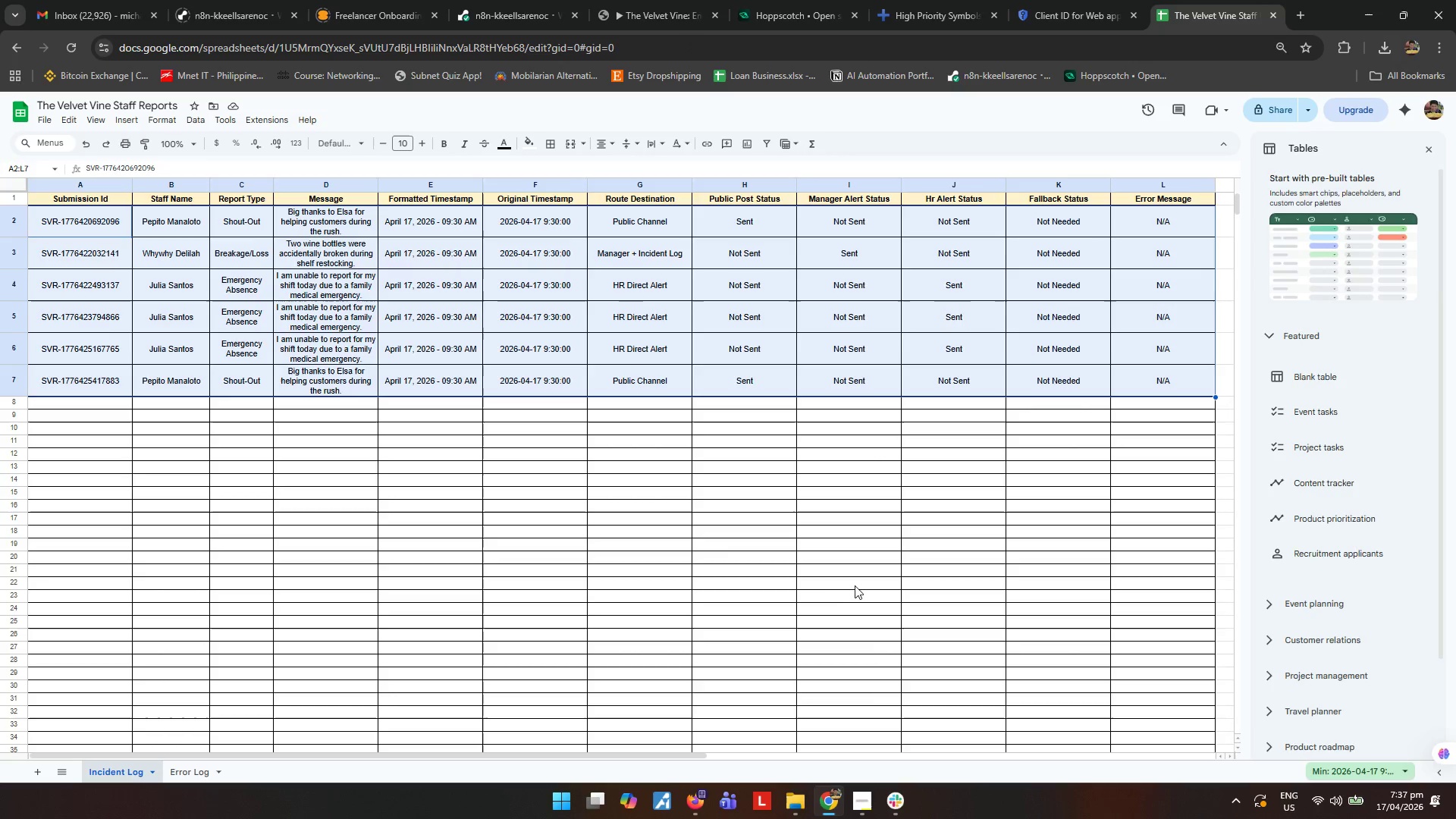 
left_click([843, 585])
 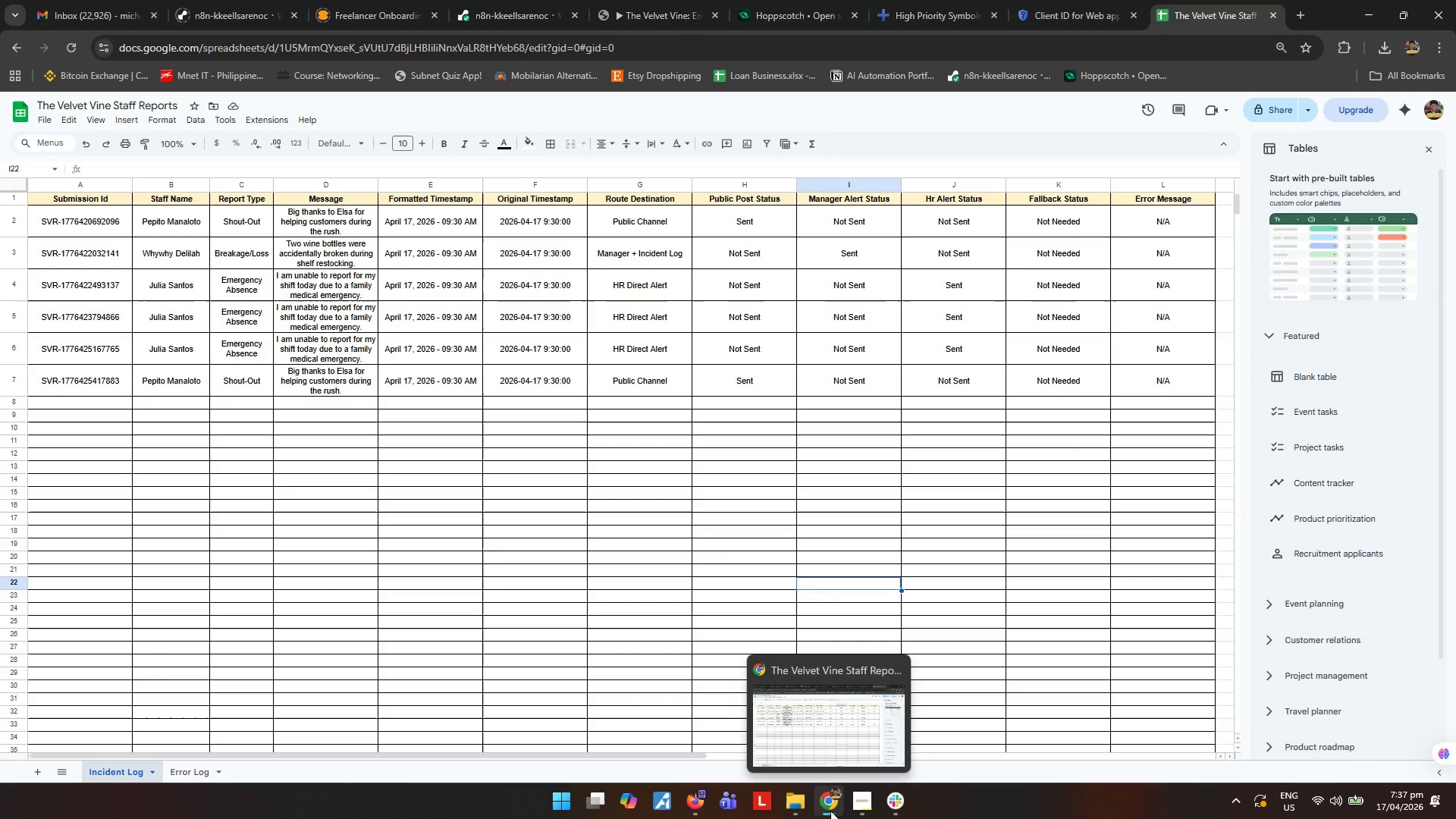 
left_click([830, 811])
 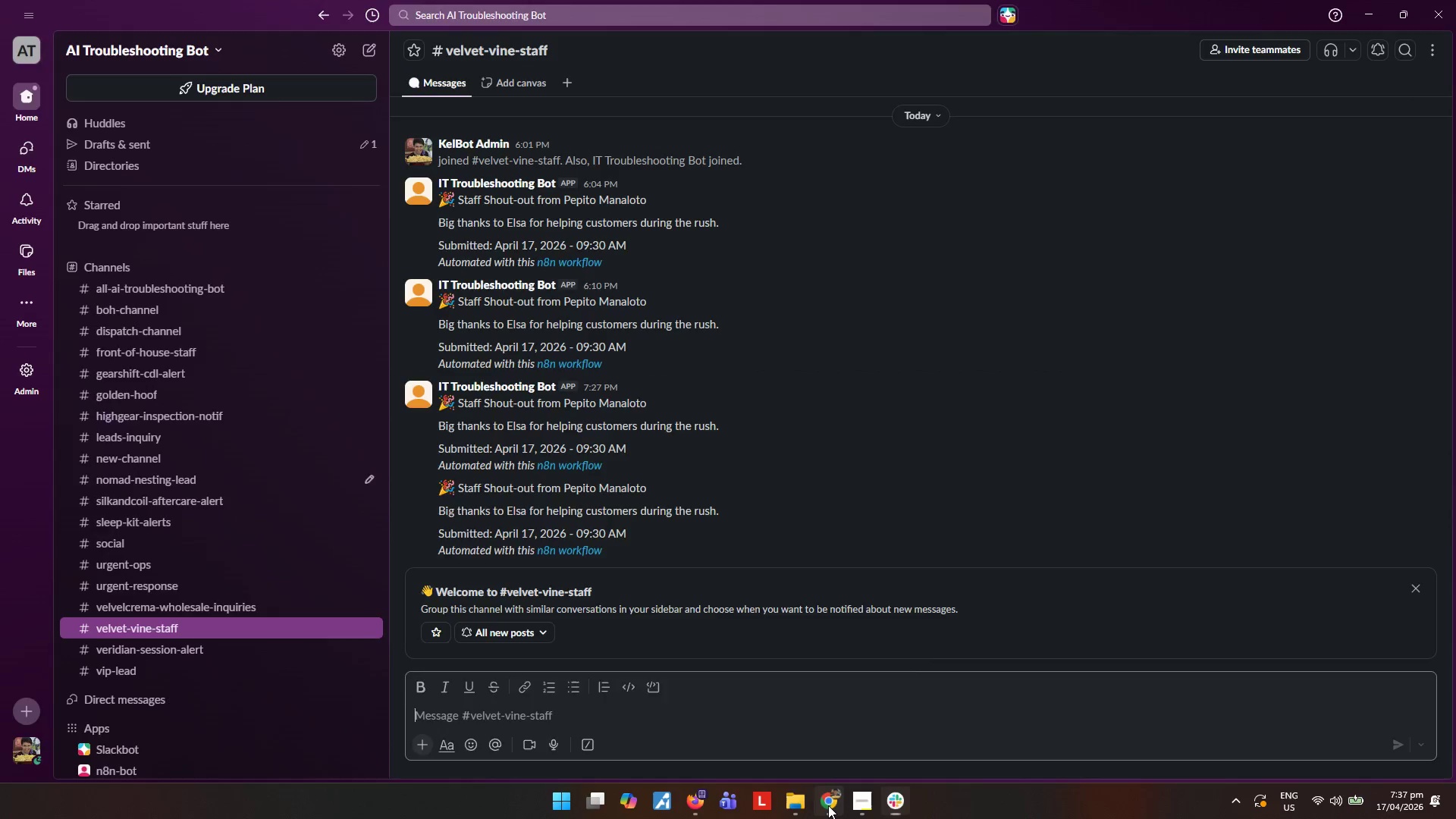 
double_click([827, 805])
 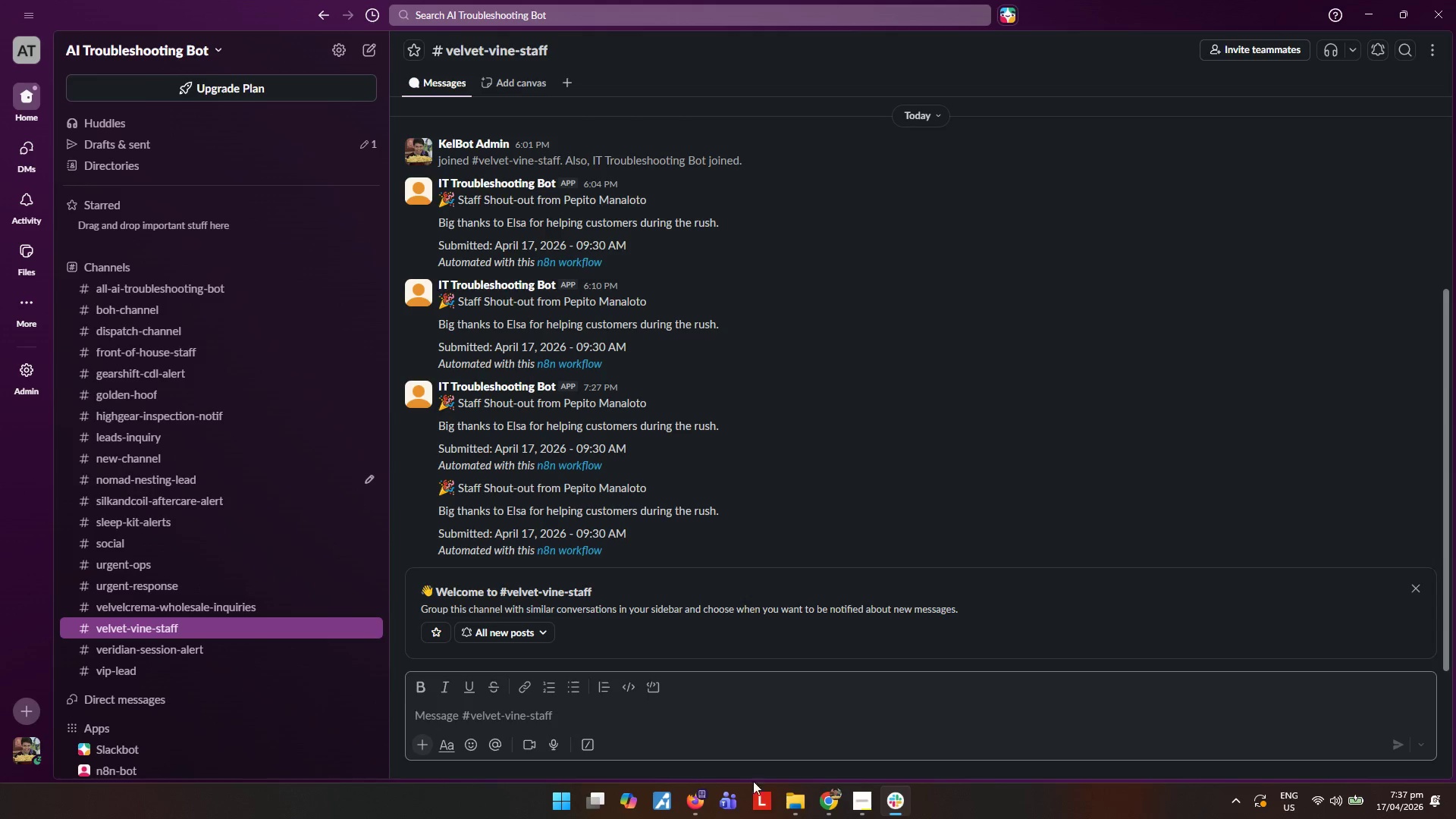 
left_click([826, 808])
 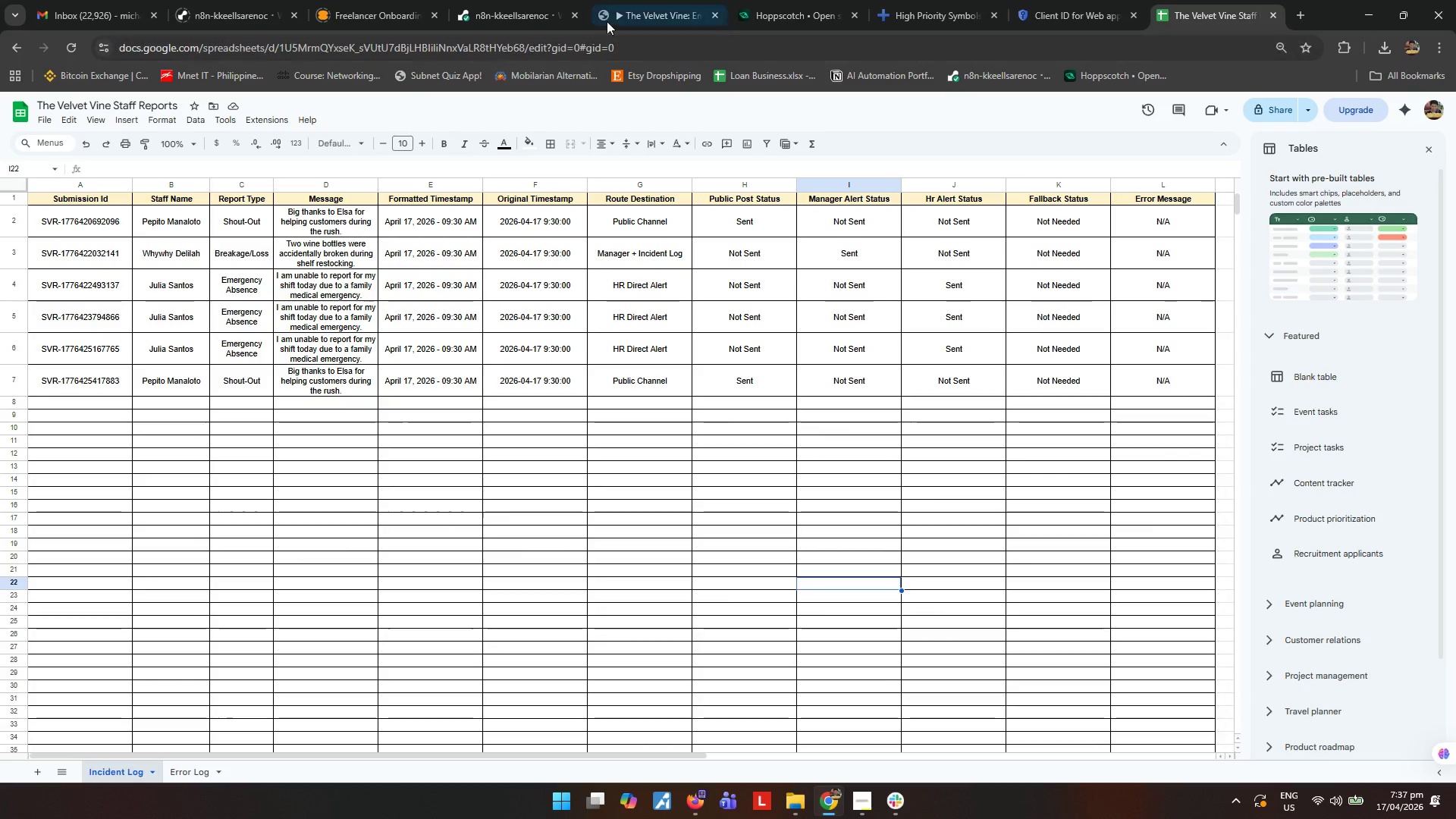 
left_click([645, 8])
 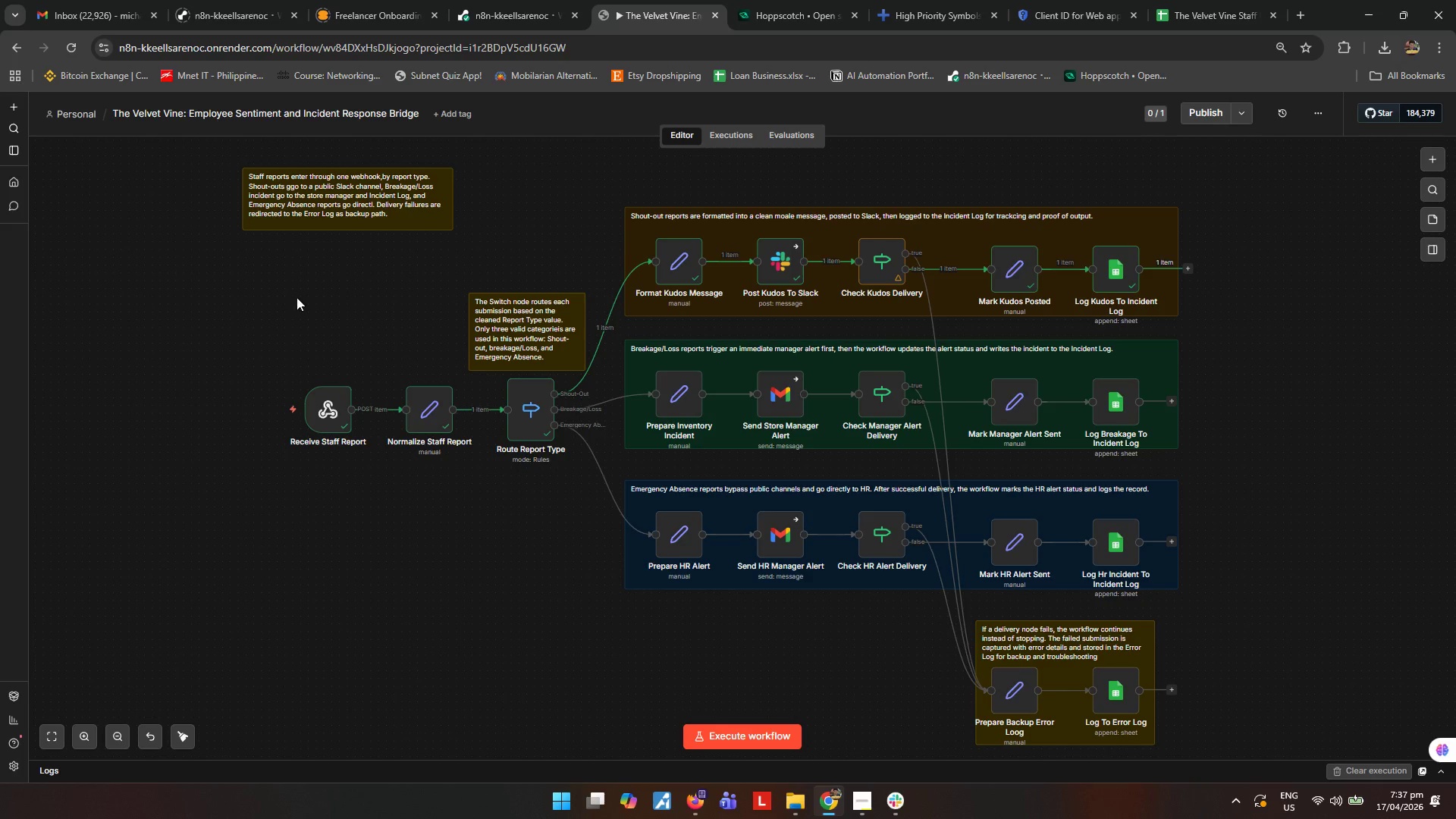 
left_click([268, 300])
 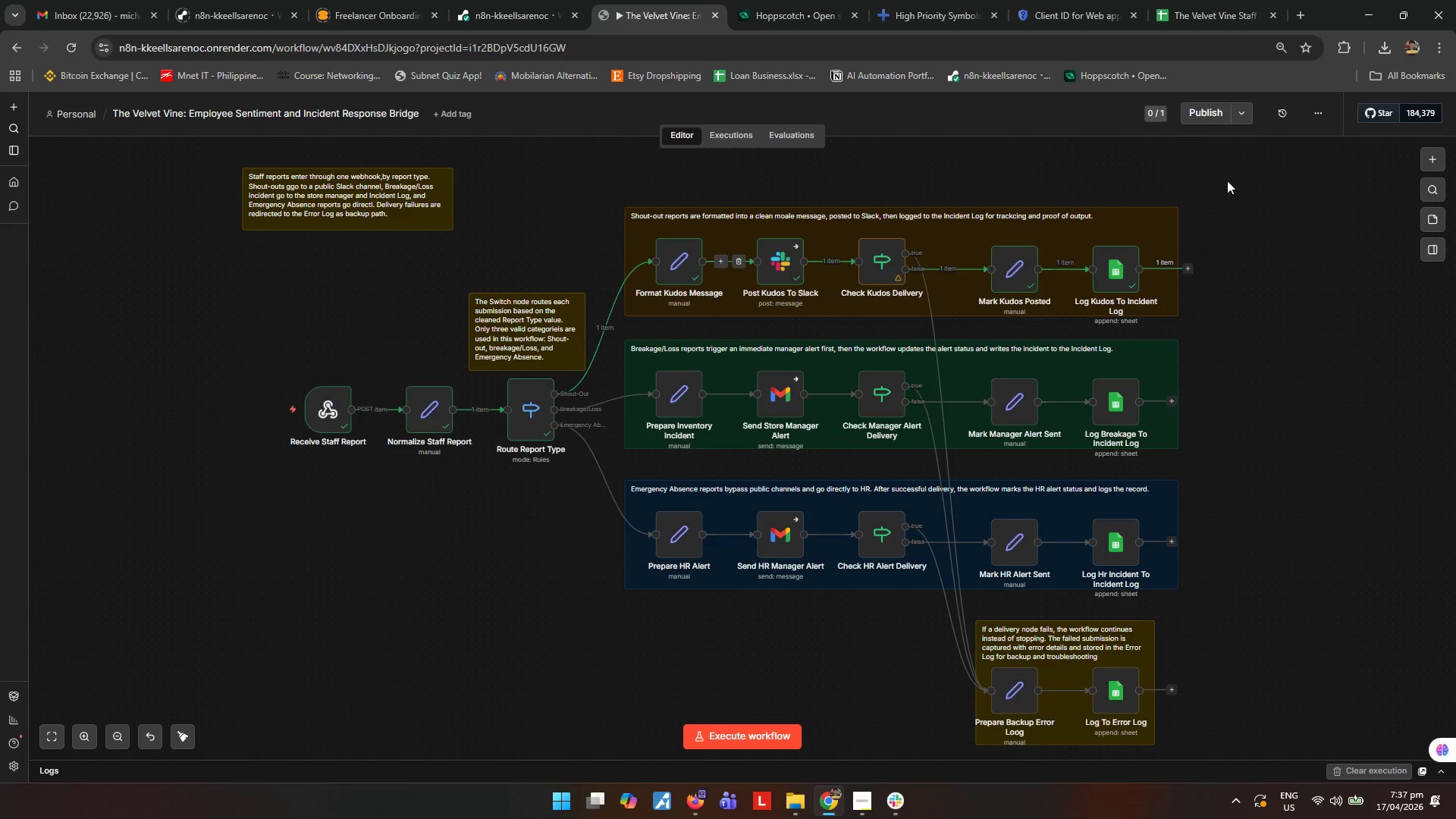 
left_click_drag(start_coordinate=[1257, 159], to_coordinate=[535, 334])
 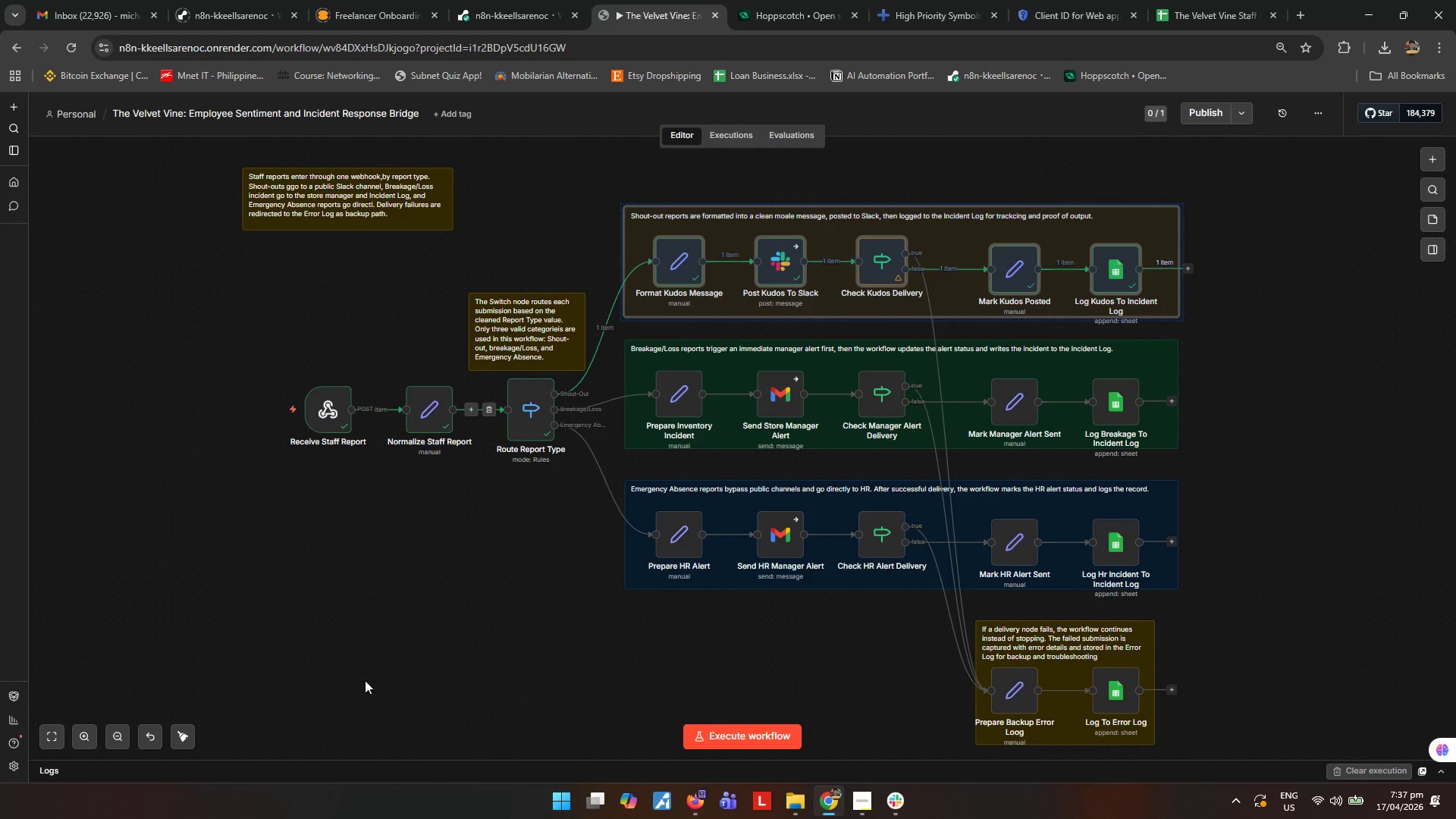 
left_click([359, 688])
 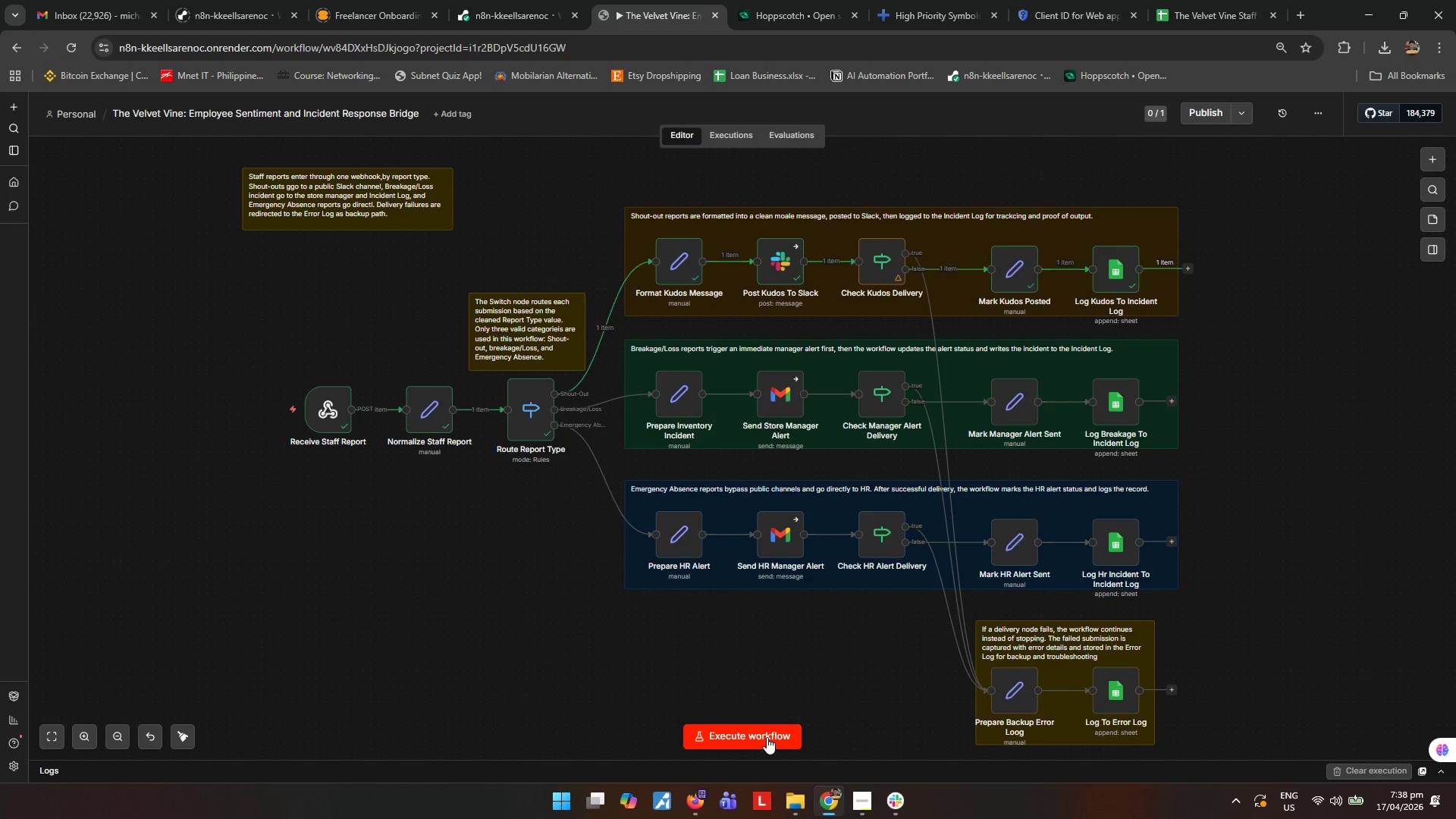 
left_click([767, 737])
 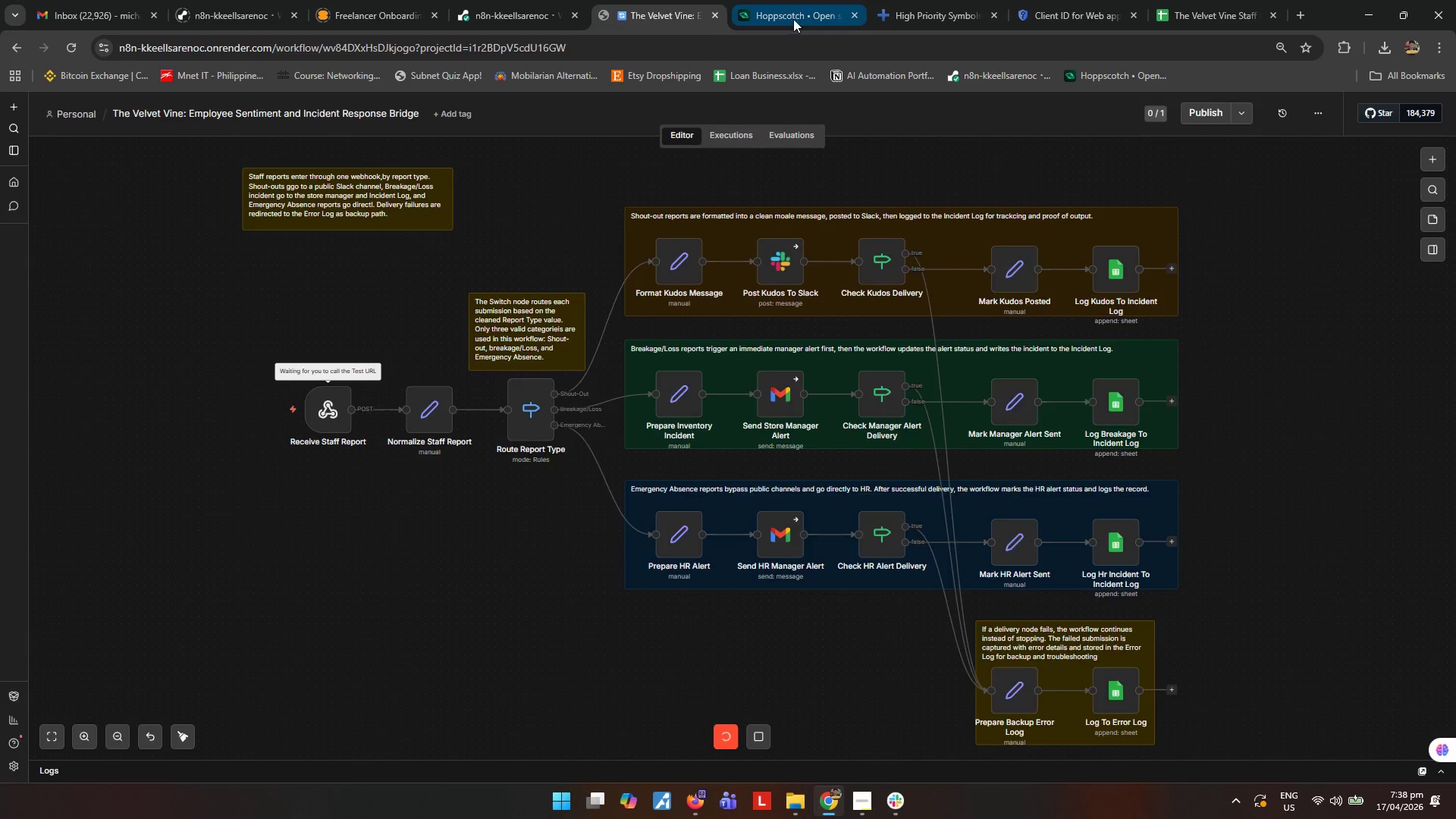 
left_click([860, 192])
 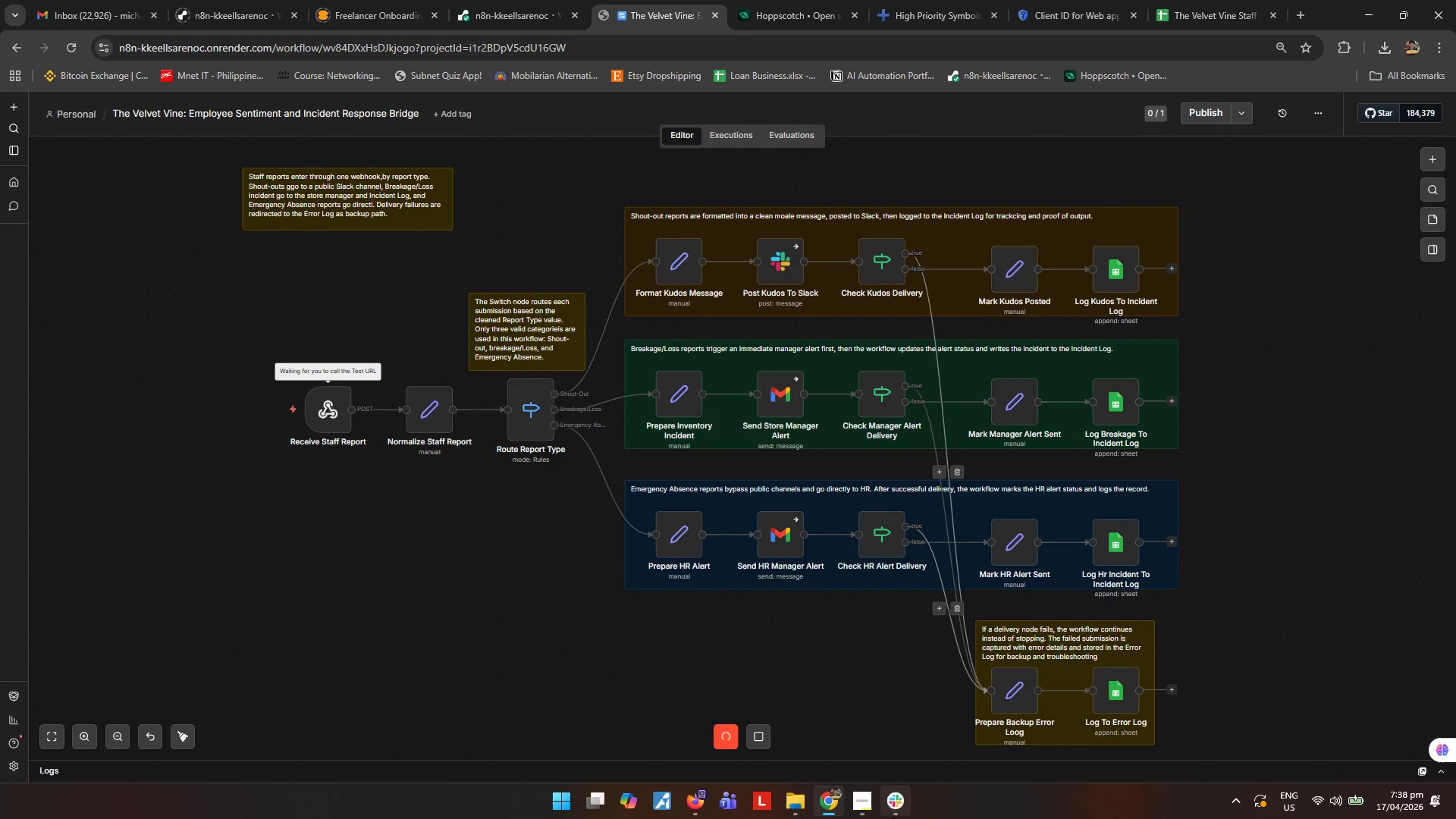 
left_click([894, 814])
 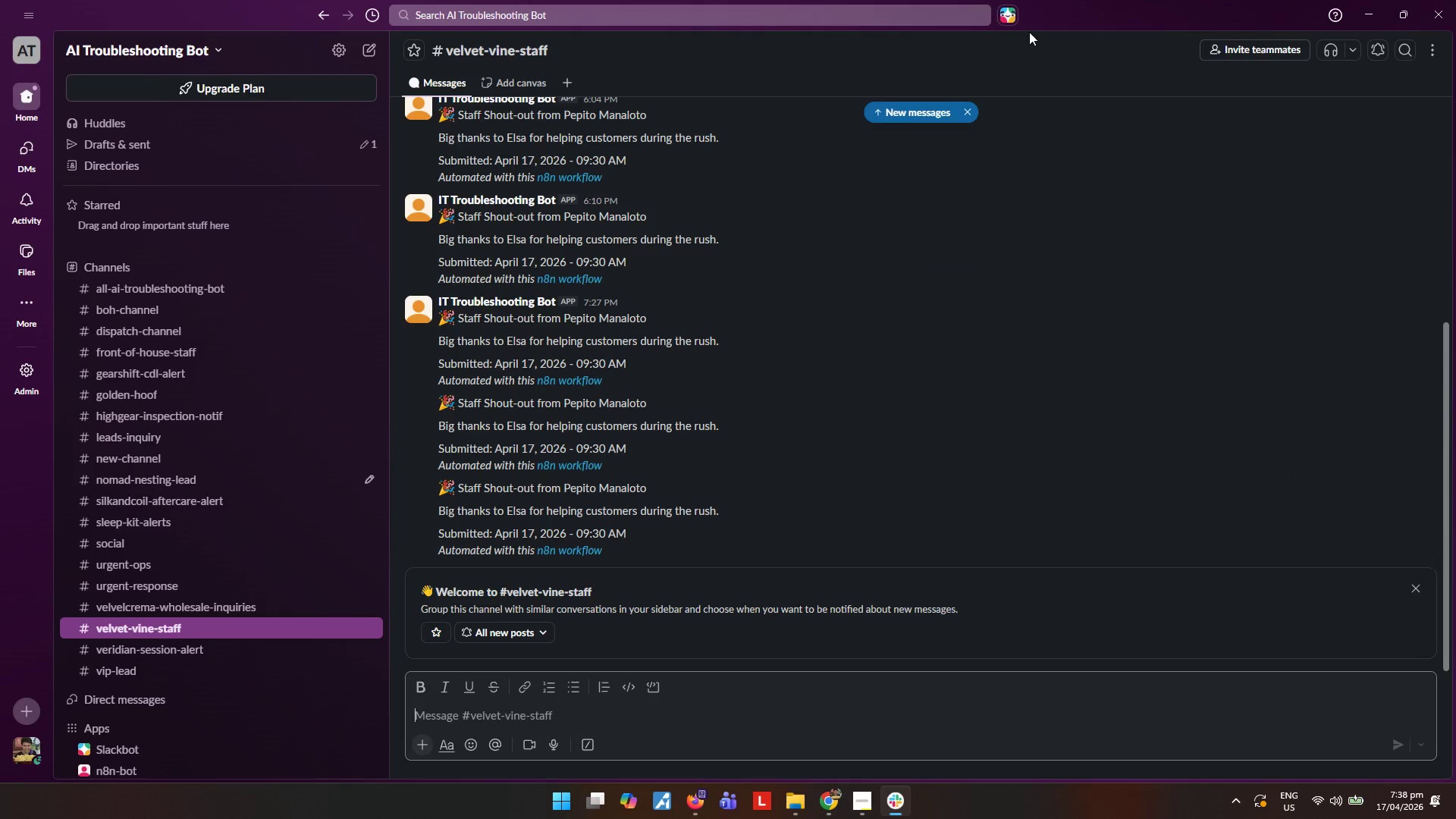 
left_click_drag(start_coordinate=[1090, 11], to_coordinate=[417, 168])
 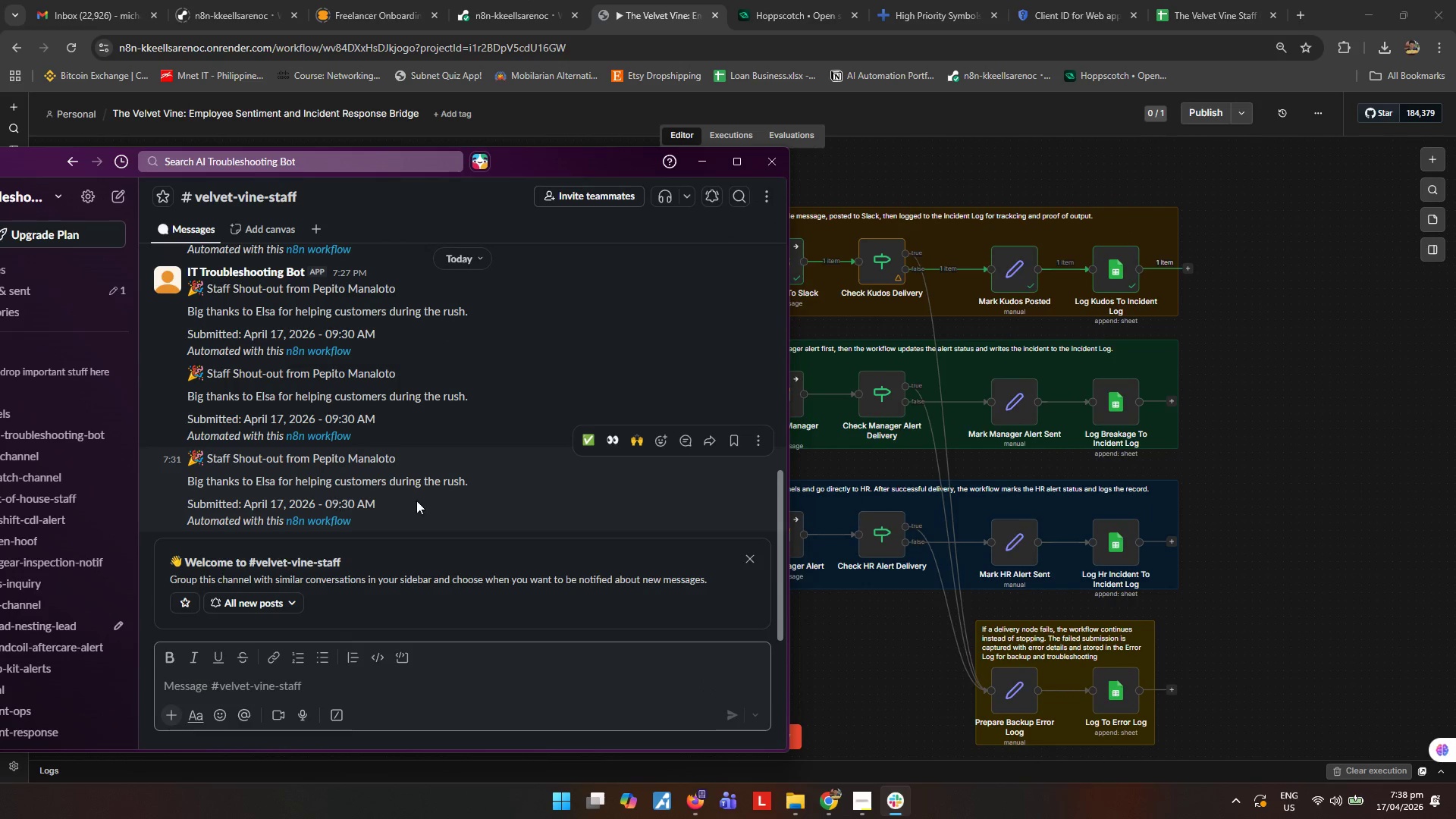 
wait(7.47)
 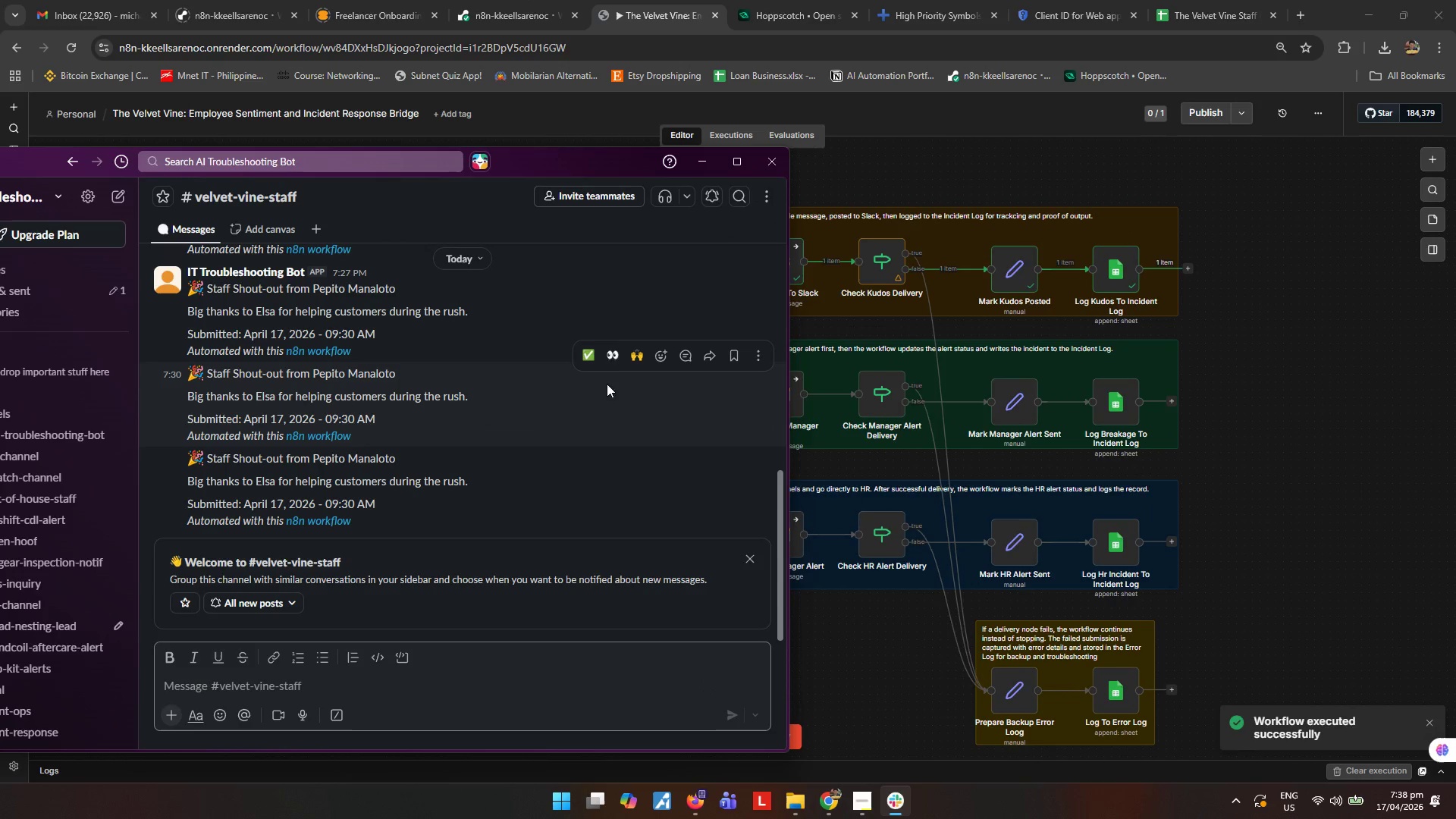 
mouse_move([696, 176])
 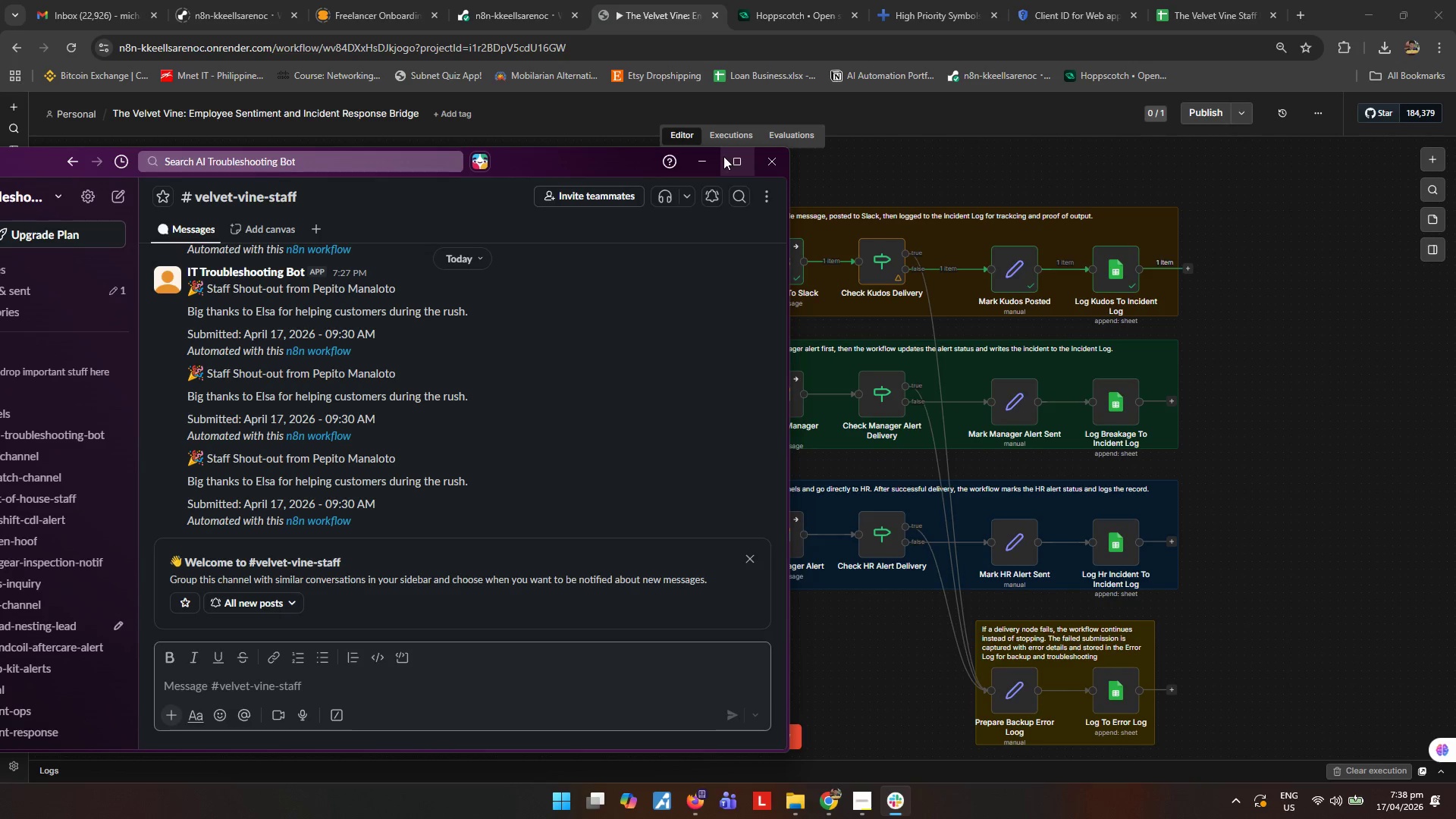 
left_click([703, 152])
 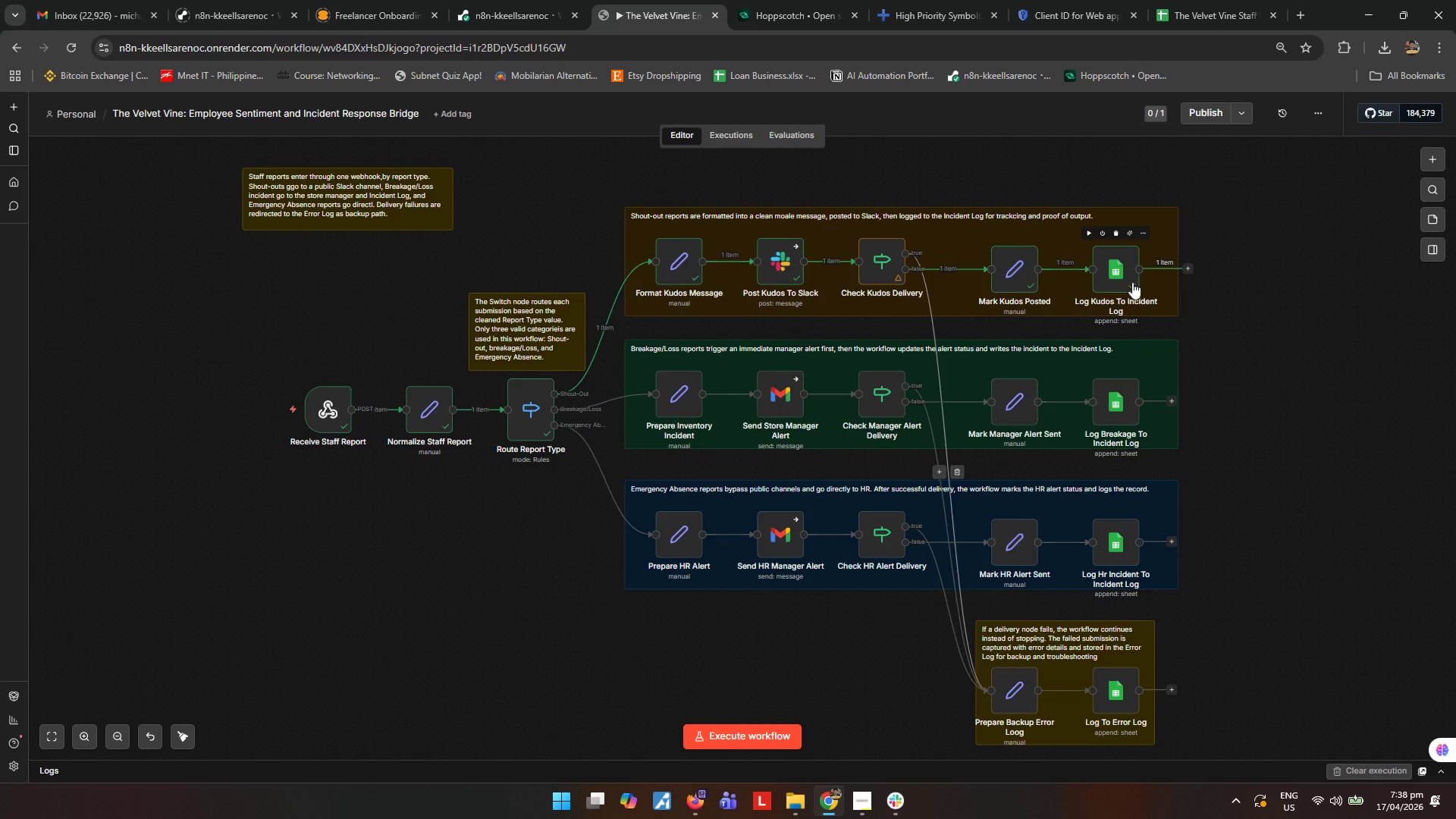 
left_click([1247, 419])
 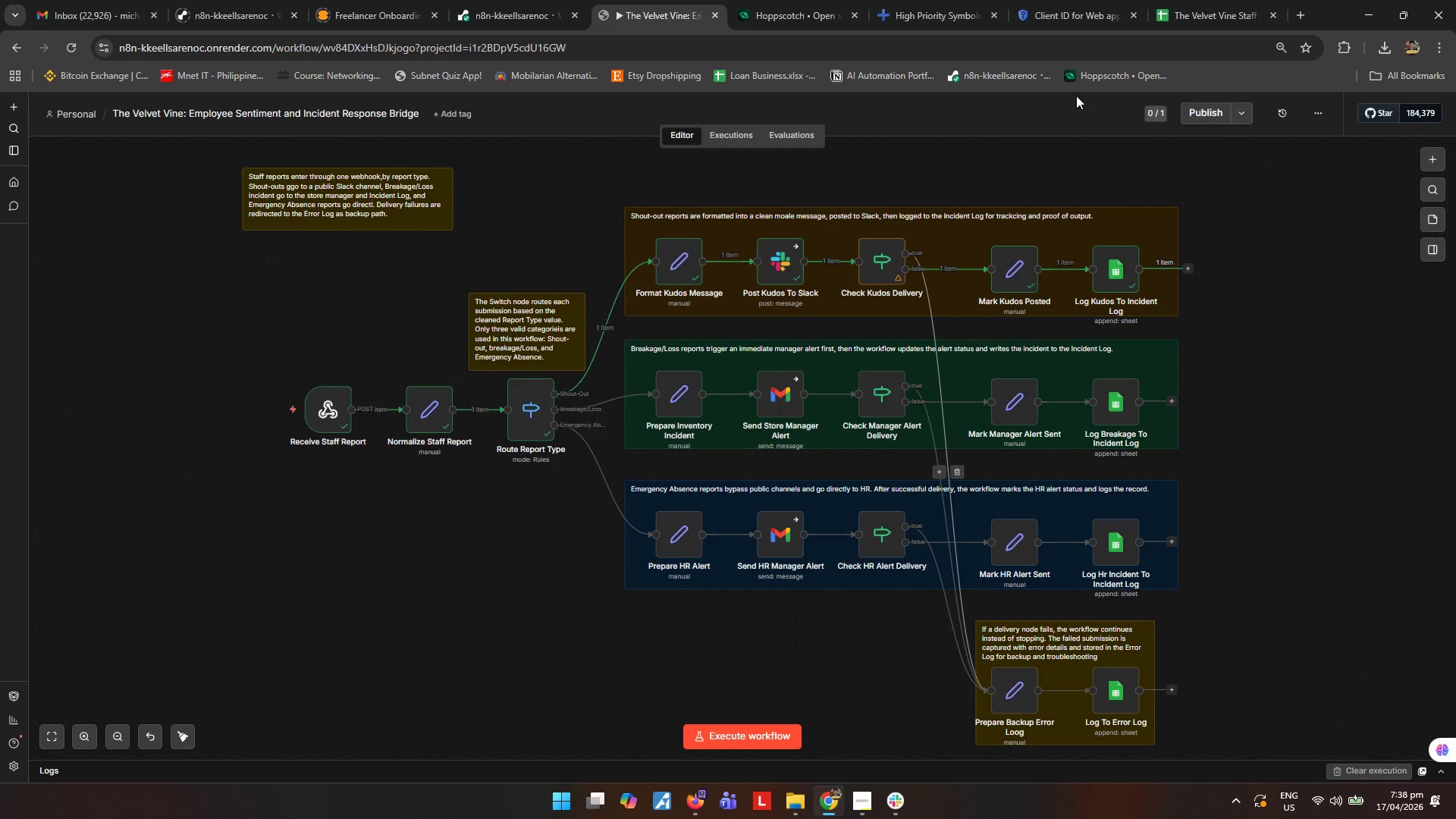 
left_click([1189, 21])
 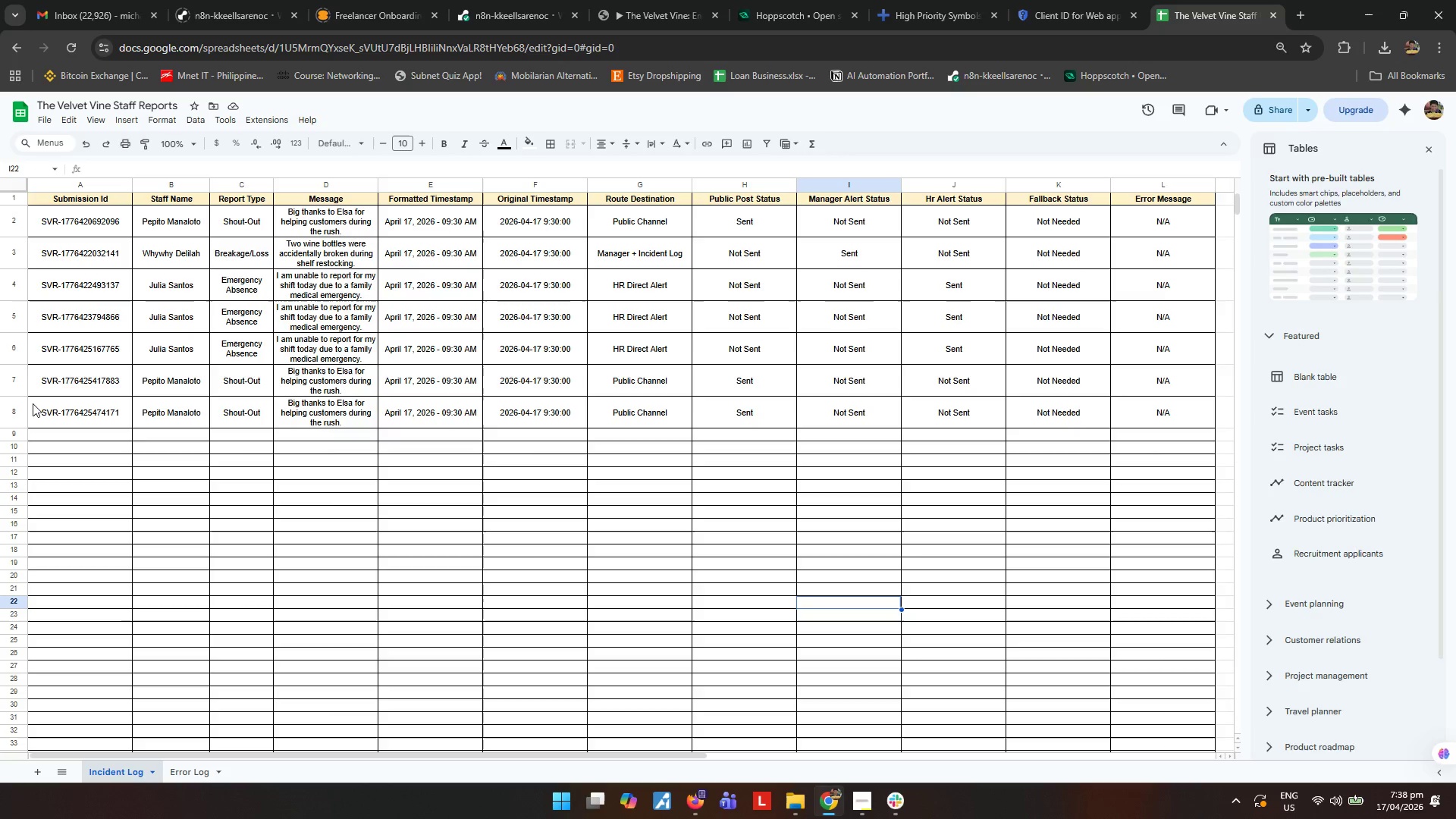 
left_click_drag(start_coordinate=[61, 416], to_coordinate=[1153, 406])
 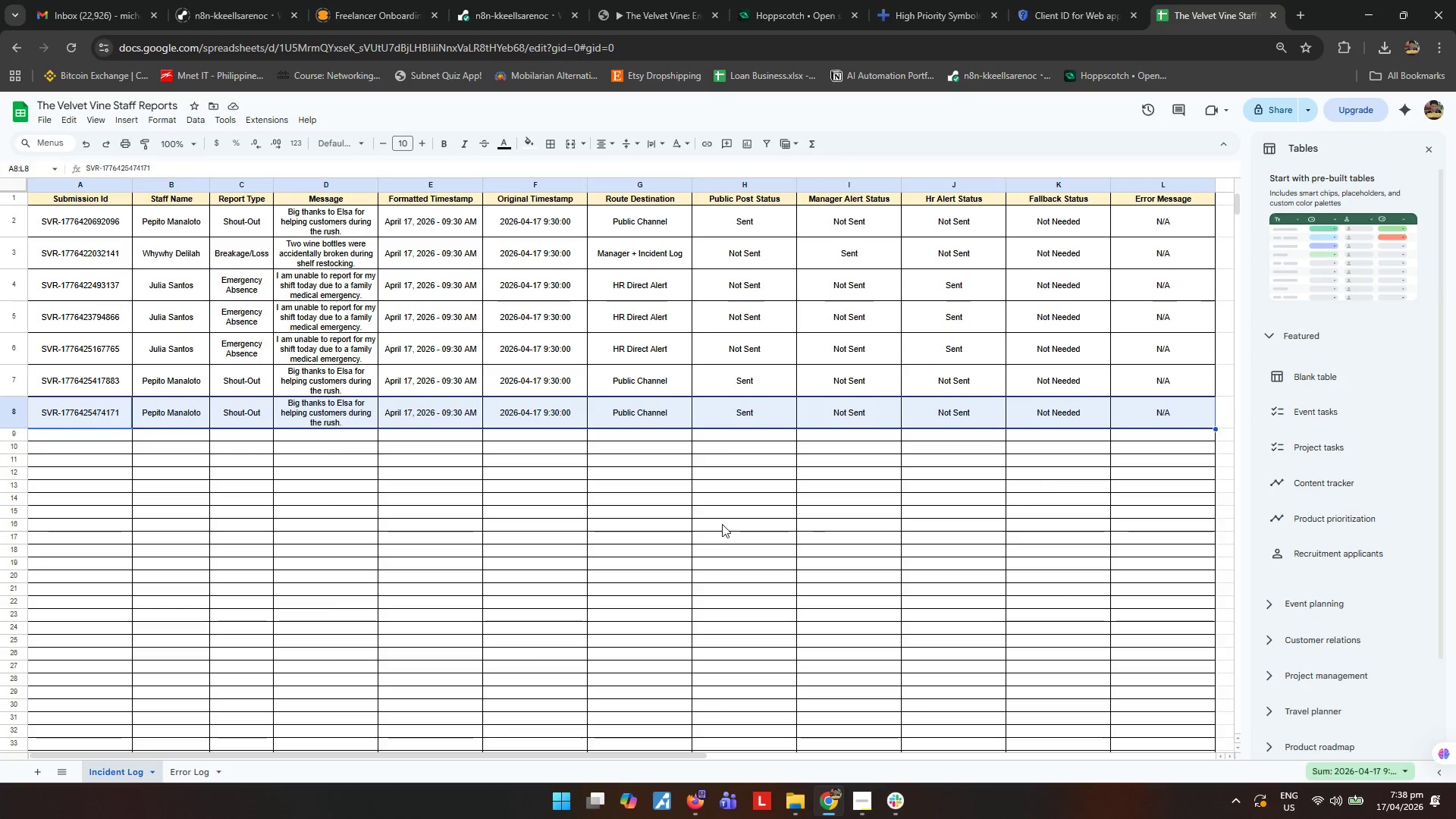 
left_click([722, 524])
 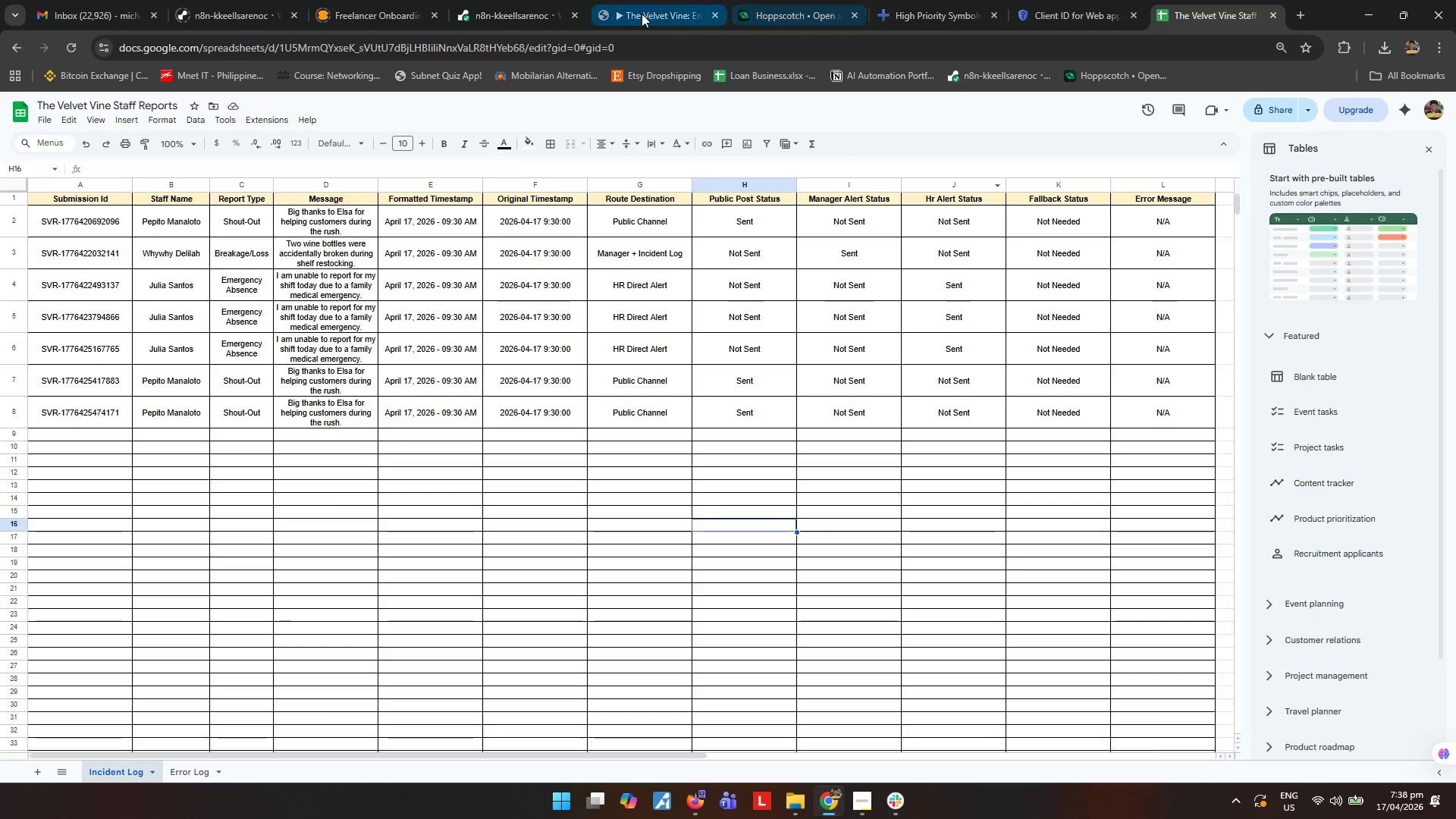 
left_click([642, 14])
 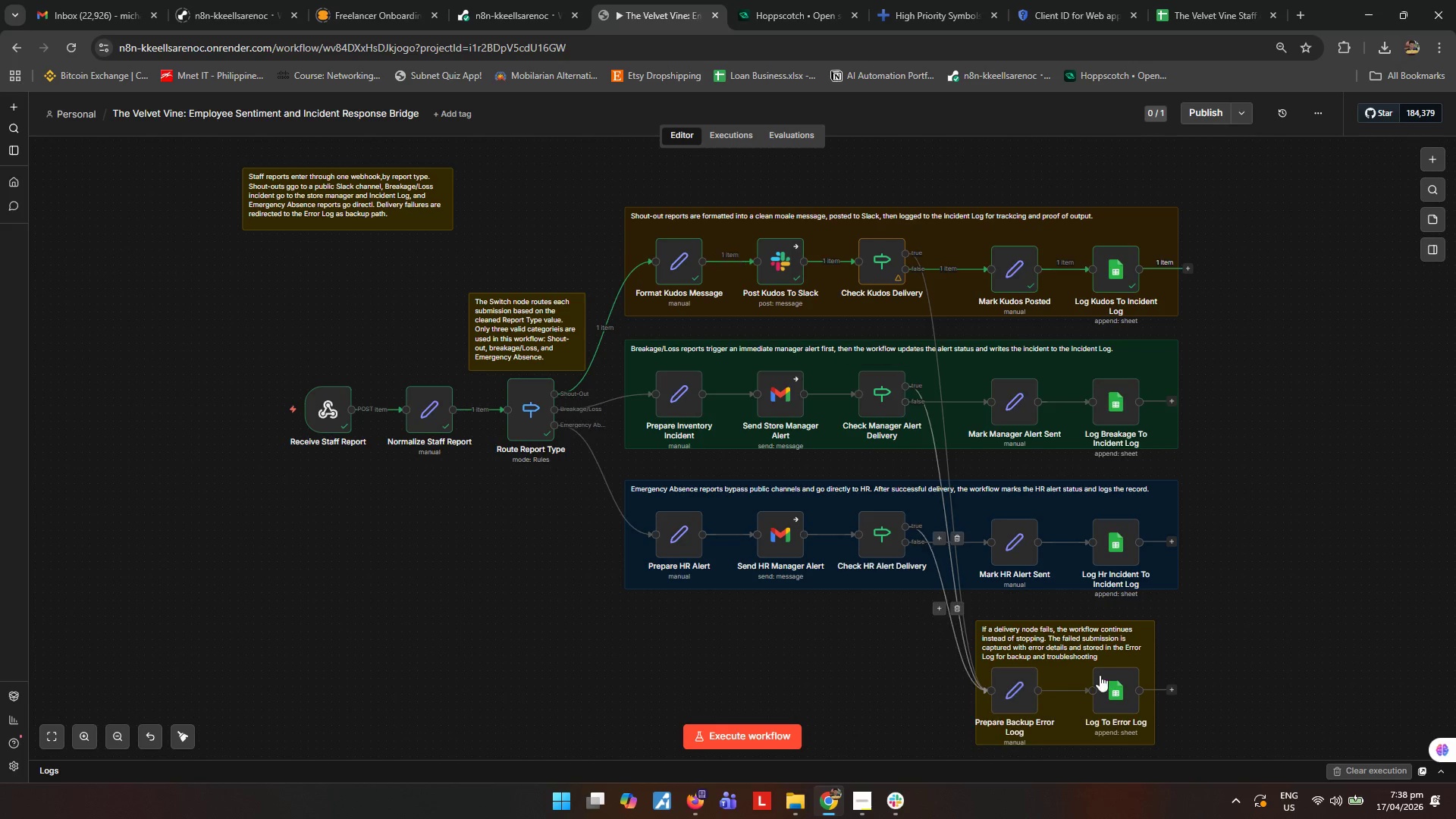 
left_click_drag(start_coordinate=[1313, 632], to_coordinate=[886, 757])
 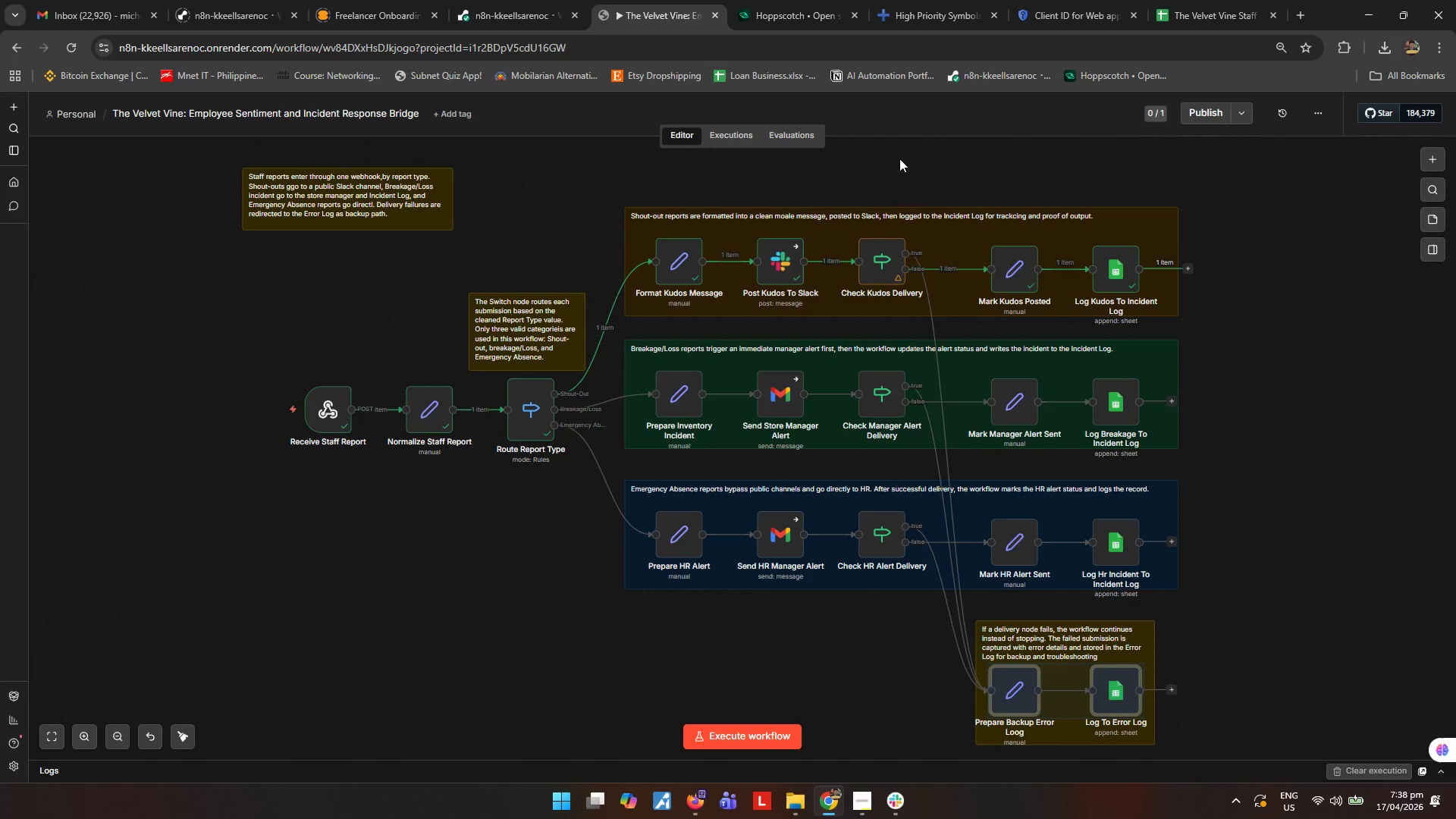 
left_click([899, 158])
 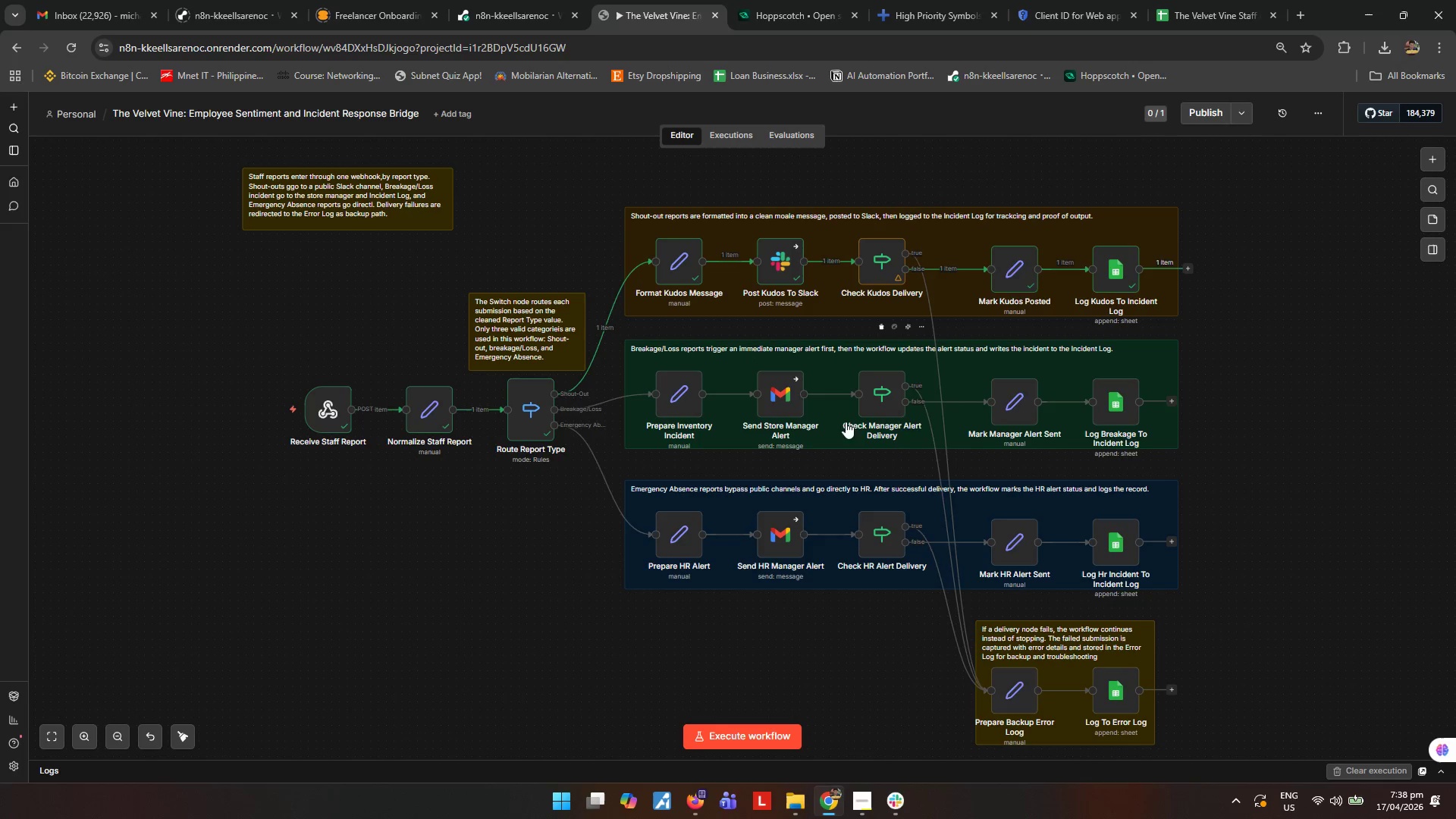 
wait(5.39)
 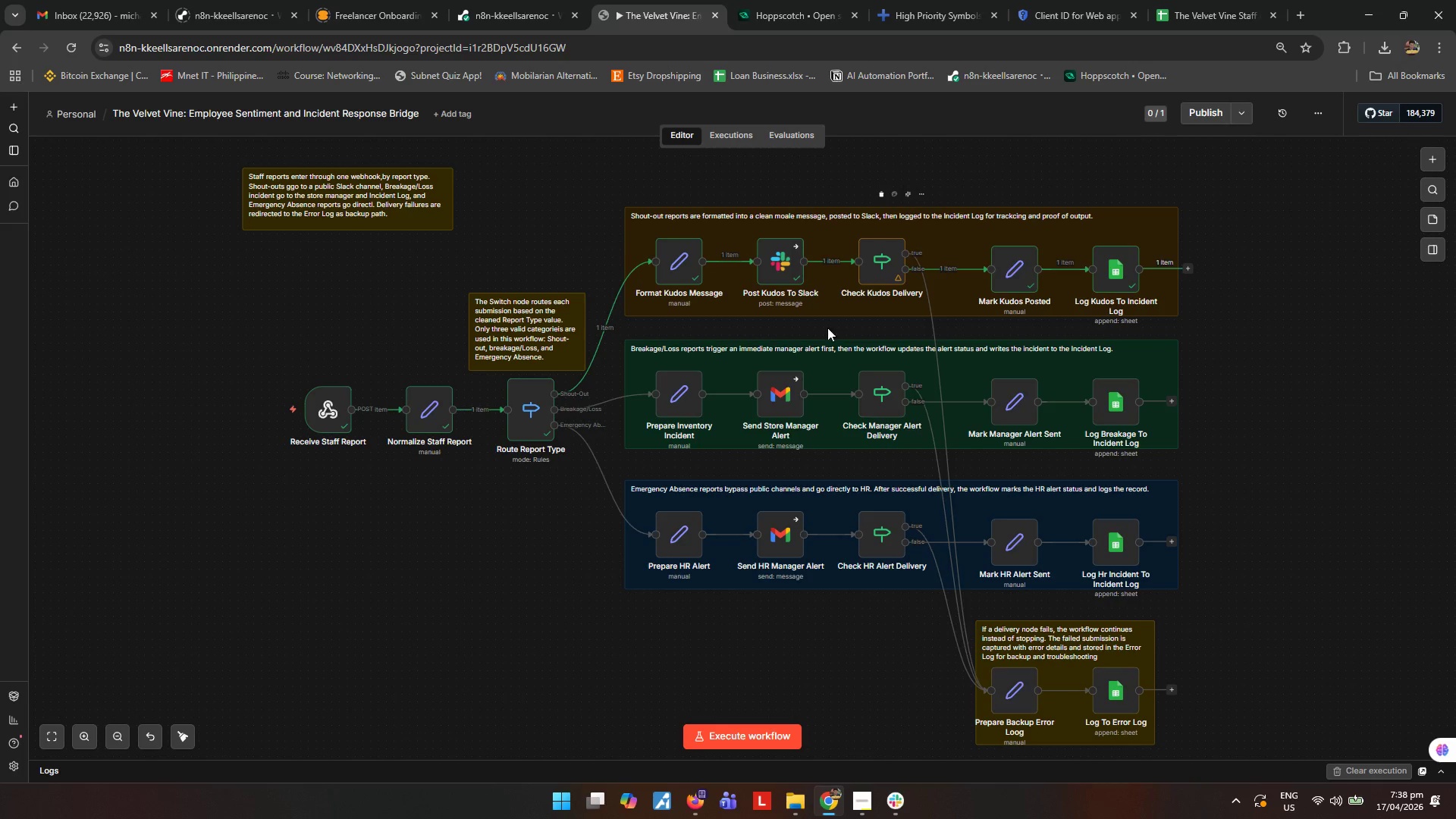 
left_click([1288, 401])
 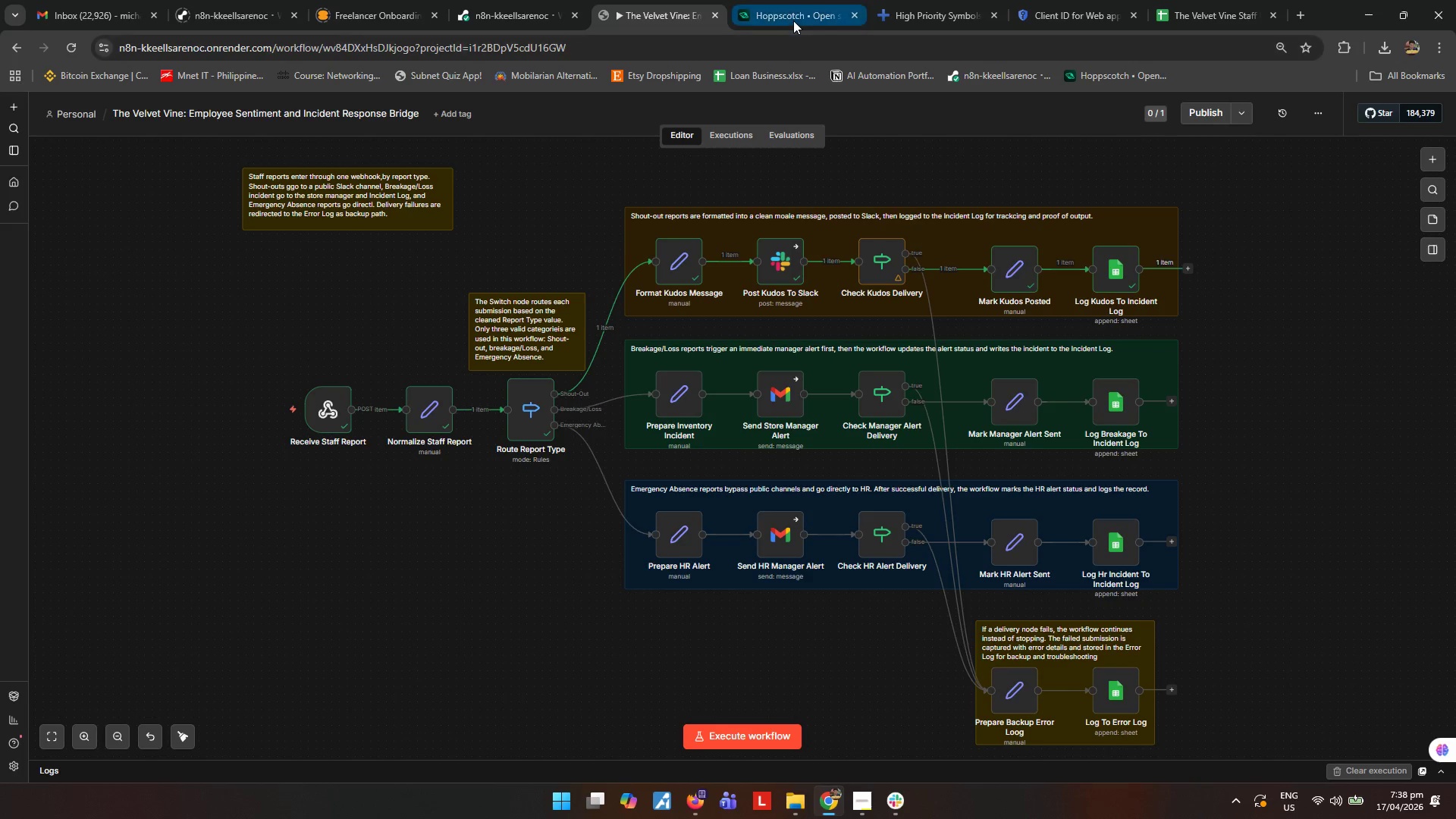 
left_click([793, 20])
 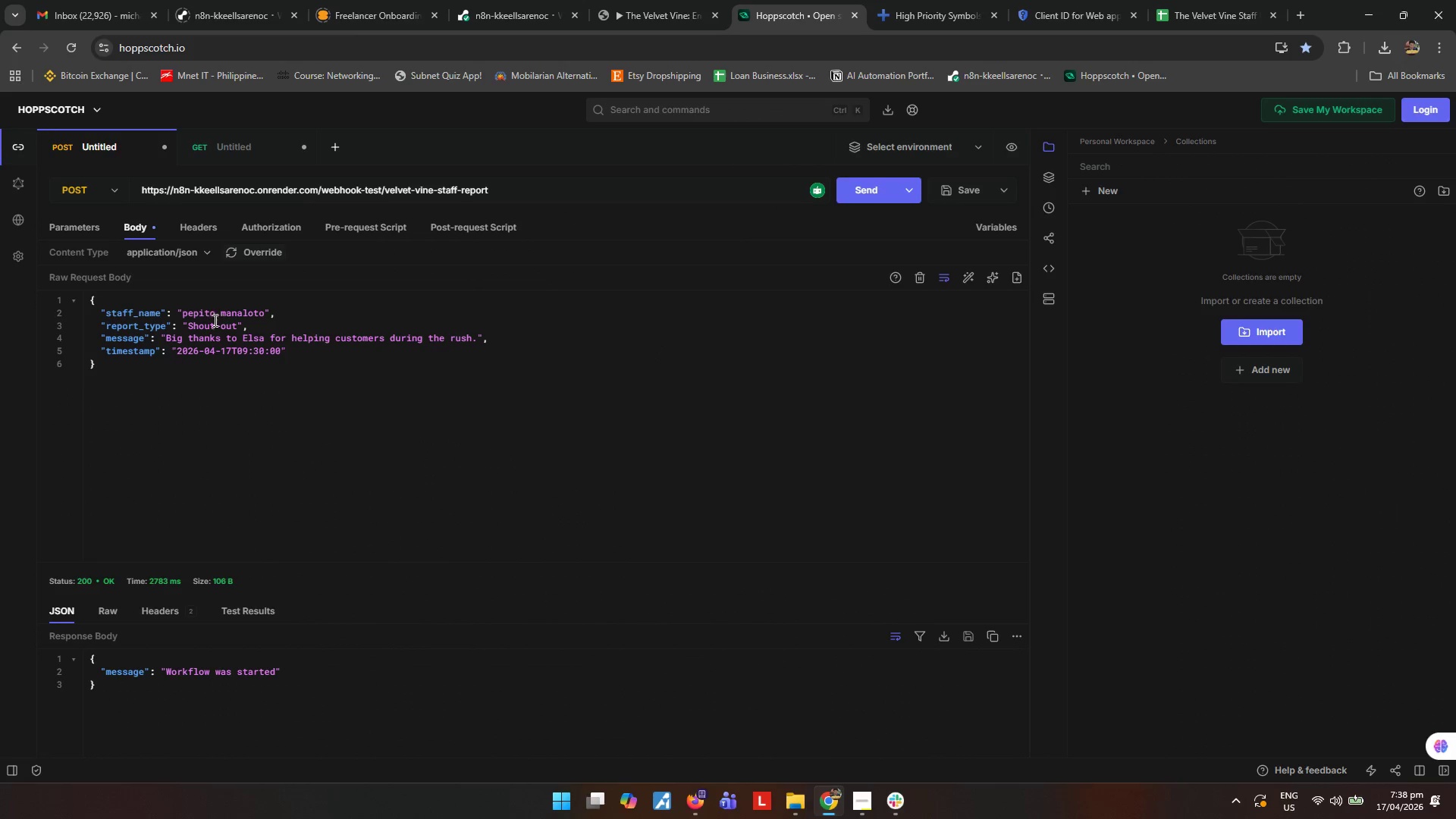 
left_click_drag(start_coordinate=[265, 313], to_coordinate=[183, 310])
 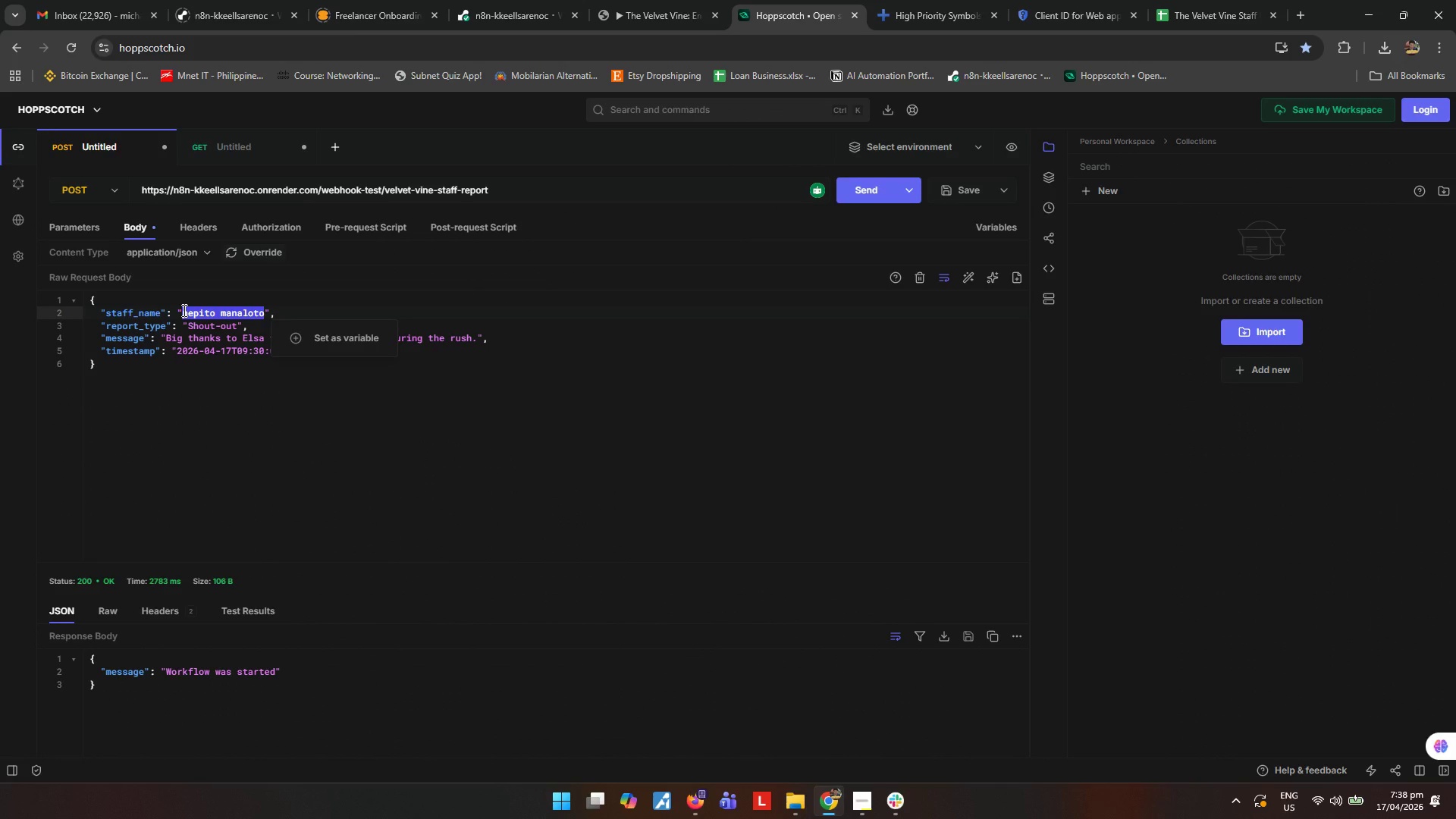 
hold_key(key=A, duration=0.44)
 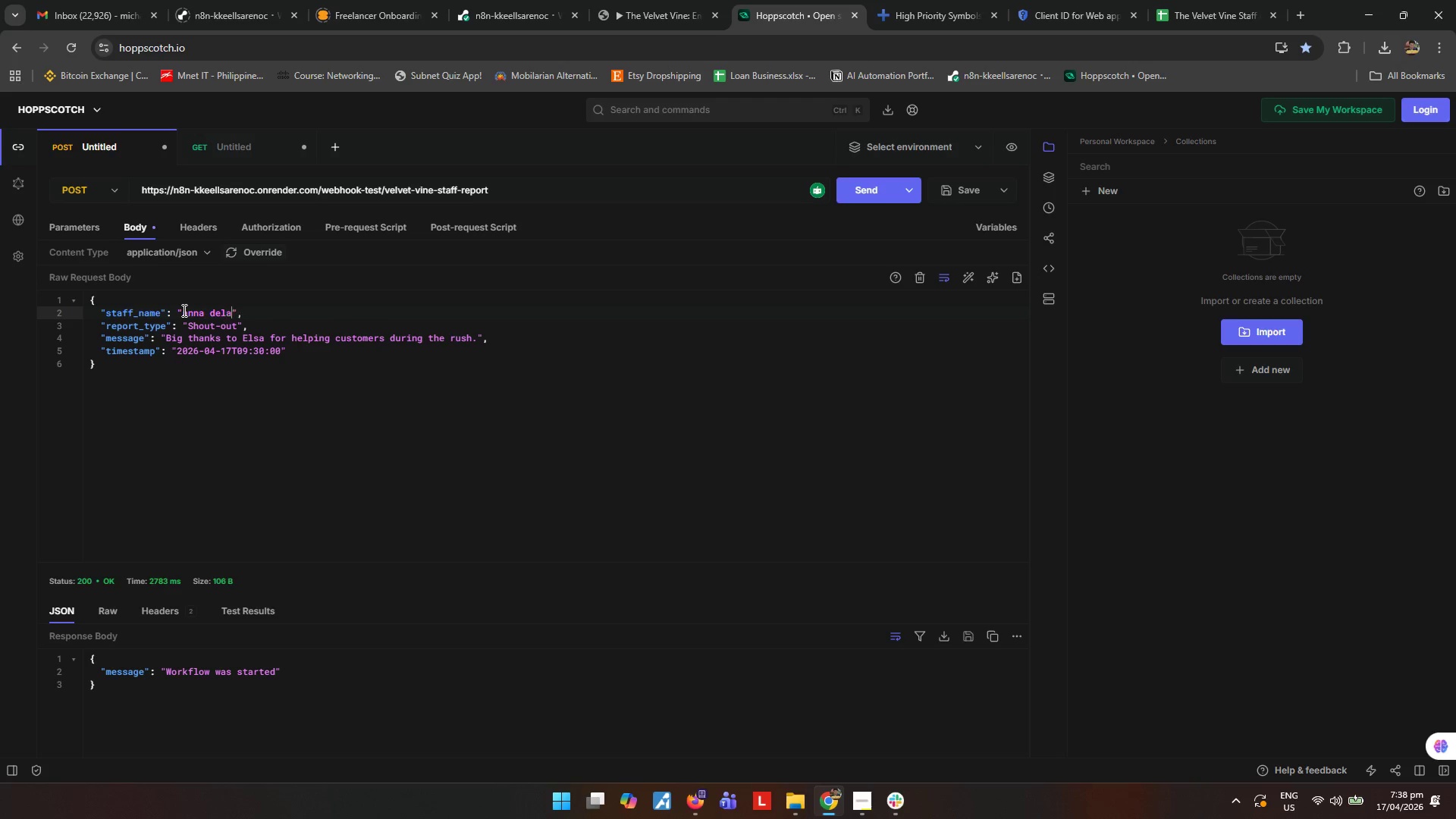 
type(nn dela cruz)
 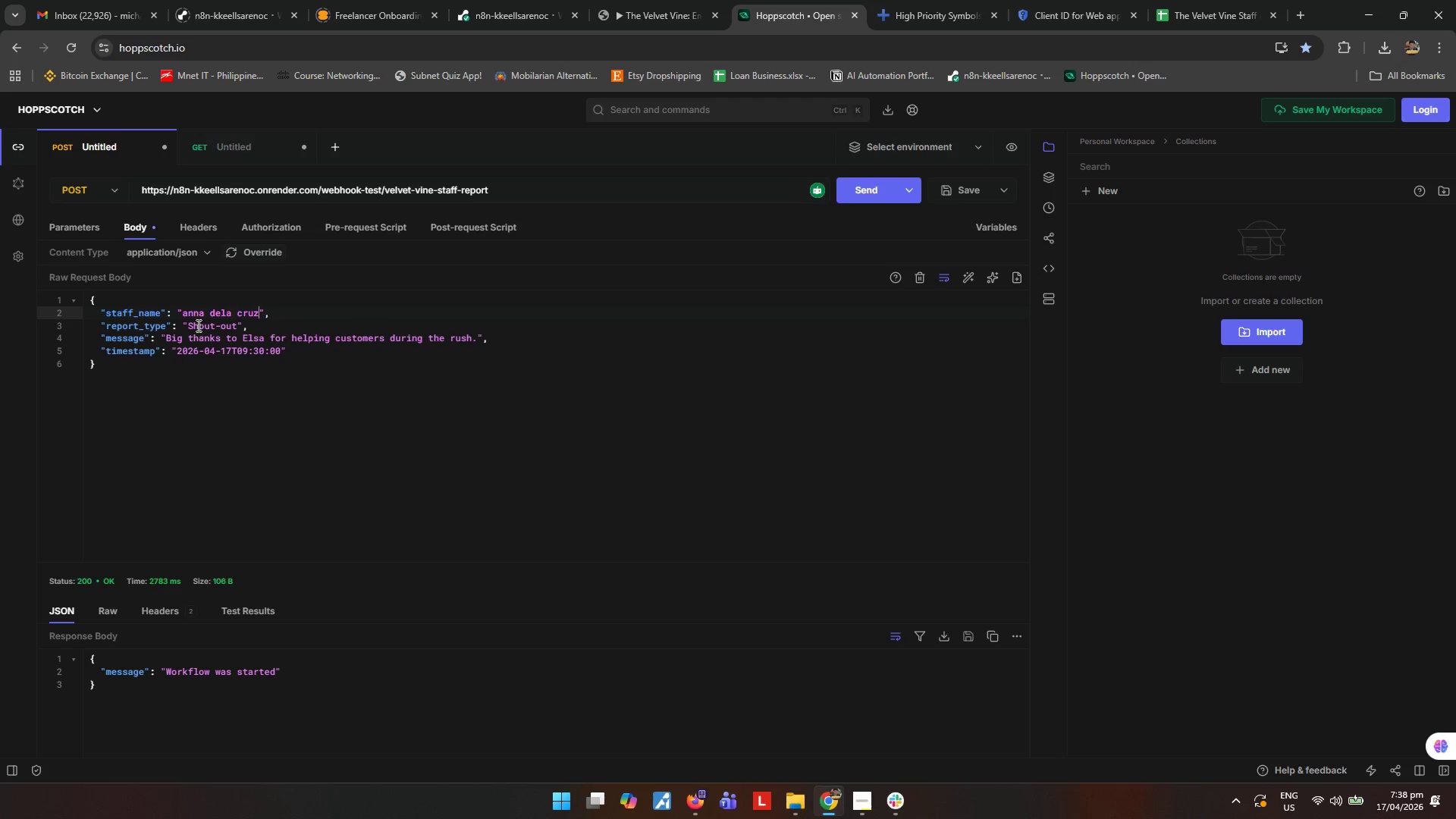 
left_click_drag(start_coordinate=[189, 324], to_coordinate=[235, 325])
 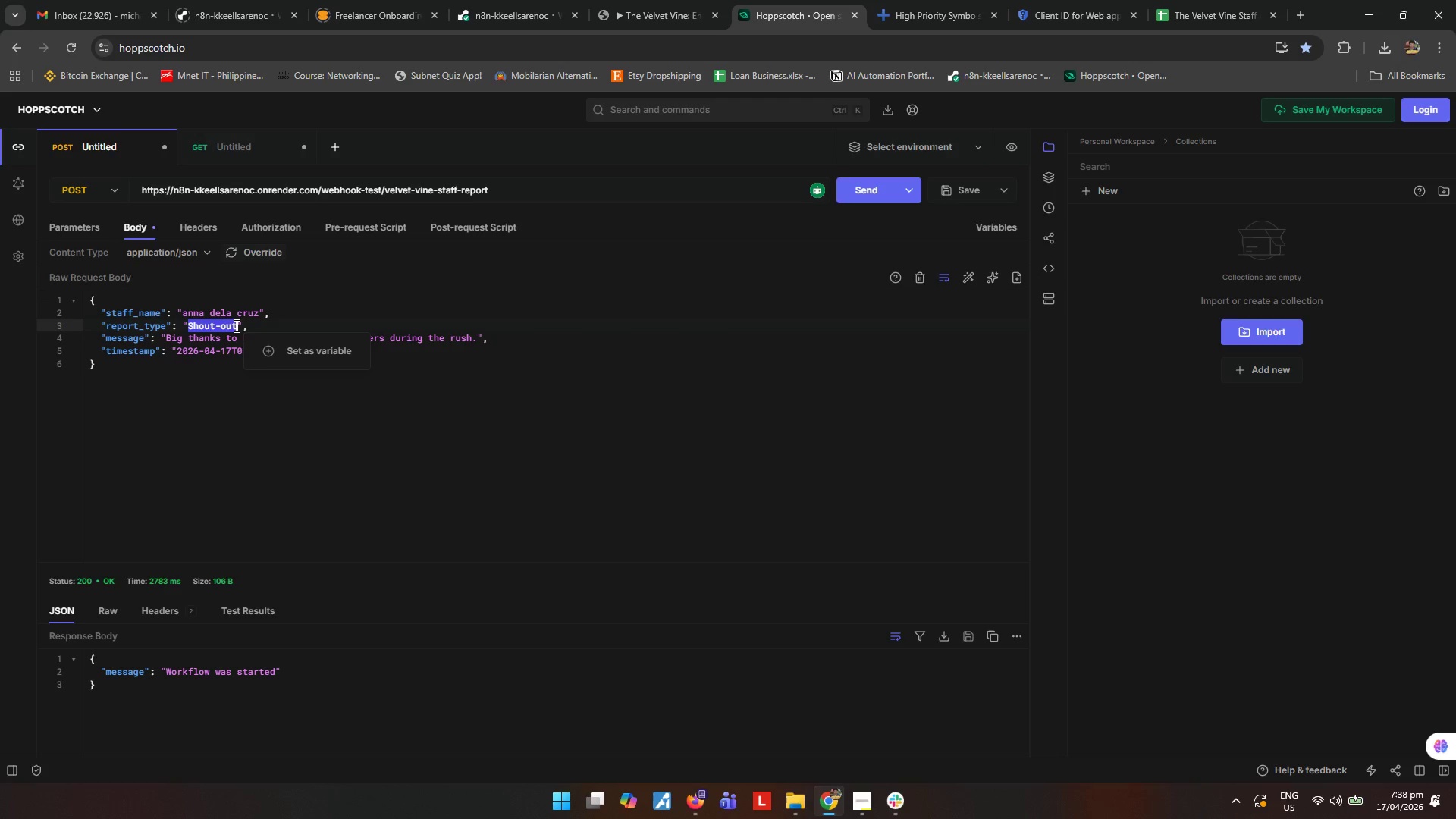 
type(BBrea)
key(Backspace)
key(Backspace)
key(Backspace)
key(Backspace)
type(reakage/Loss)
 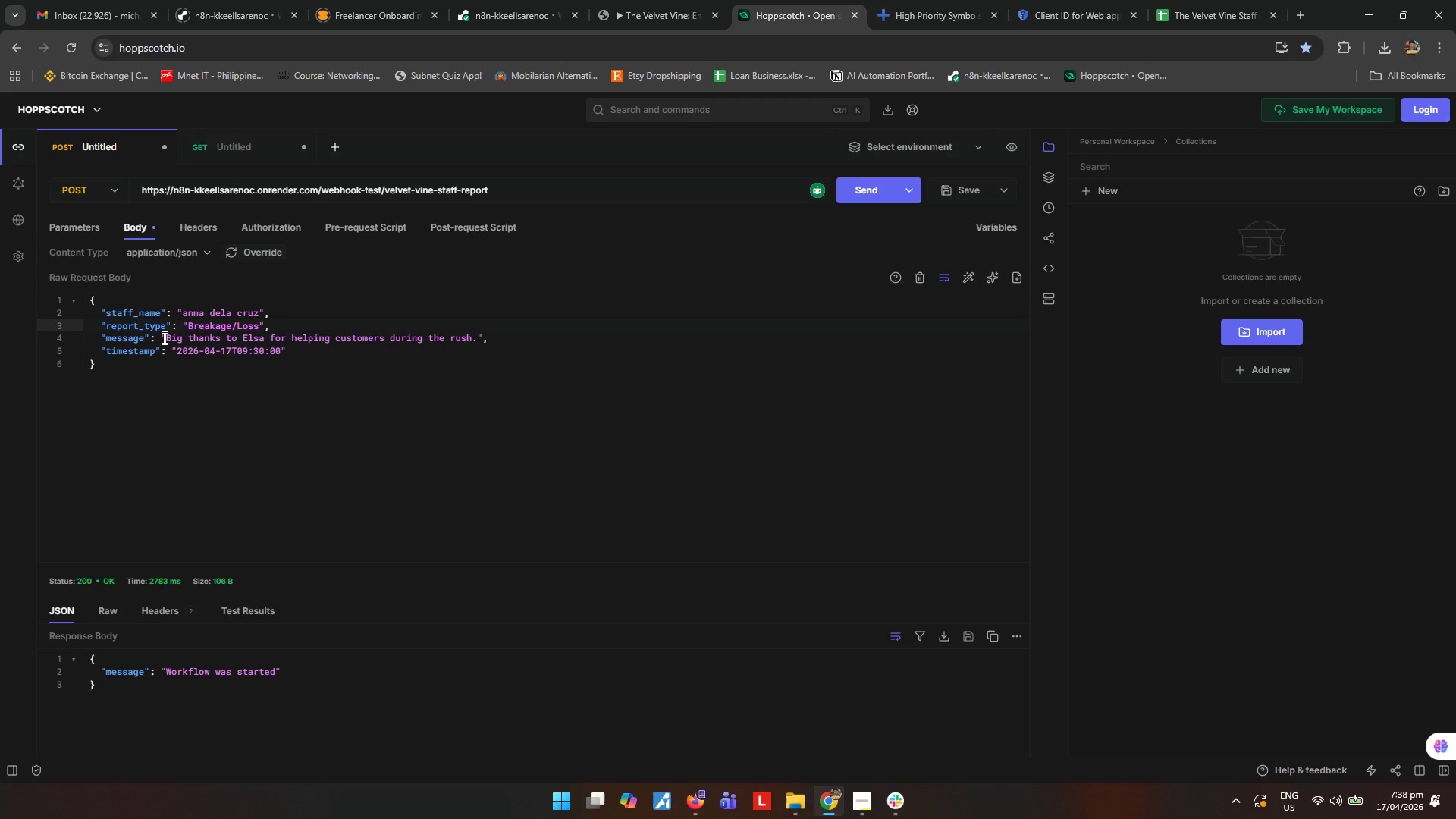 
left_click_drag(start_coordinate=[167, 335], to_coordinate=[475, 337])
 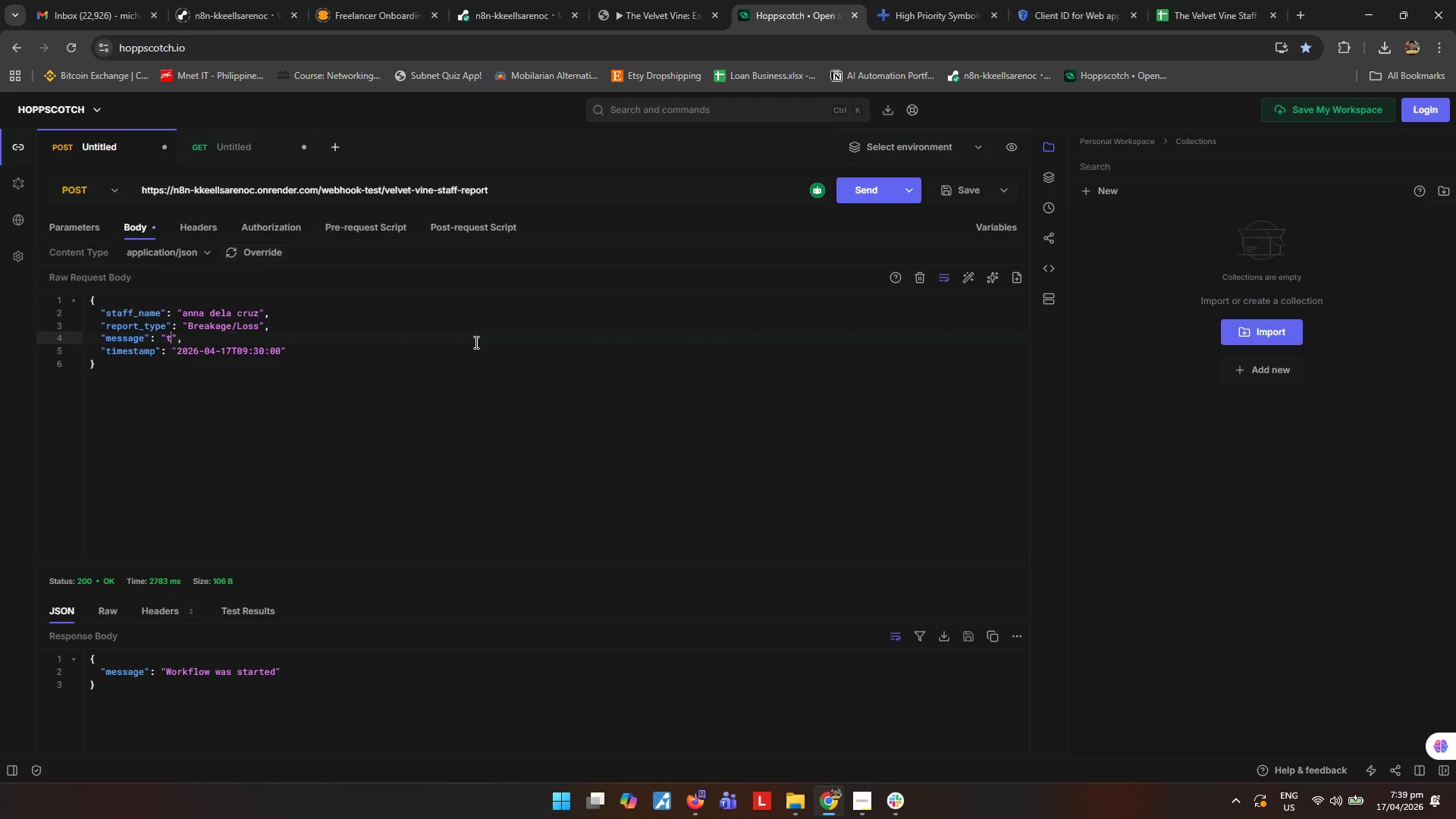 
type(testtest123)
 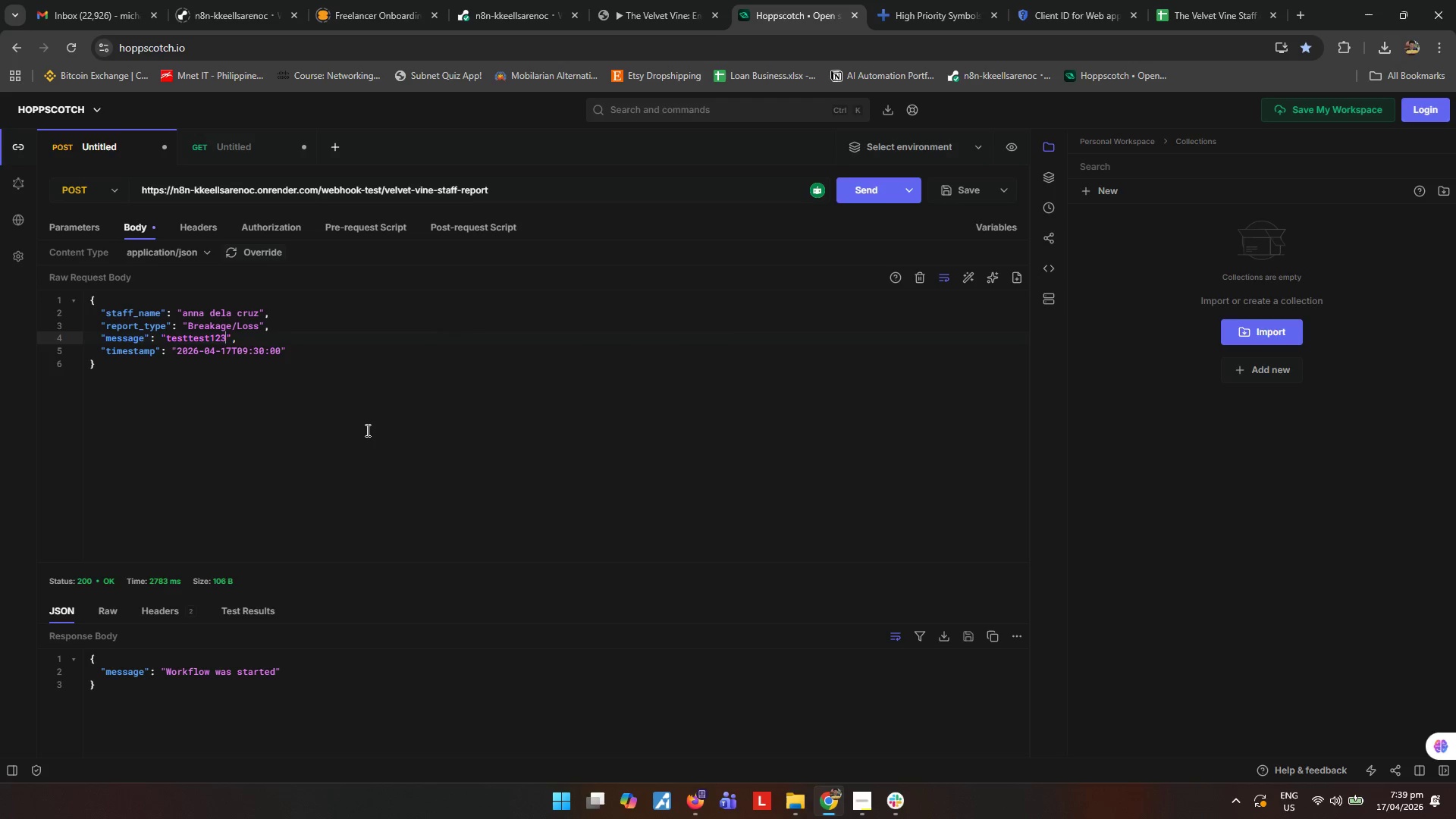 
left_click([366, 430])
 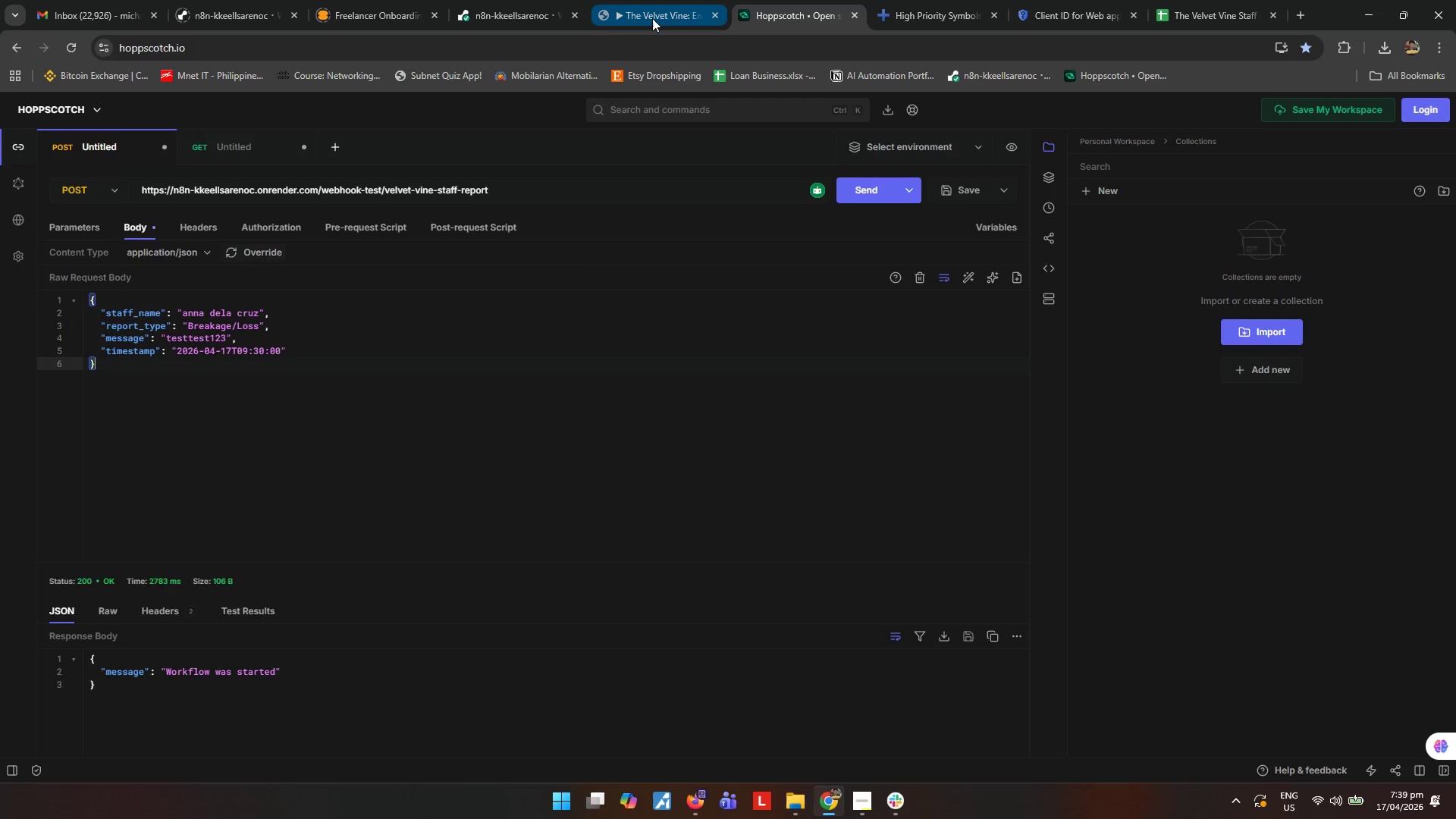 
left_click([652, 18])
 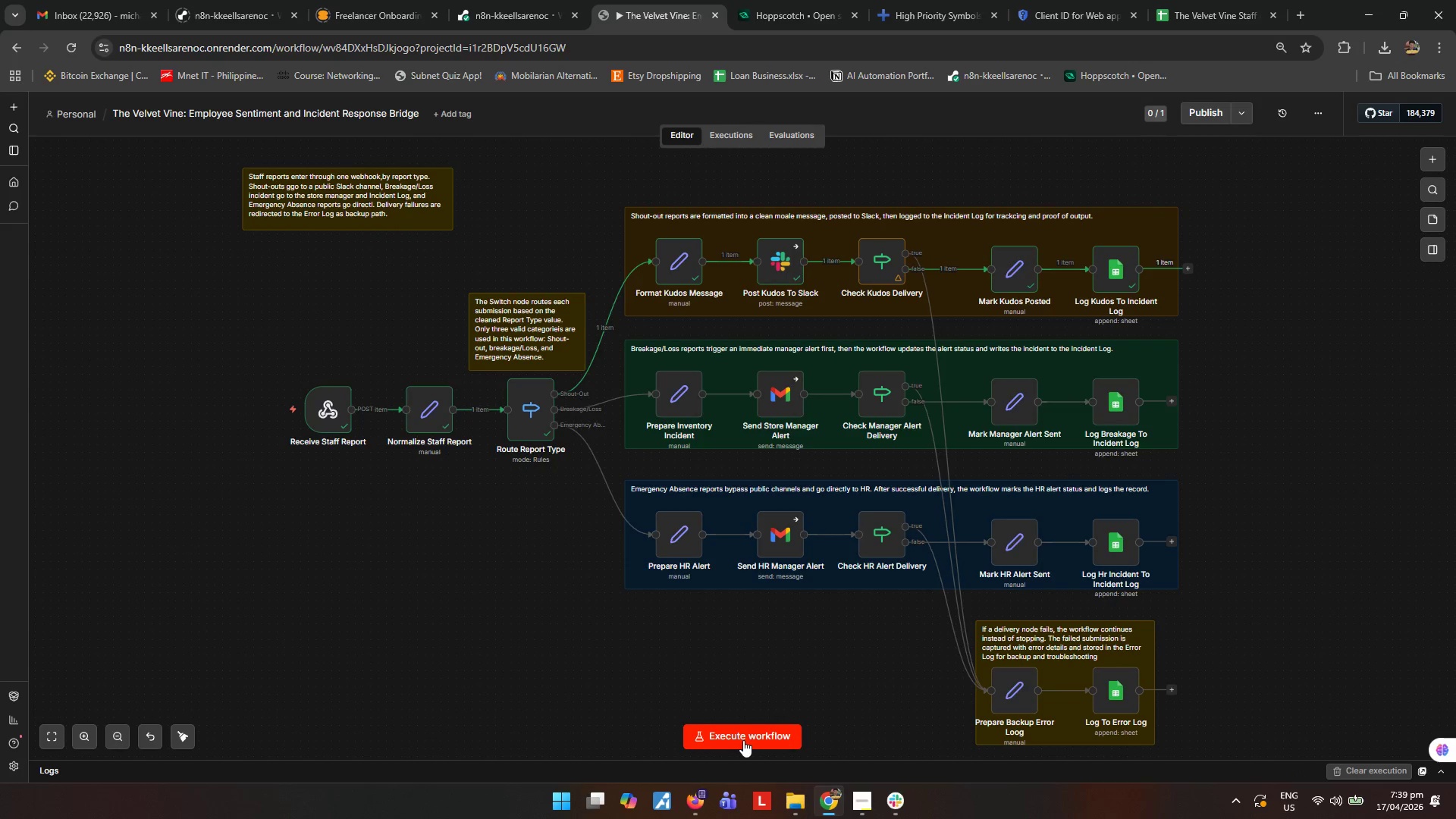 
left_click([743, 740])
 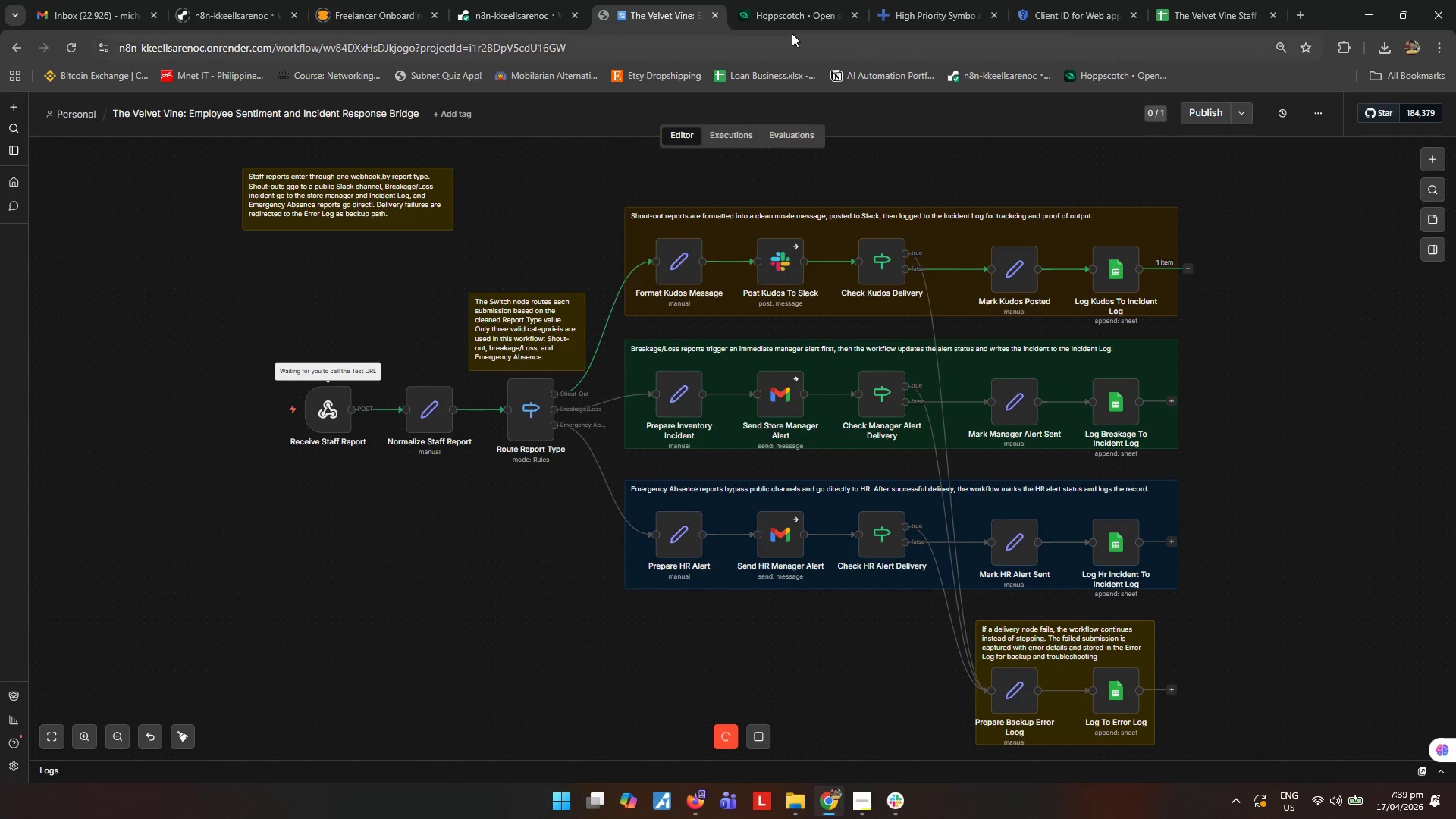 
left_click([789, 11])
 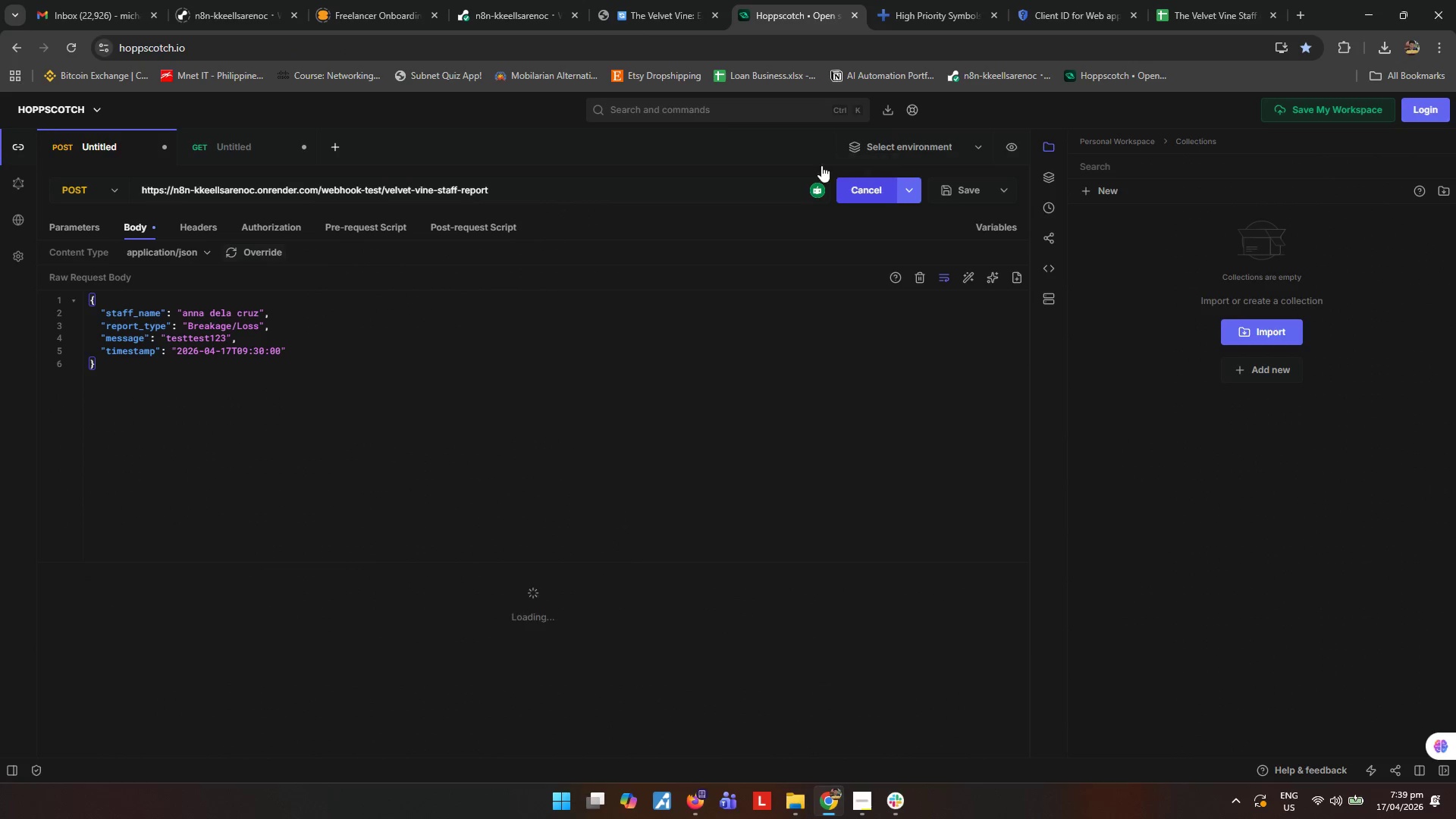 
double_click([660, 12])
 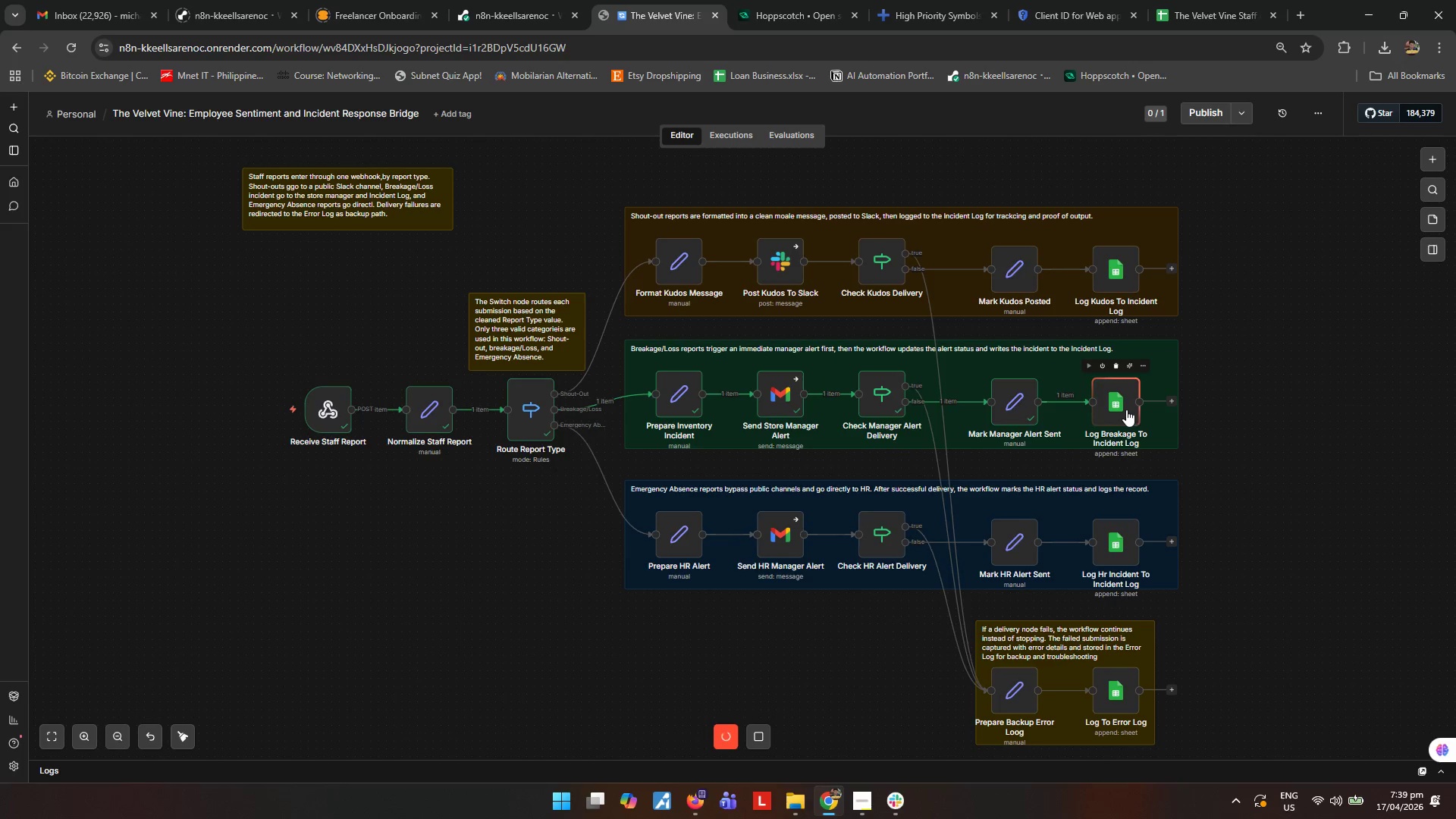 
wait(7.95)
 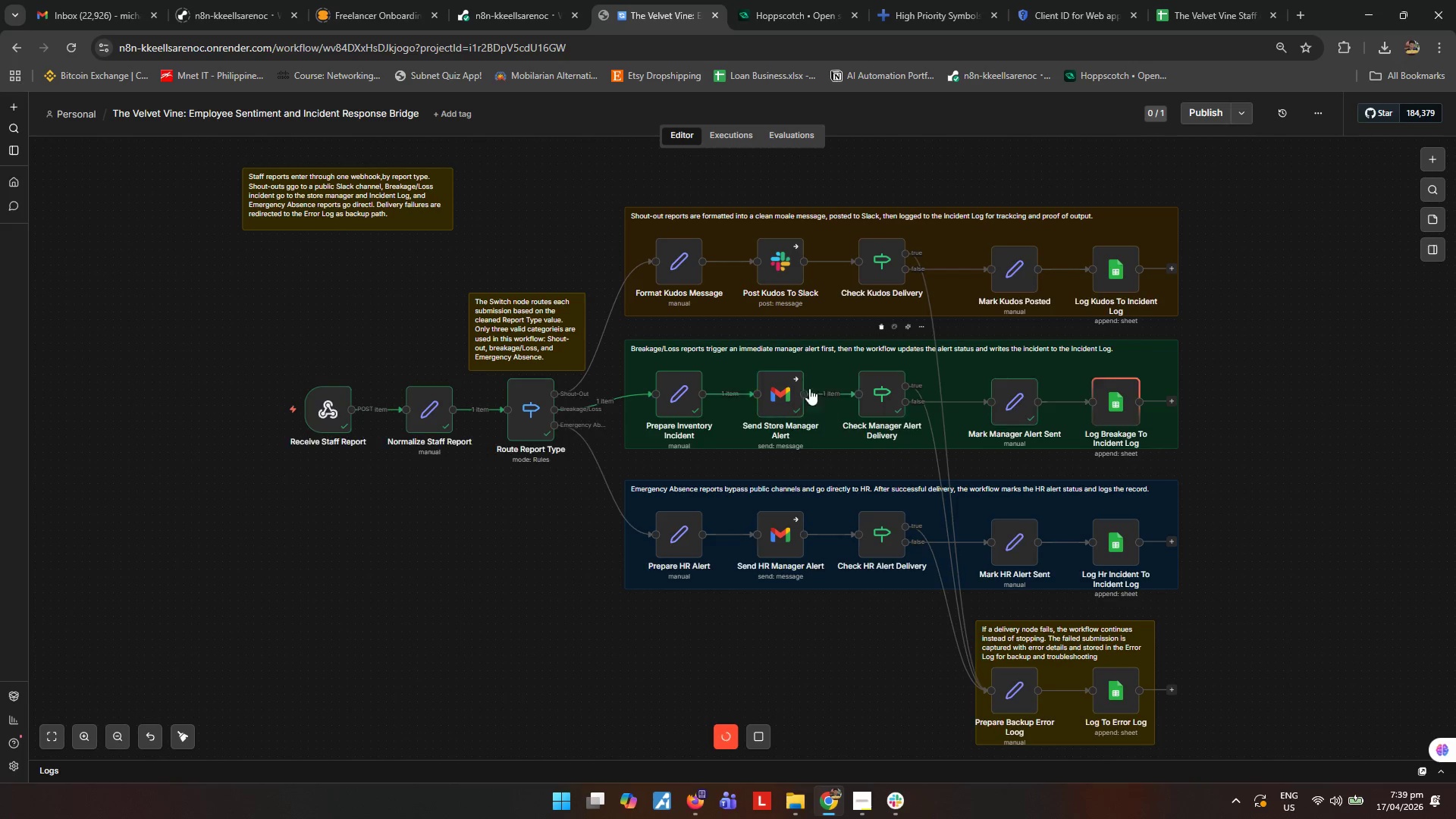 
left_click([1210, 27])
 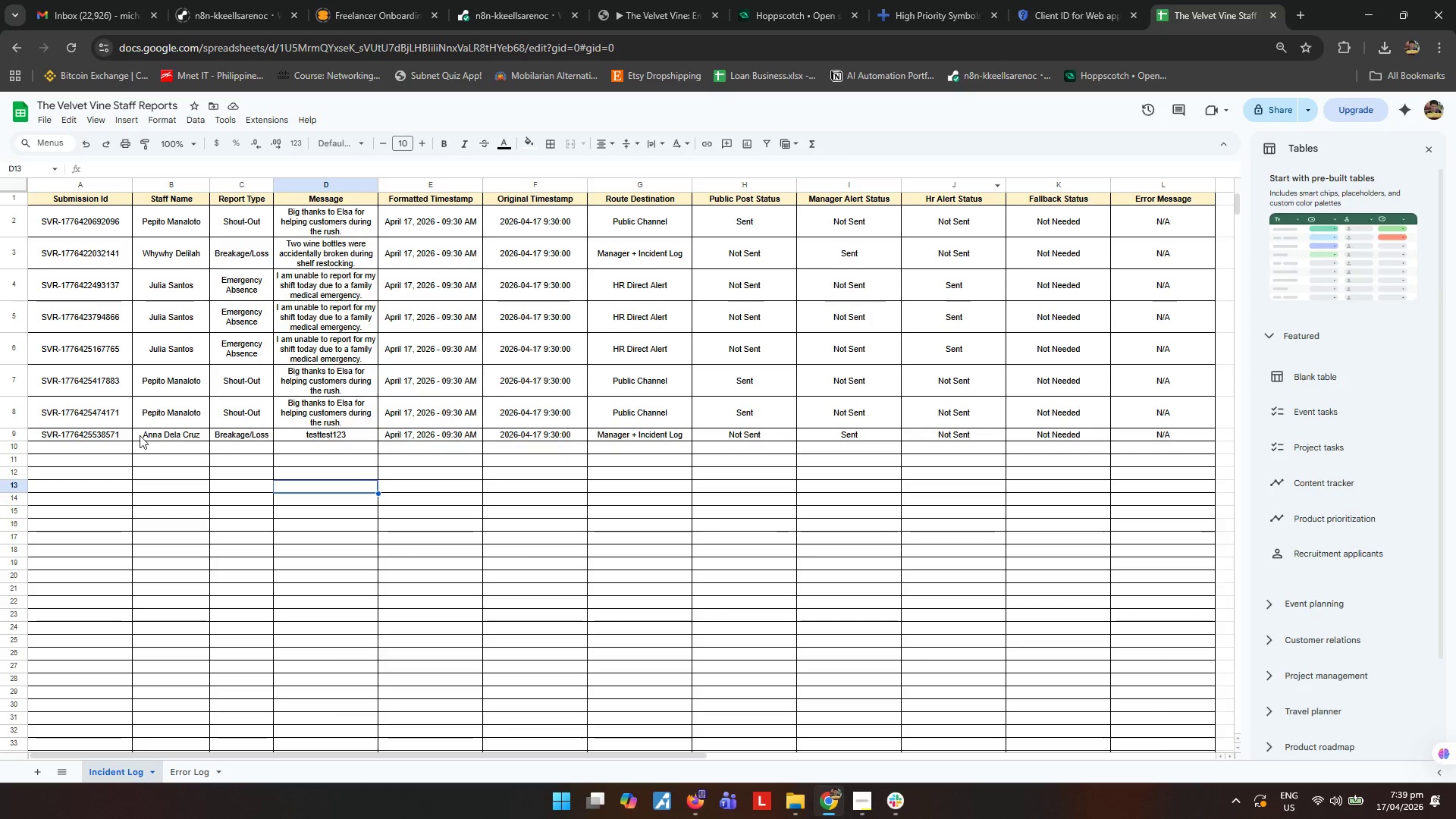 
left_click_drag(start_coordinate=[99, 435], to_coordinate=[1156, 435])
 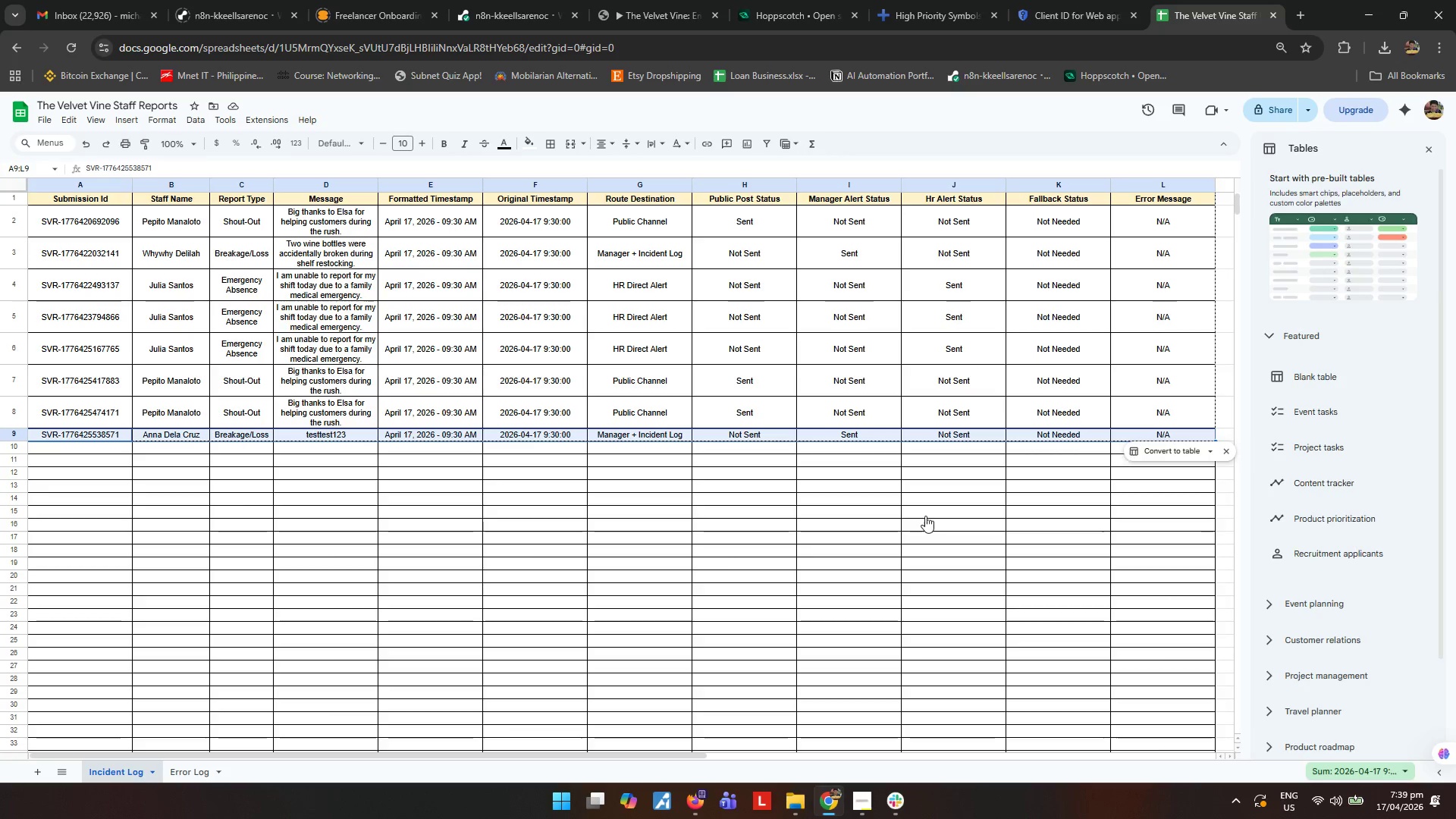 
left_click([720, 544])
 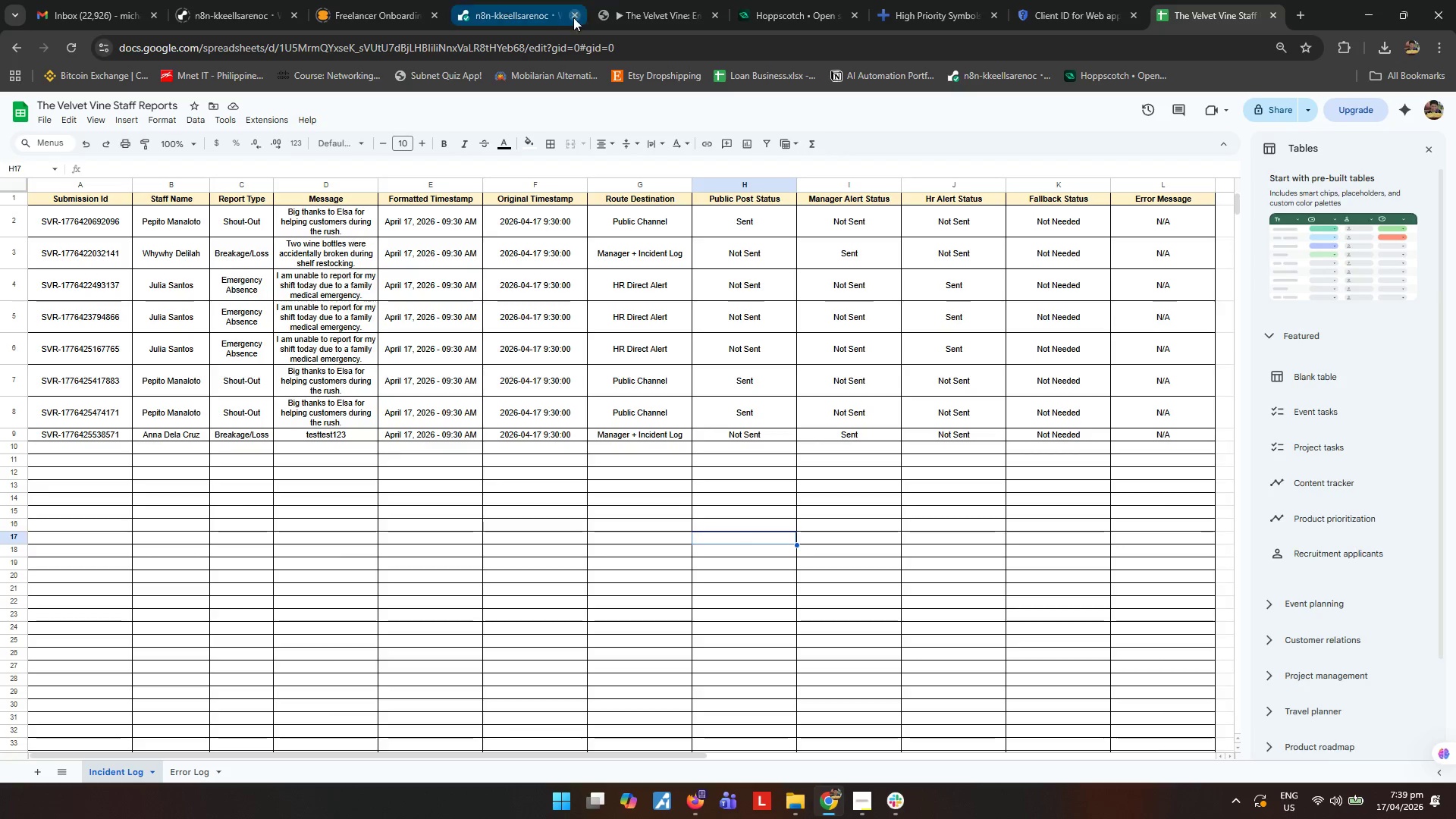 
left_click([632, 8])
 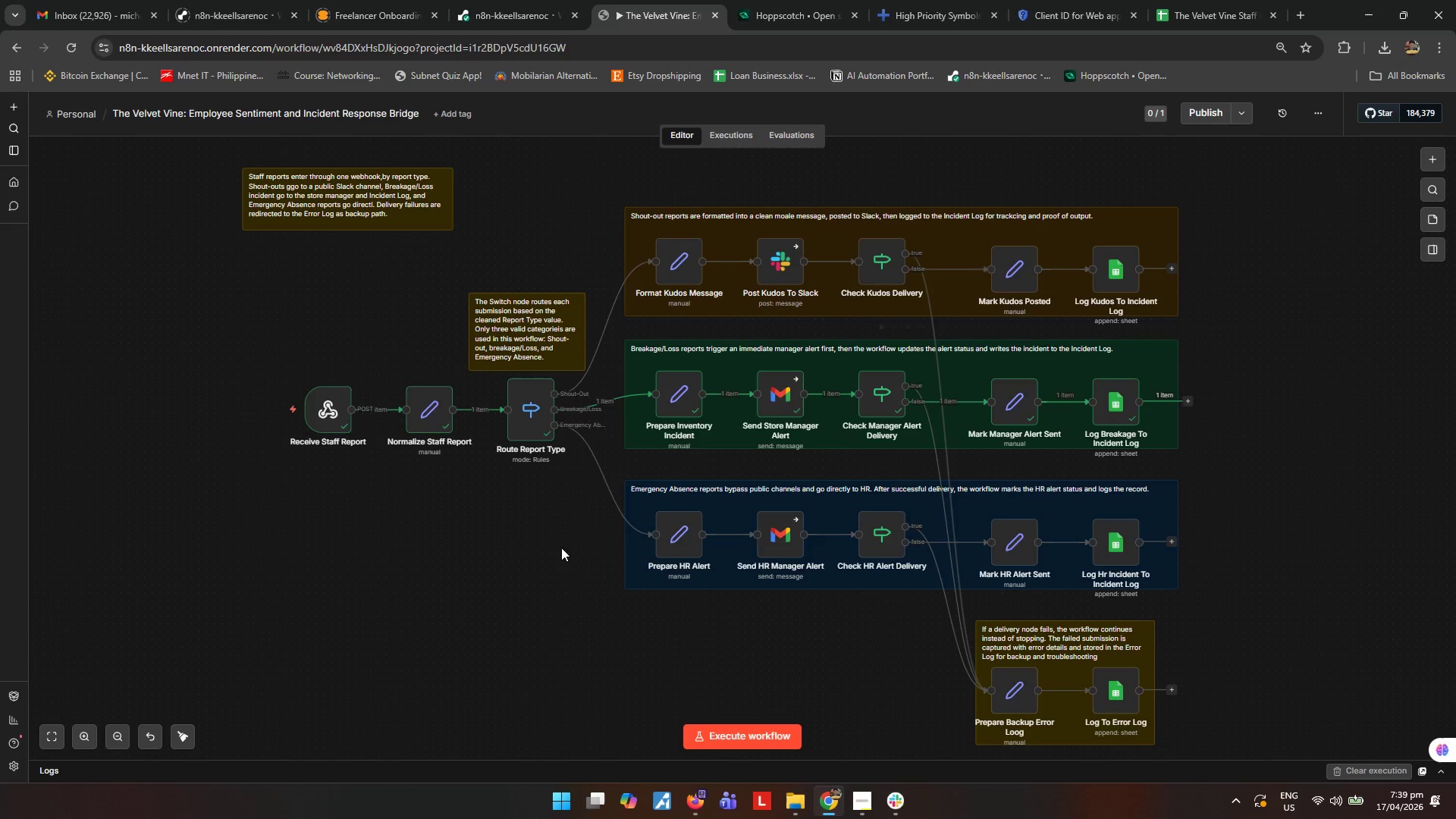 
left_click([488, 592])
 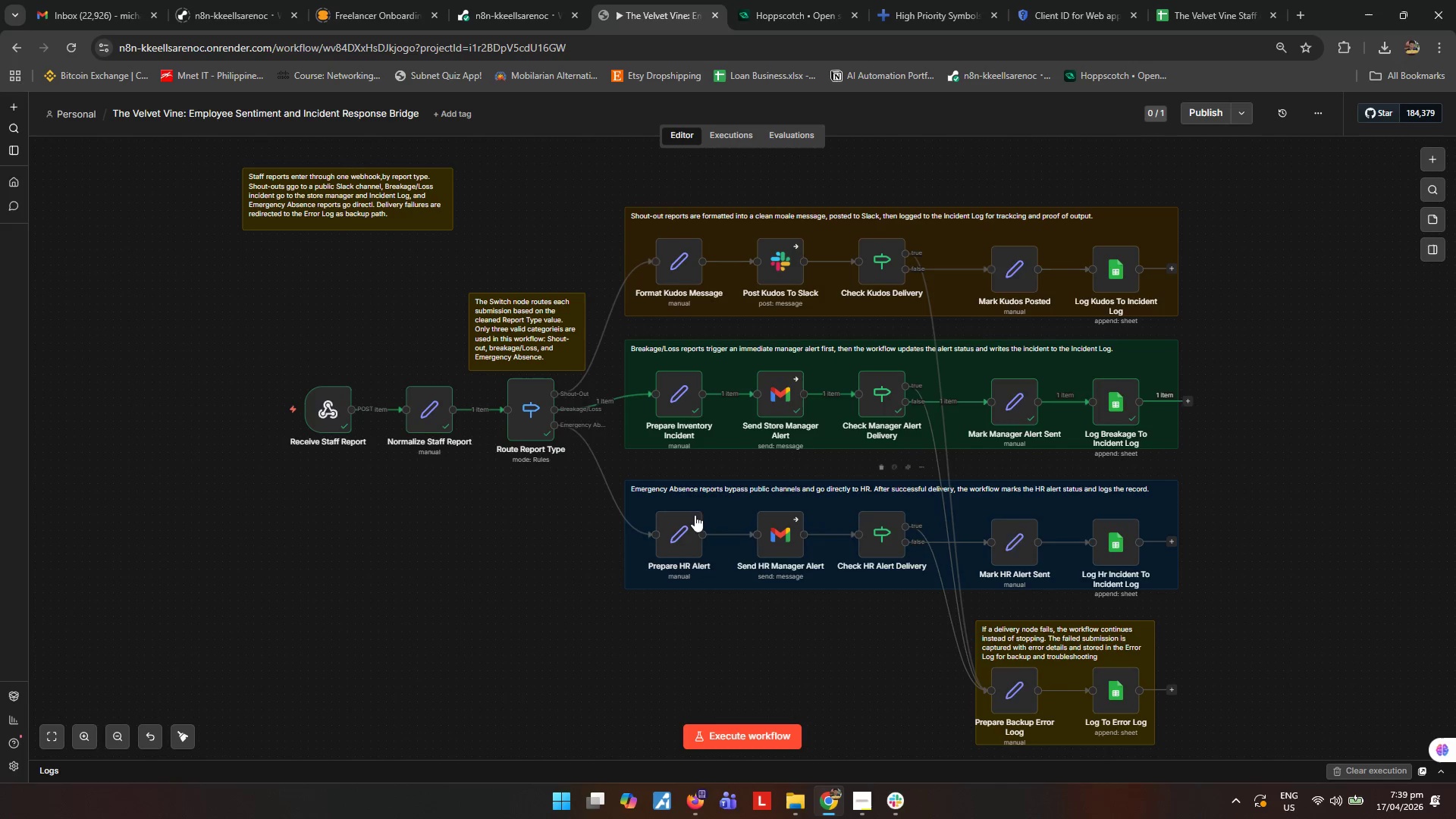 
mouse_move([1039, 552])
 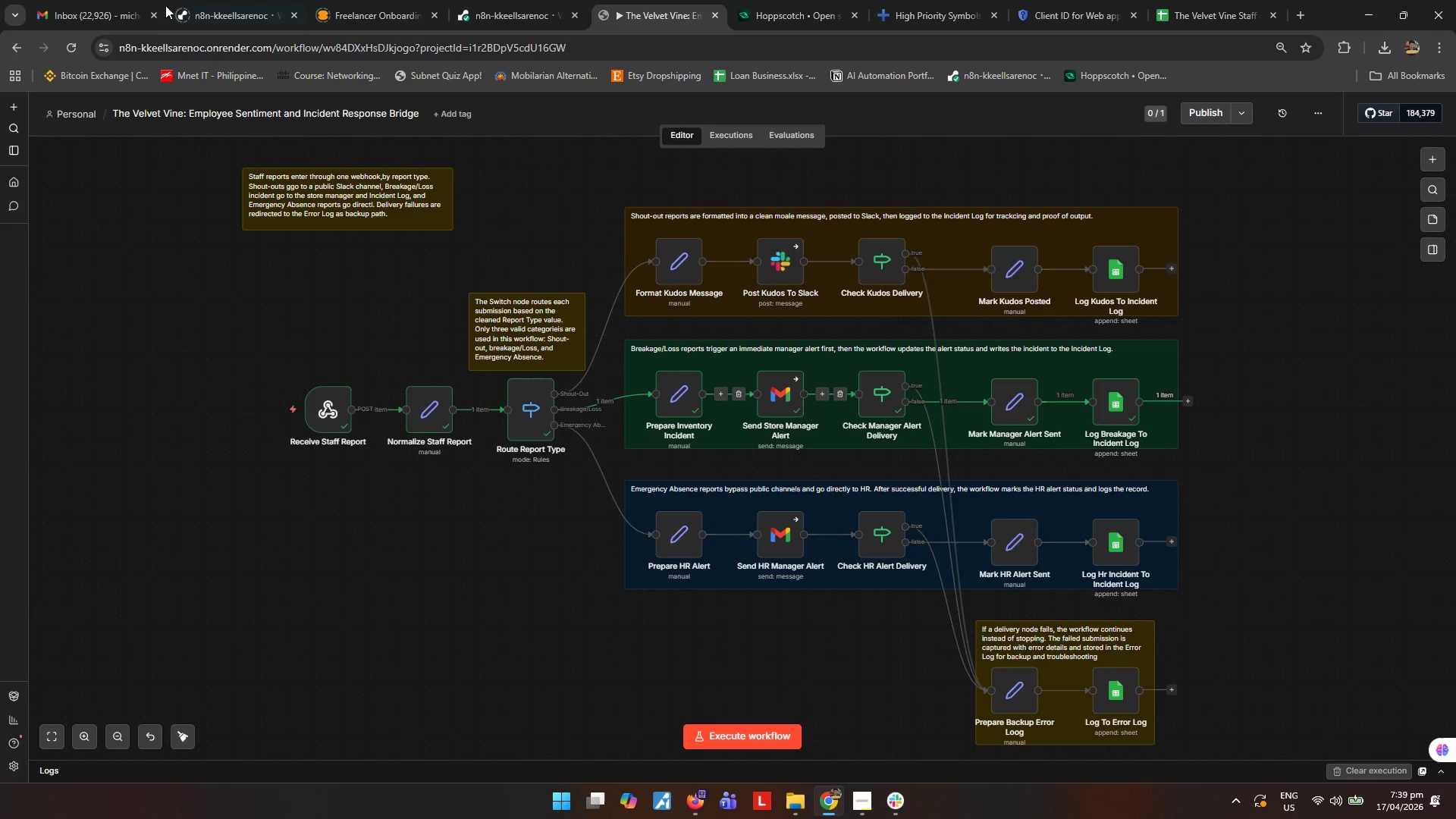 
left_click([124, 5])
 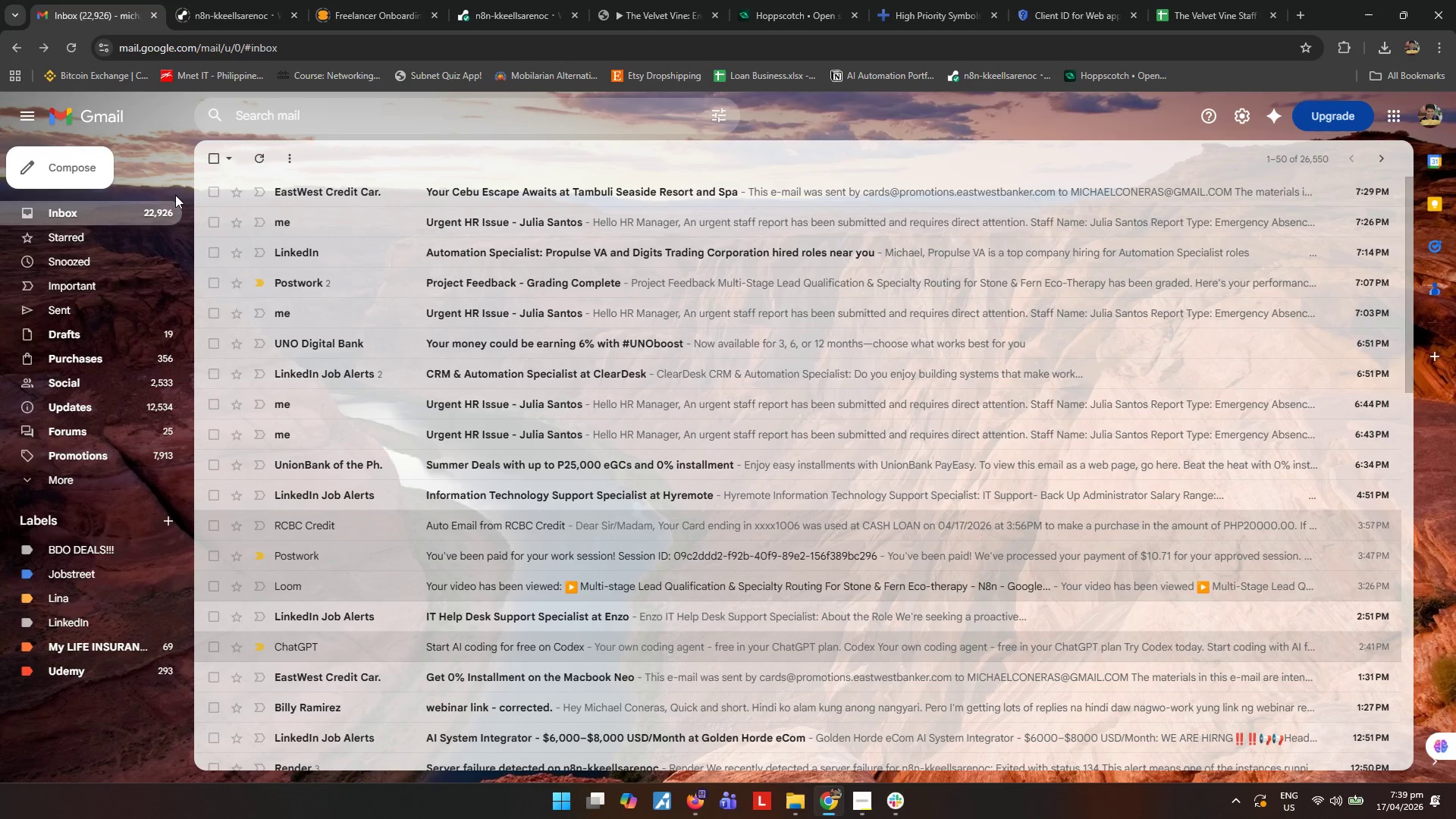 
left_click([259, 157])
 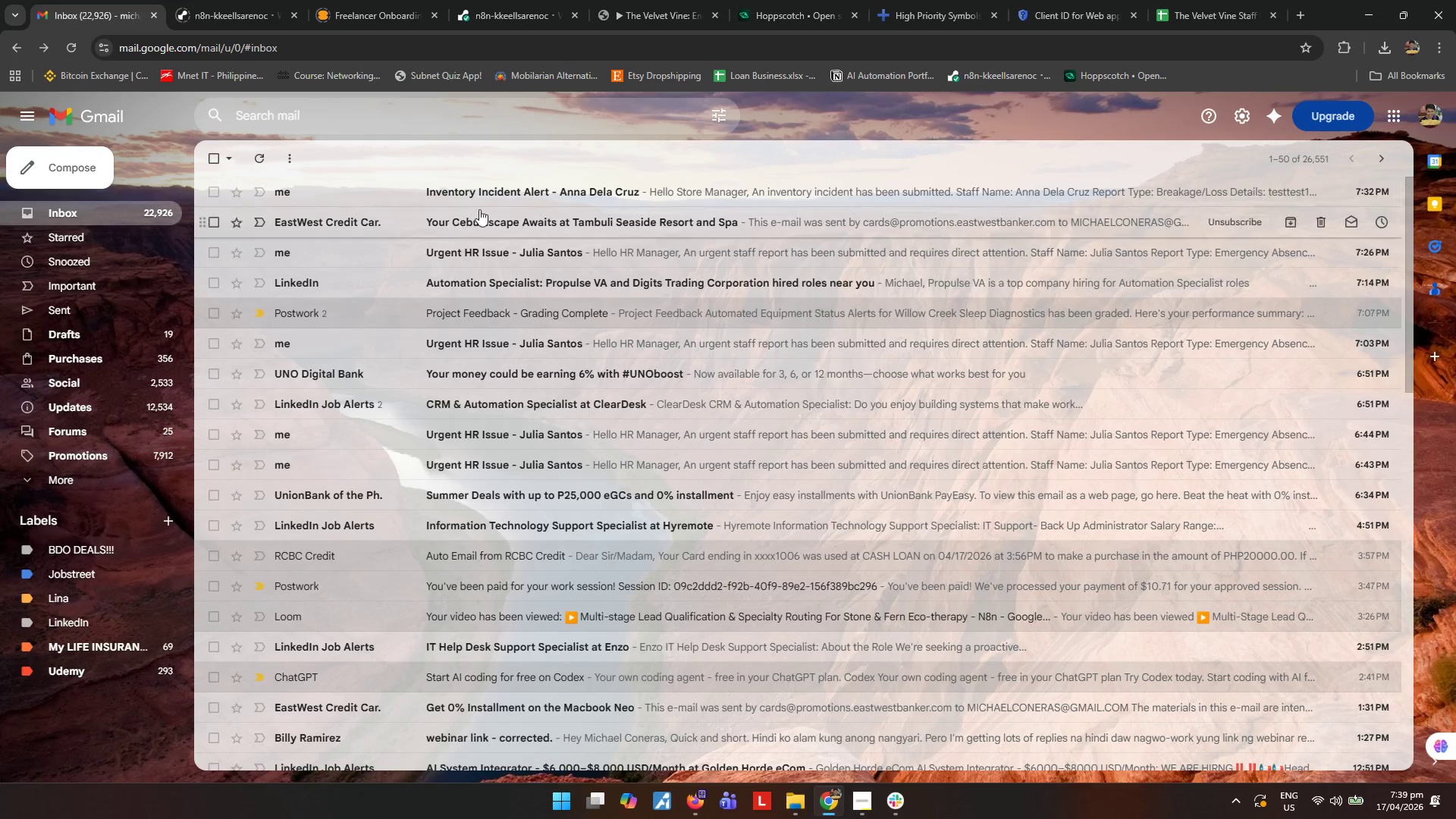 
left_click([485, 192])
 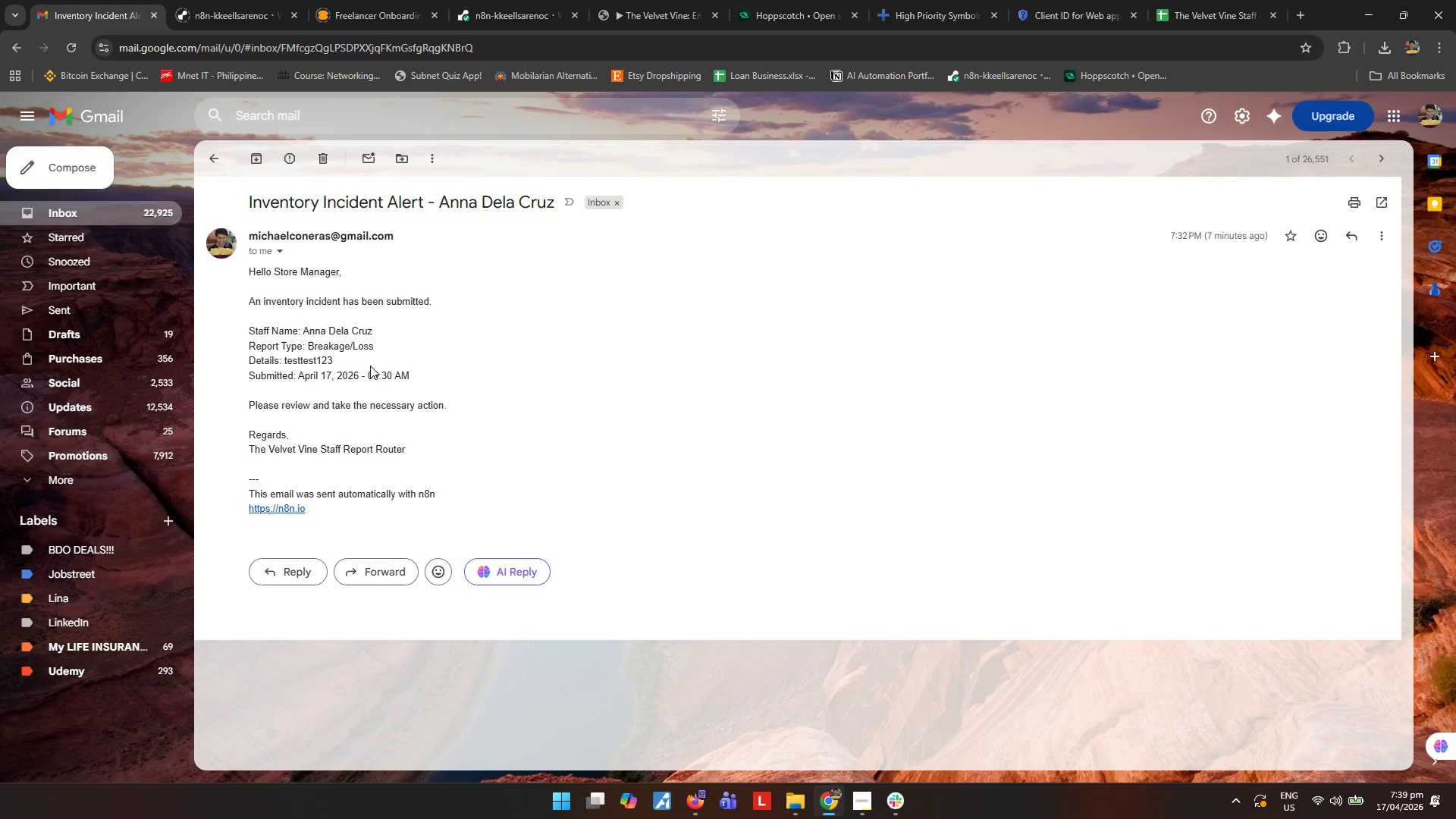 
left_click_drag(start_coordinate=[353, 366], to_coordinate=[278, 367])
 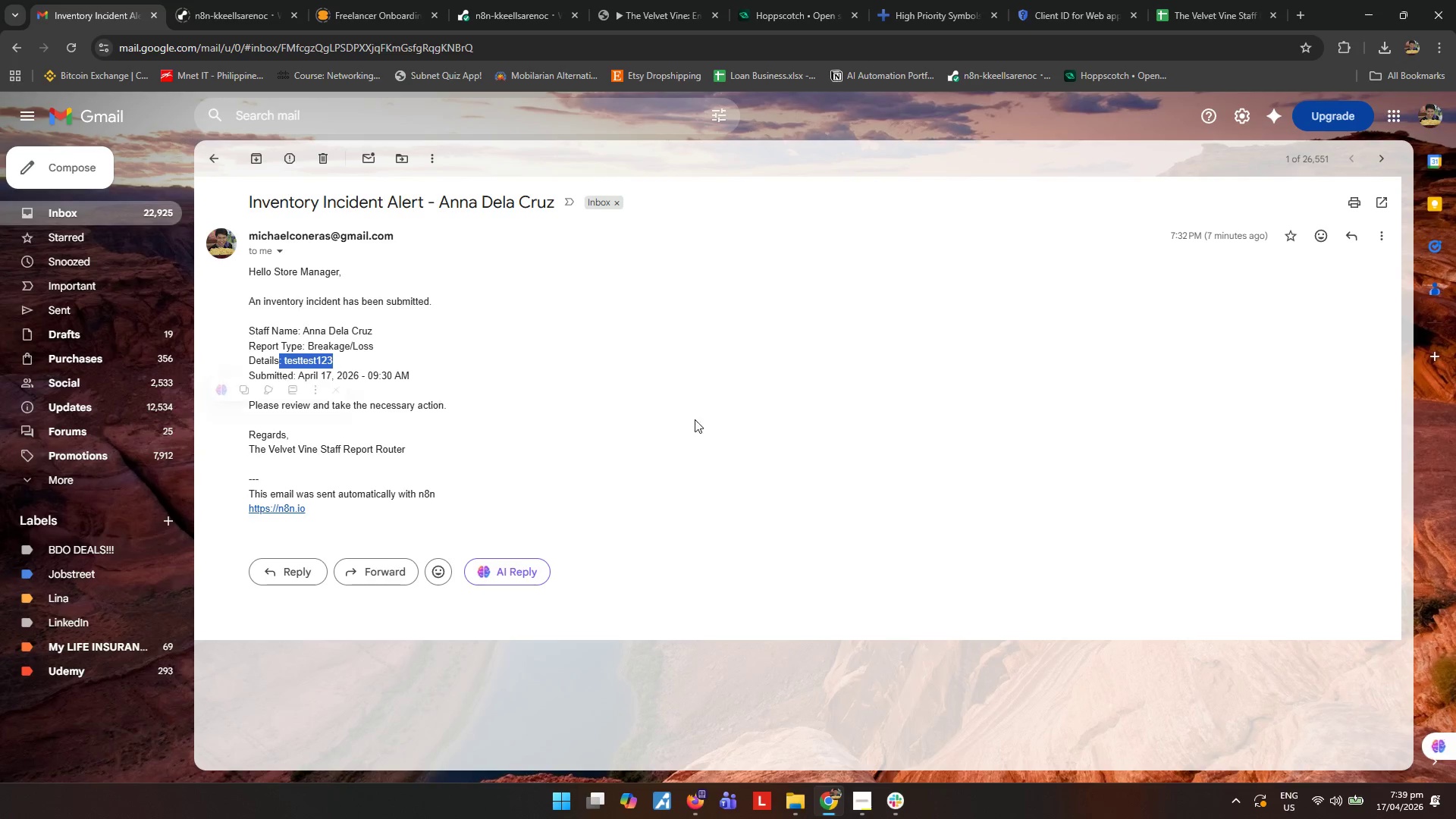 
left_click([726, 422])
 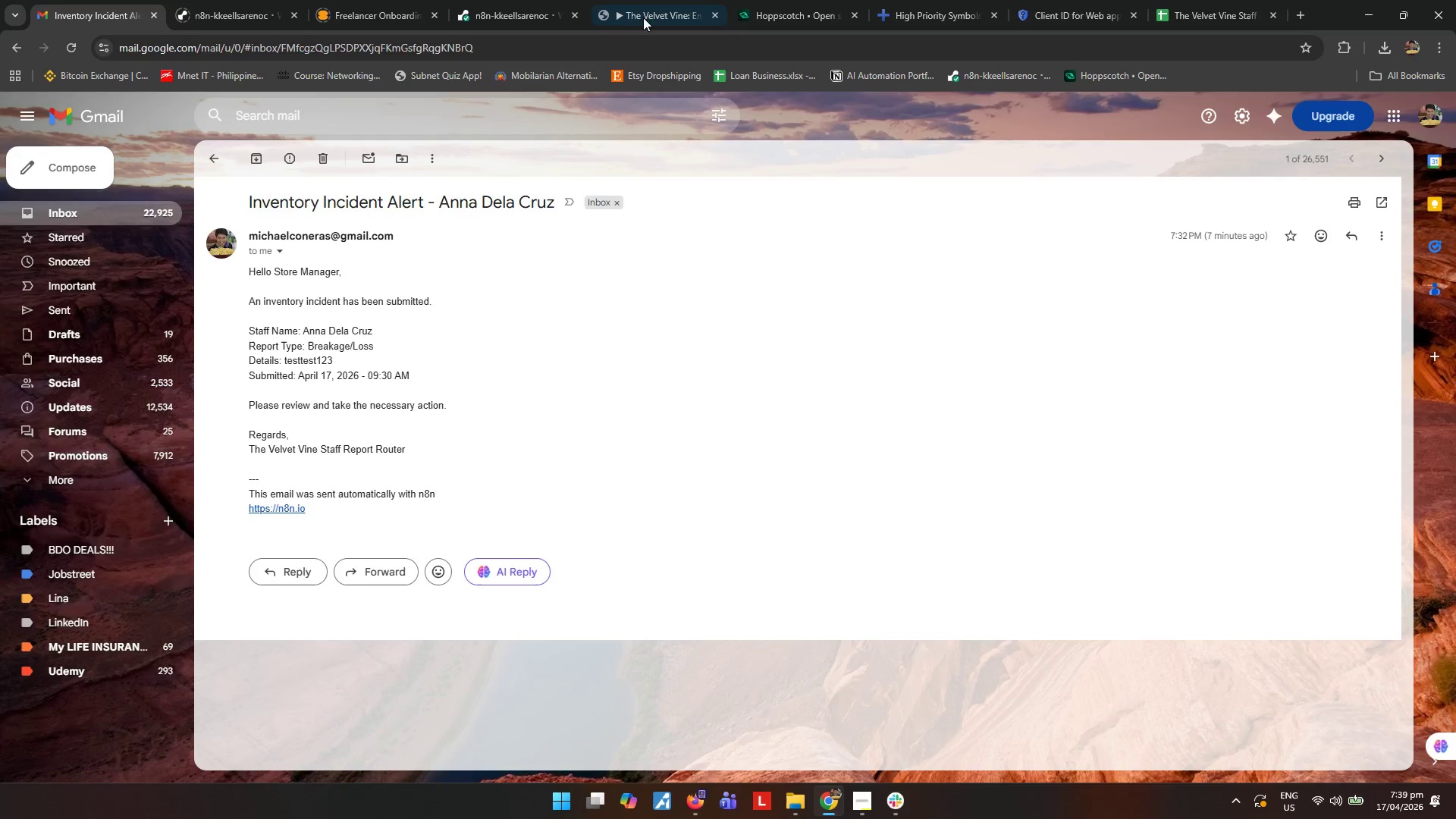 
double_click([777, 11])
 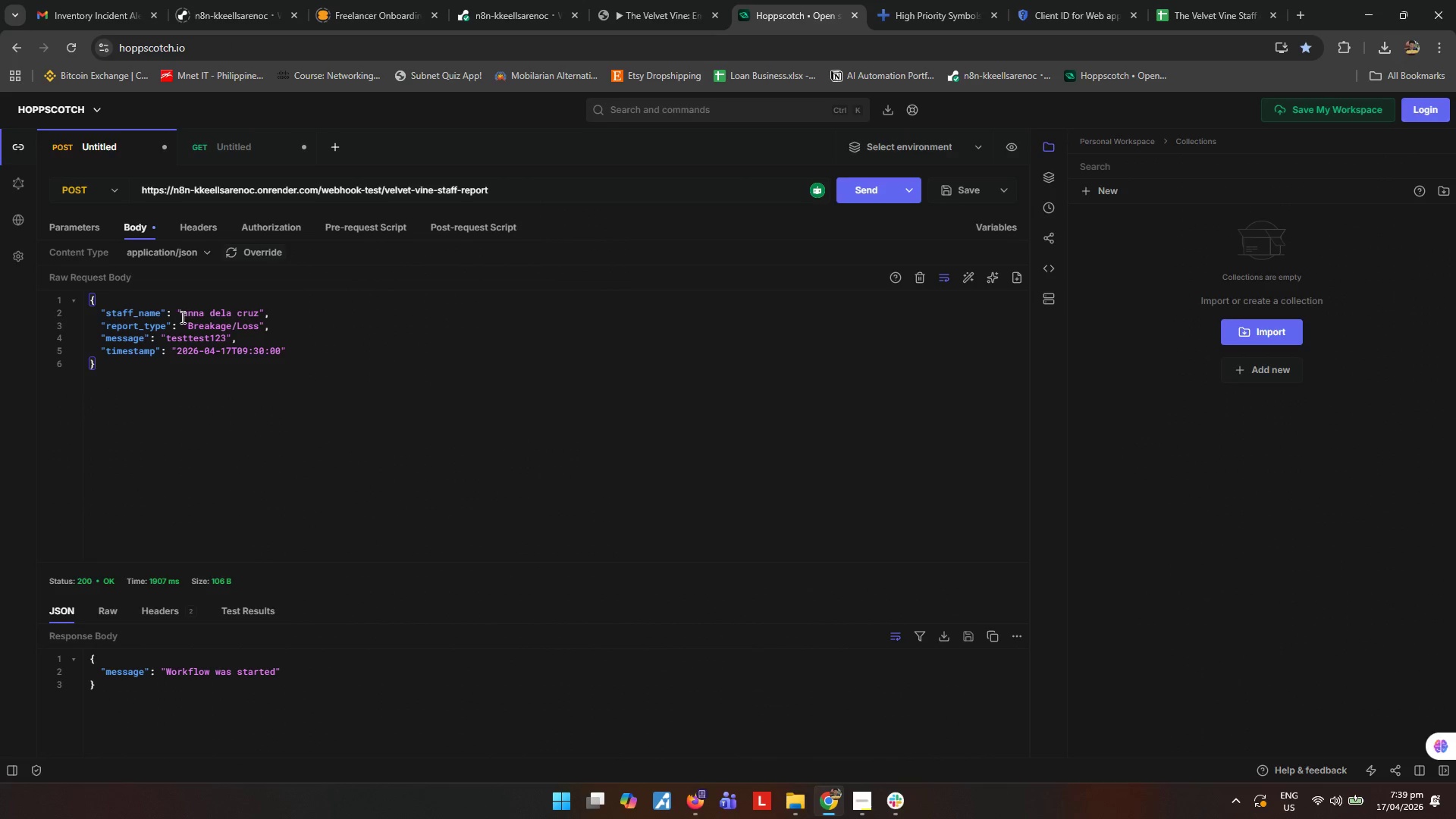 
left_click_drag(start_coordinate=[181, 317], to_coordinate=[257, 317])
 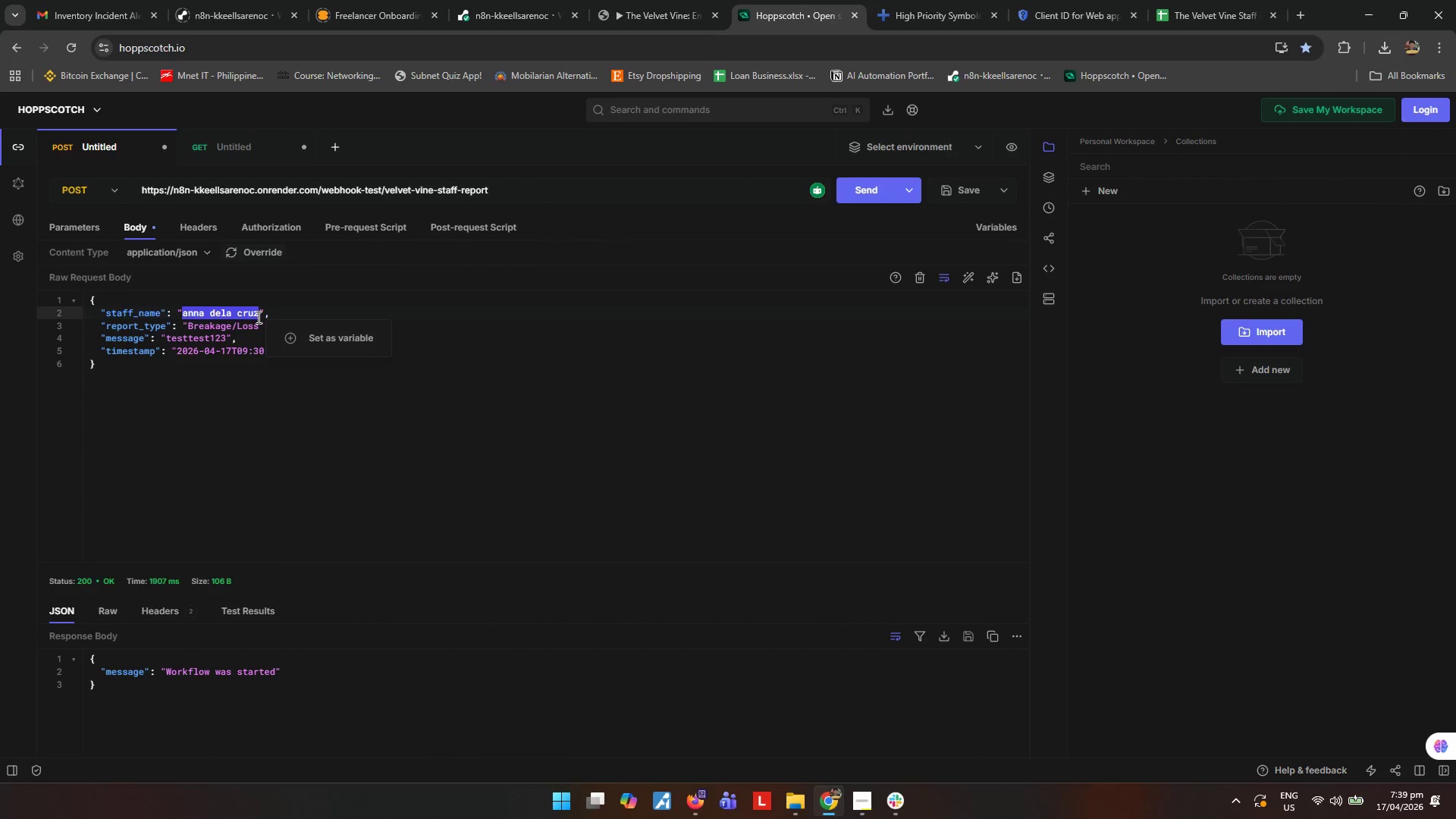 
type(julias)
key(Backspace)
type( santos)
 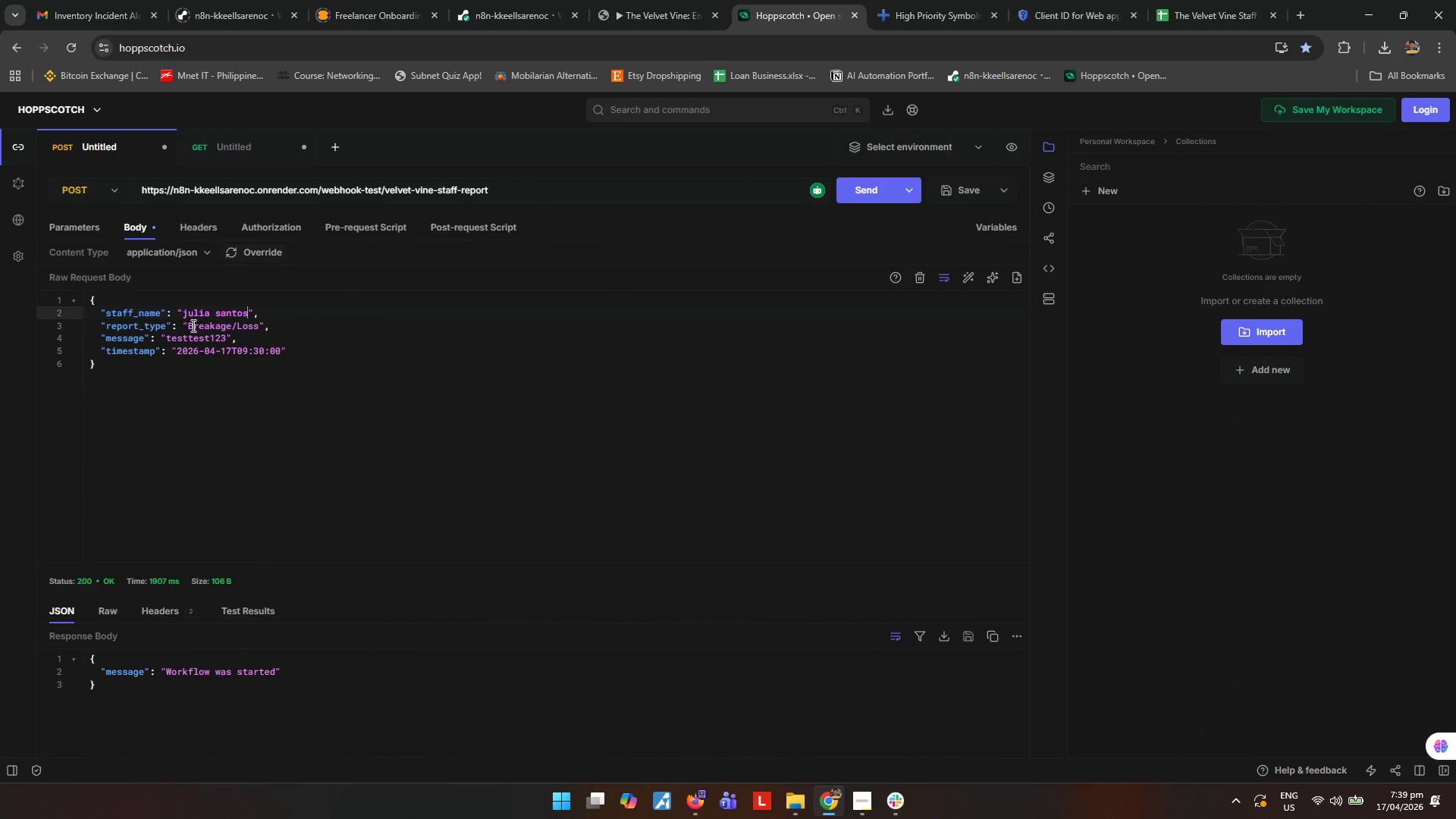 
left_click_drag(start_coordinate=[189, 326], to_coordinate=[257, 326])
 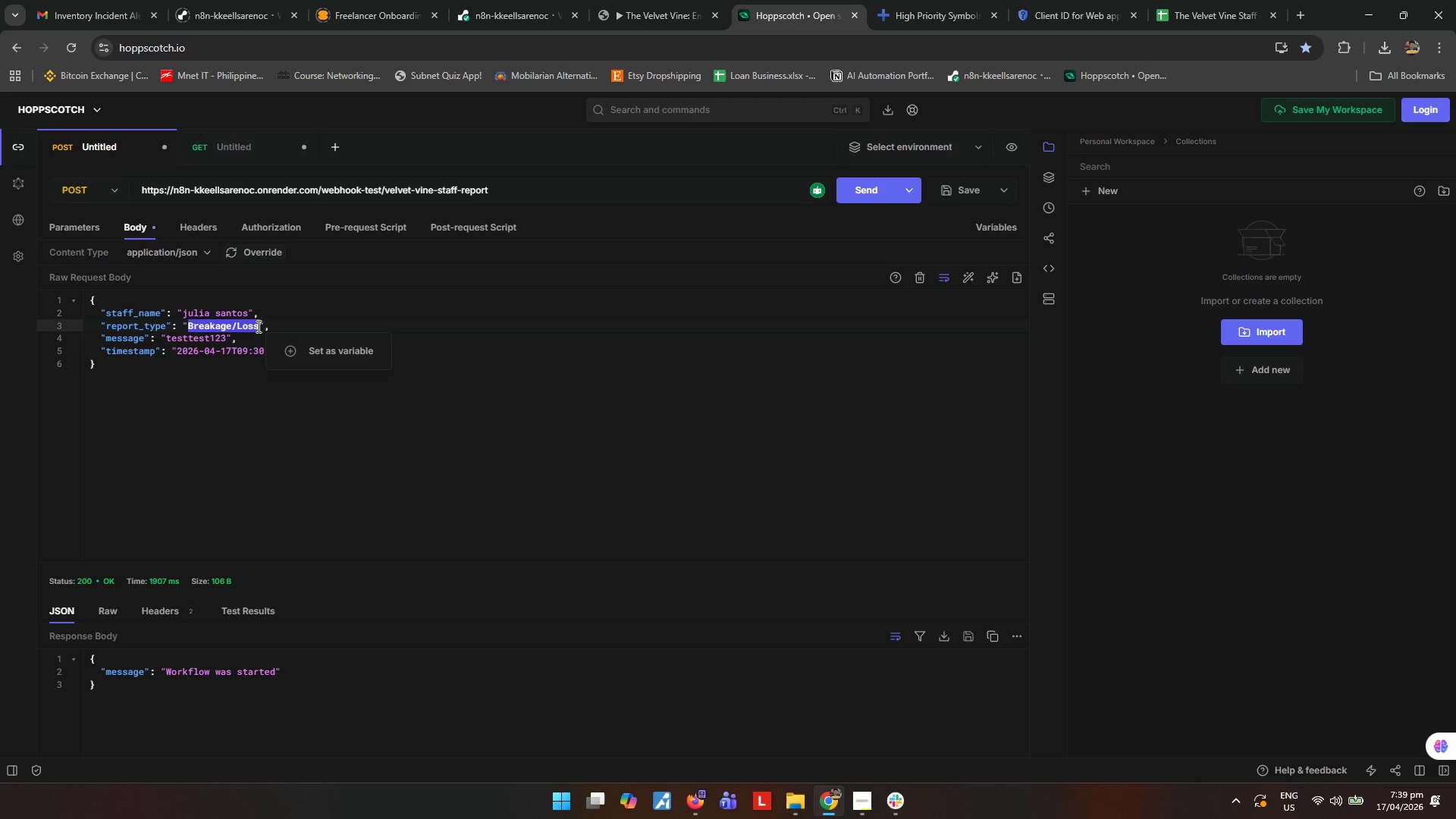 
type(Emergency Absence)
 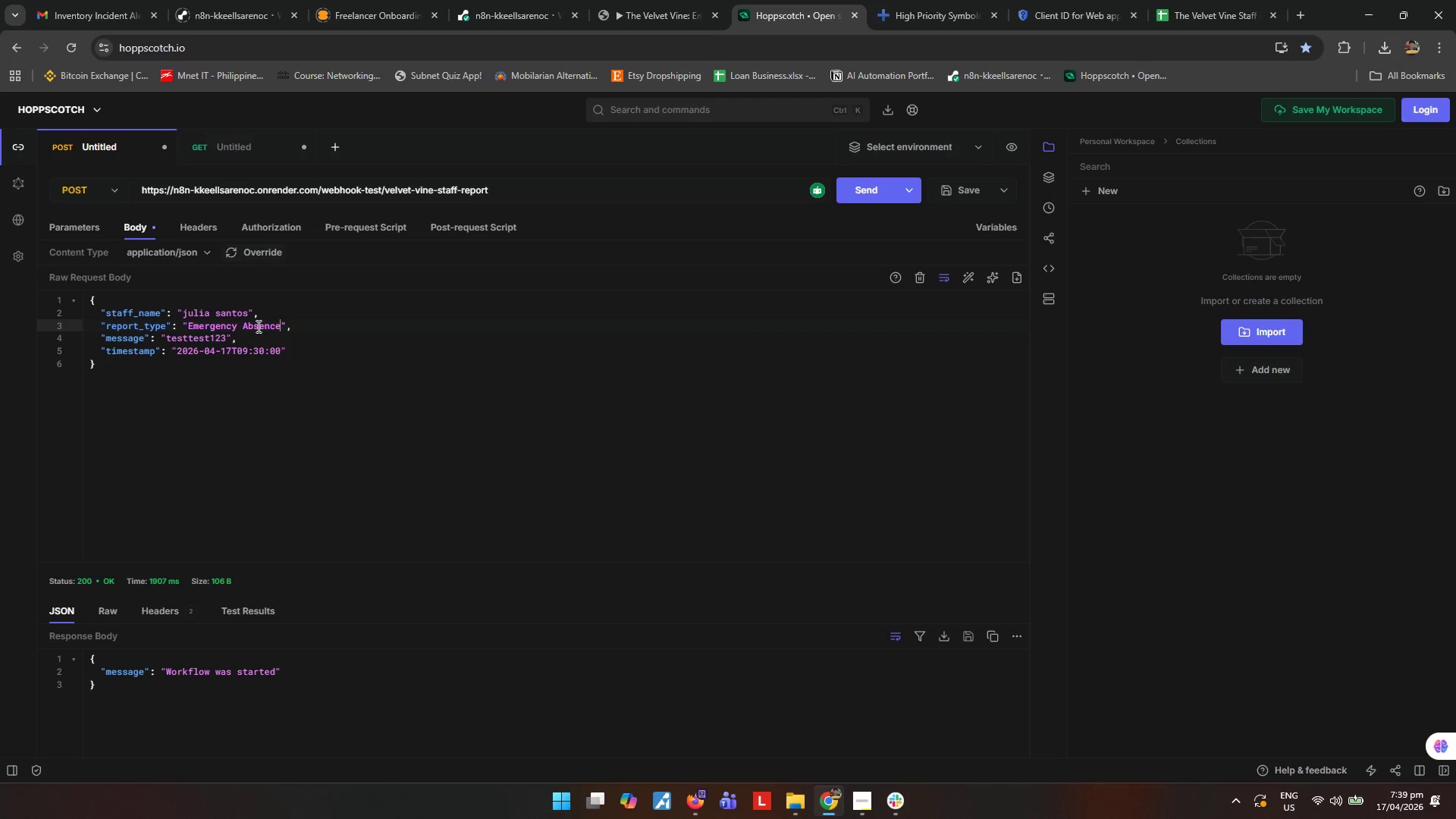 
left_click_drag(start_coordinate=[228, 338], to_coordinate=[168, 335])
 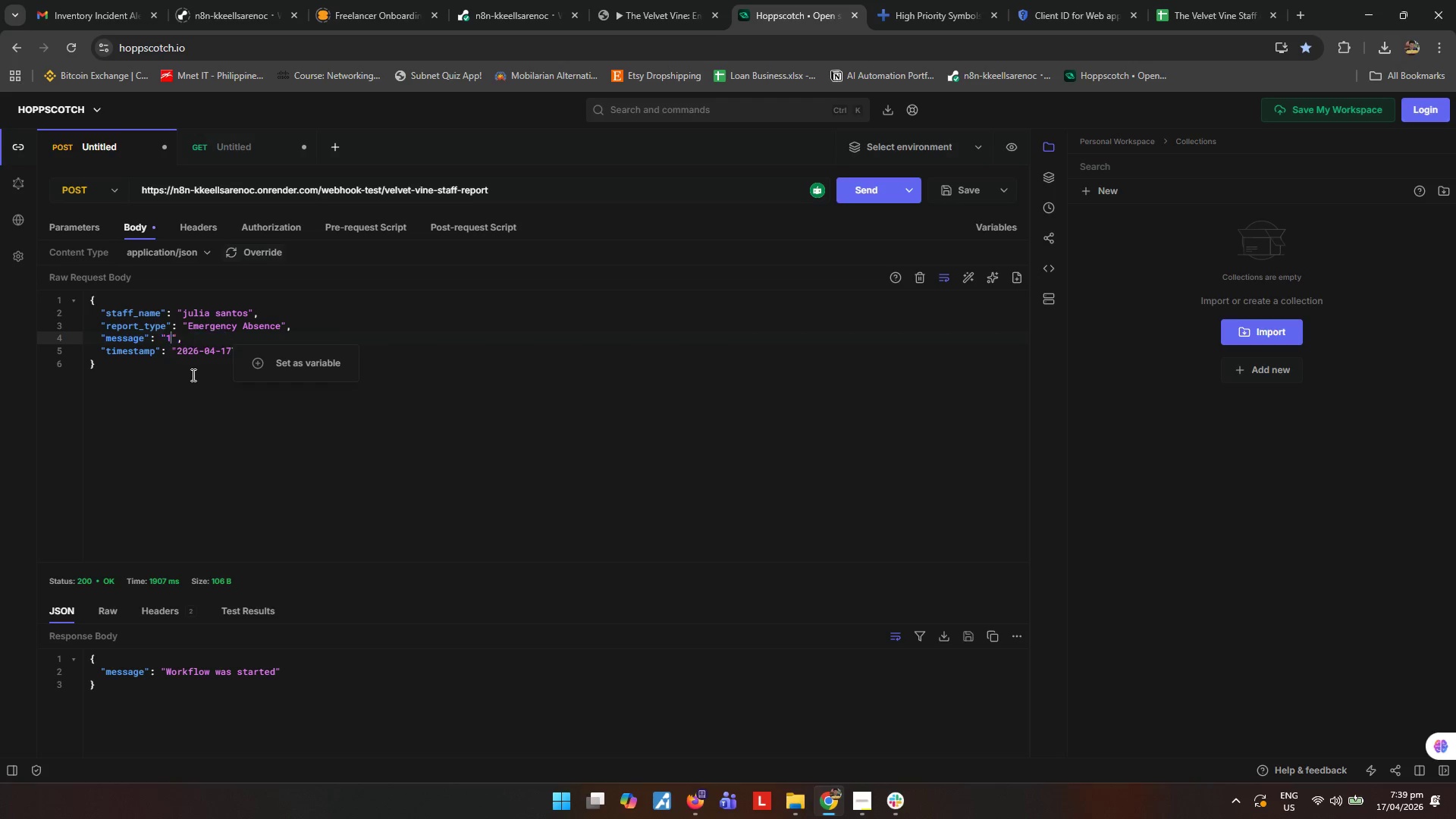 
type(123123123testtest)
 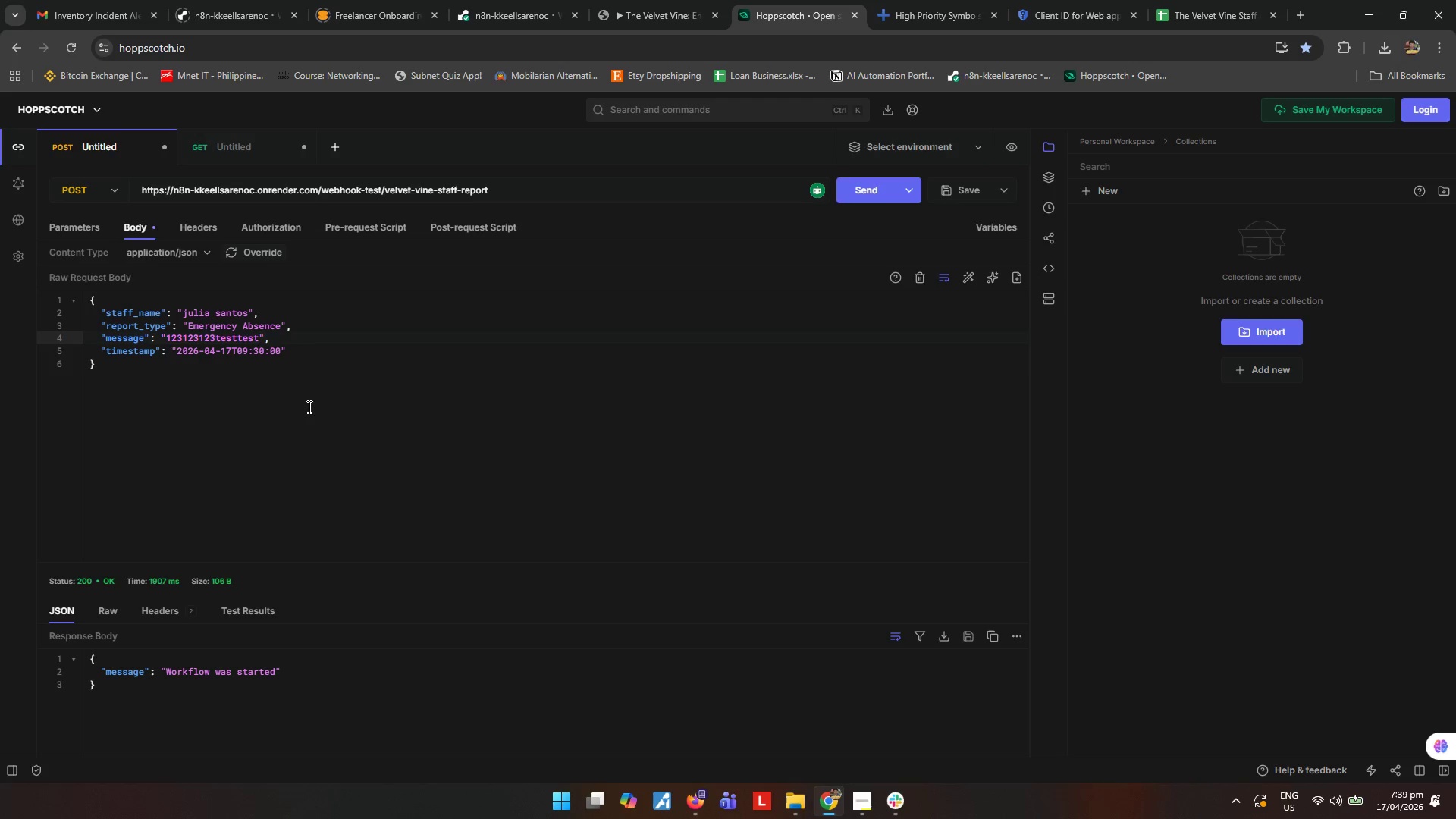 
left_click([312, 410])
 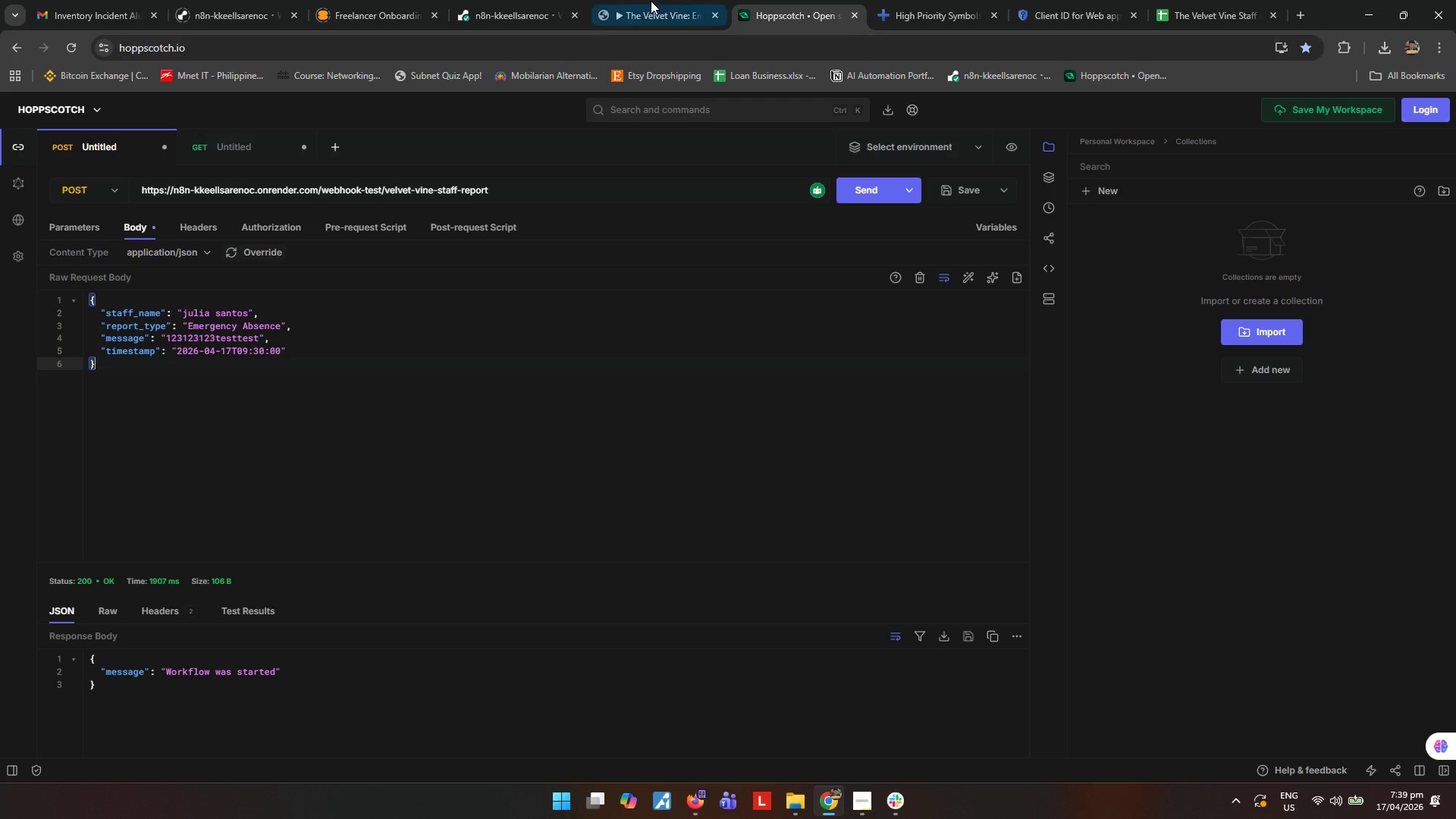 
left_click([652, 0])
 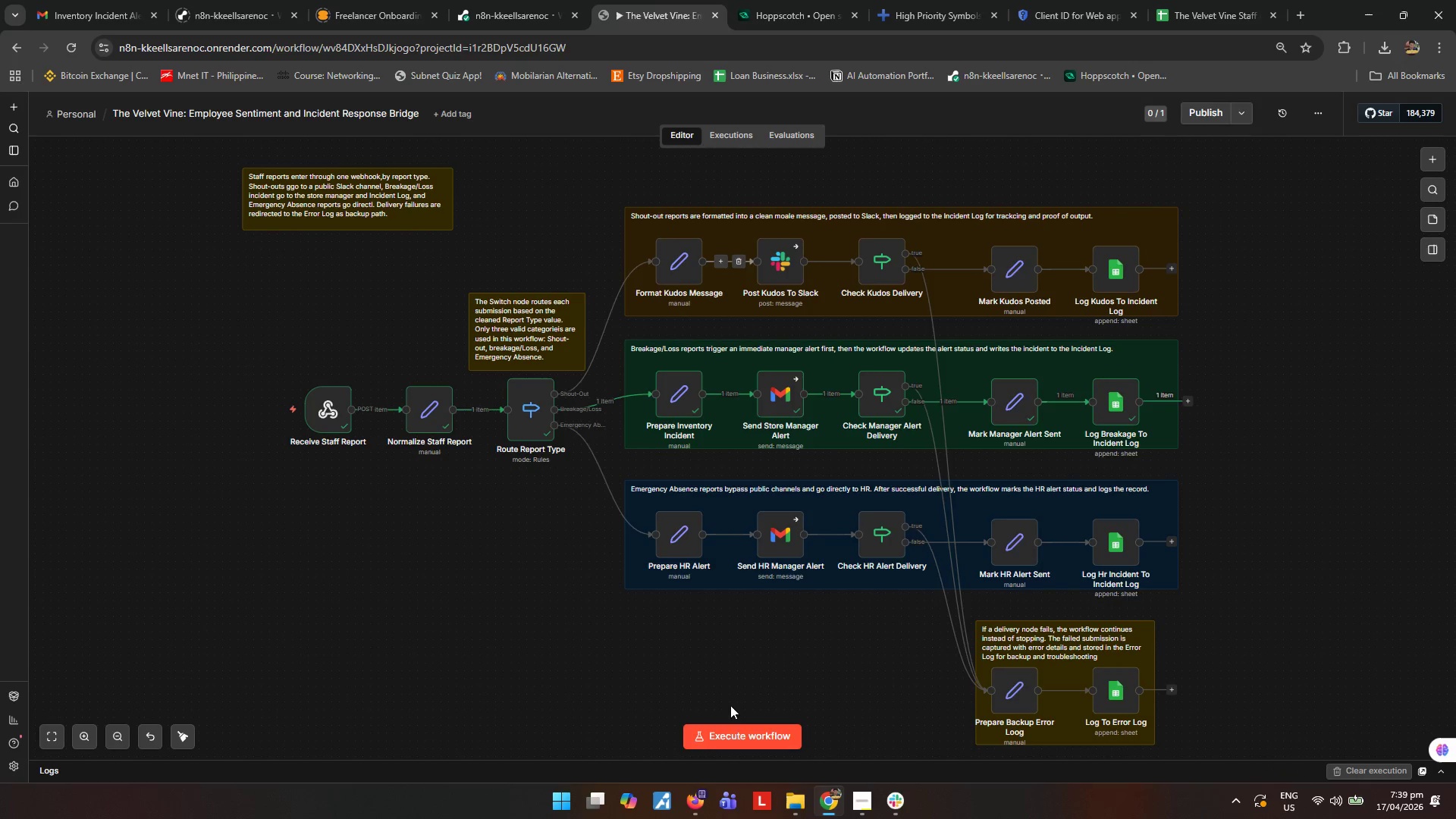 
left_click([738, 740])
 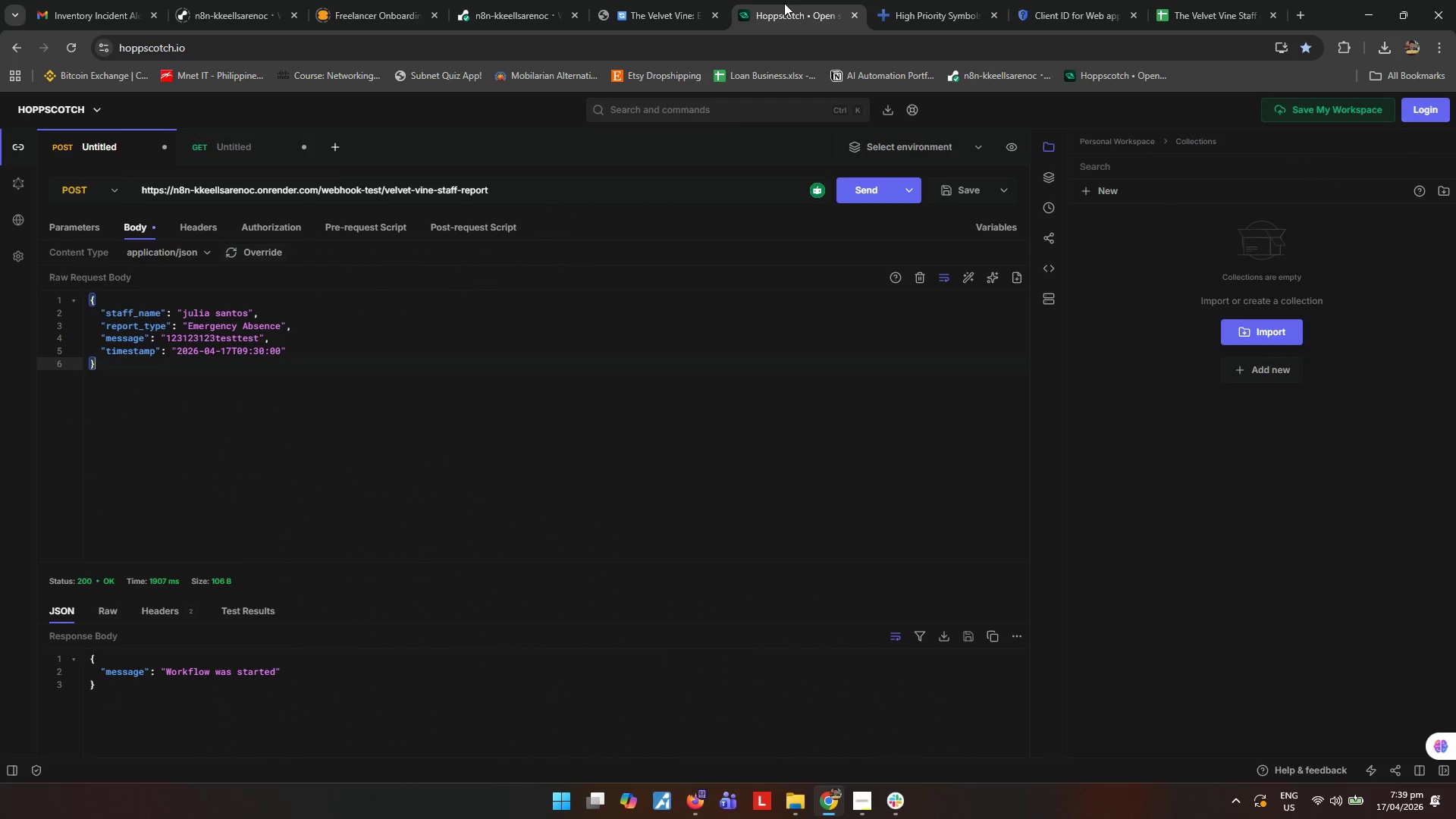 
left_click([877, 189])
 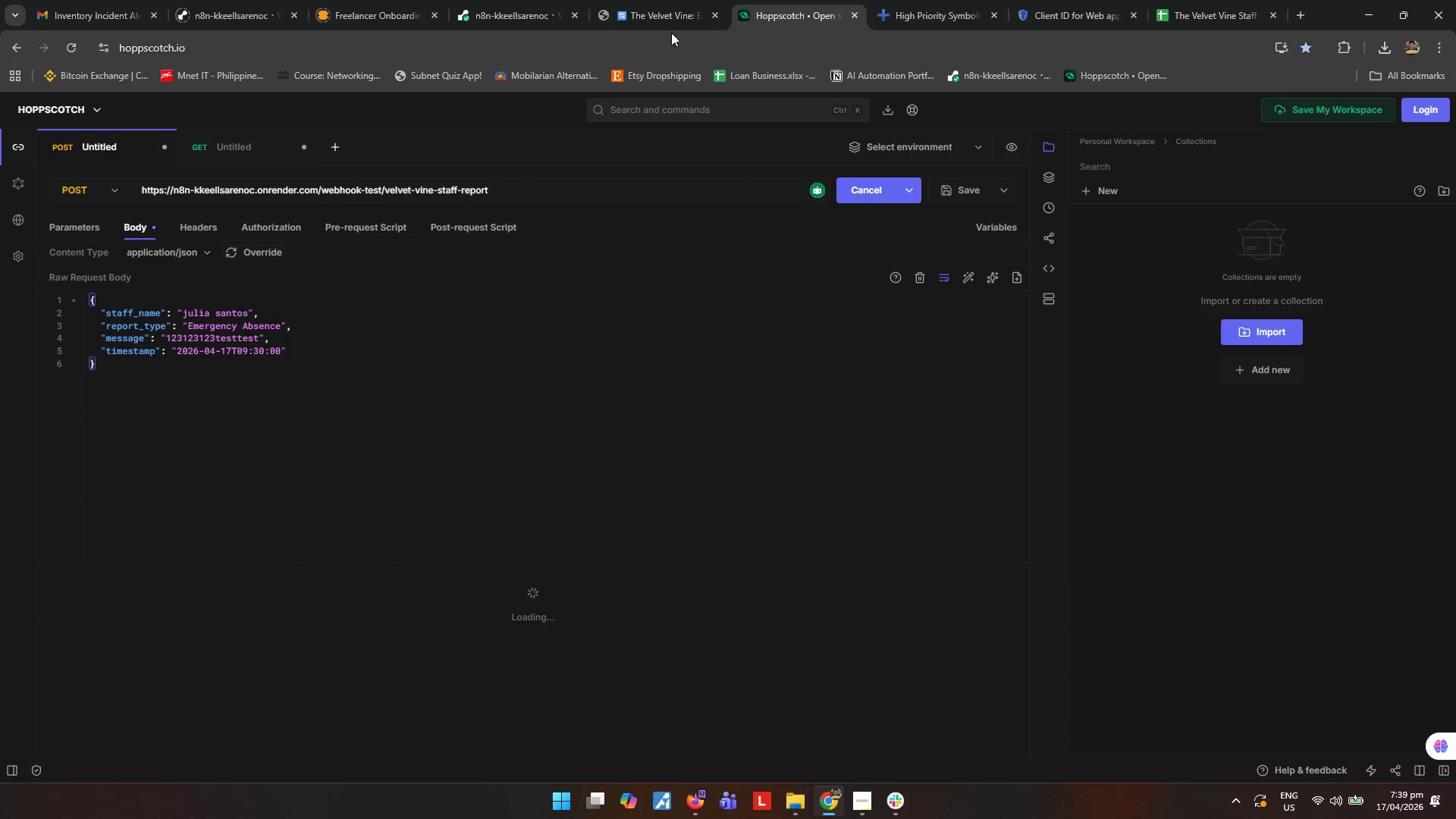 
left_click([662, 23])
 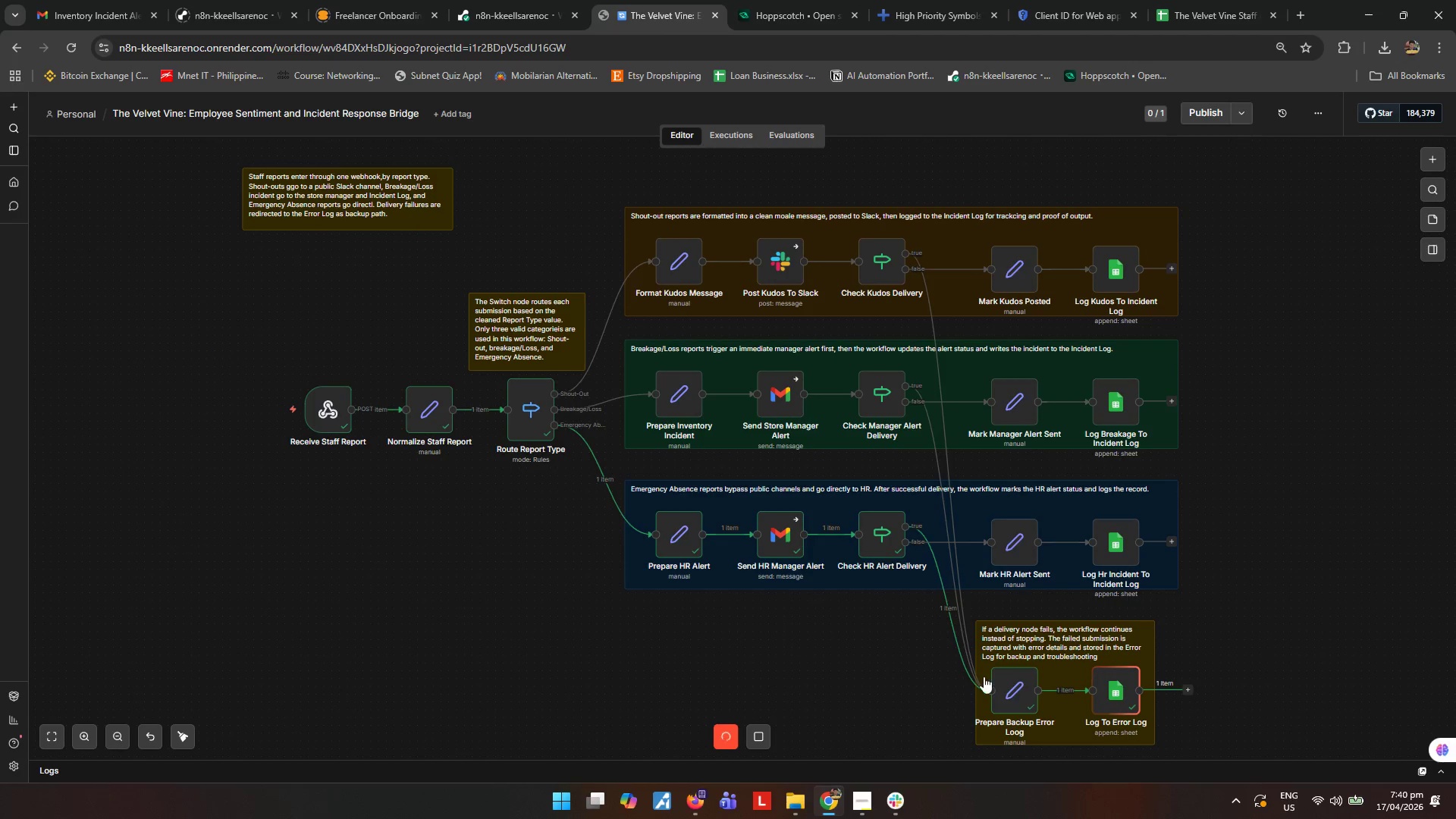 
wait(5.42)
 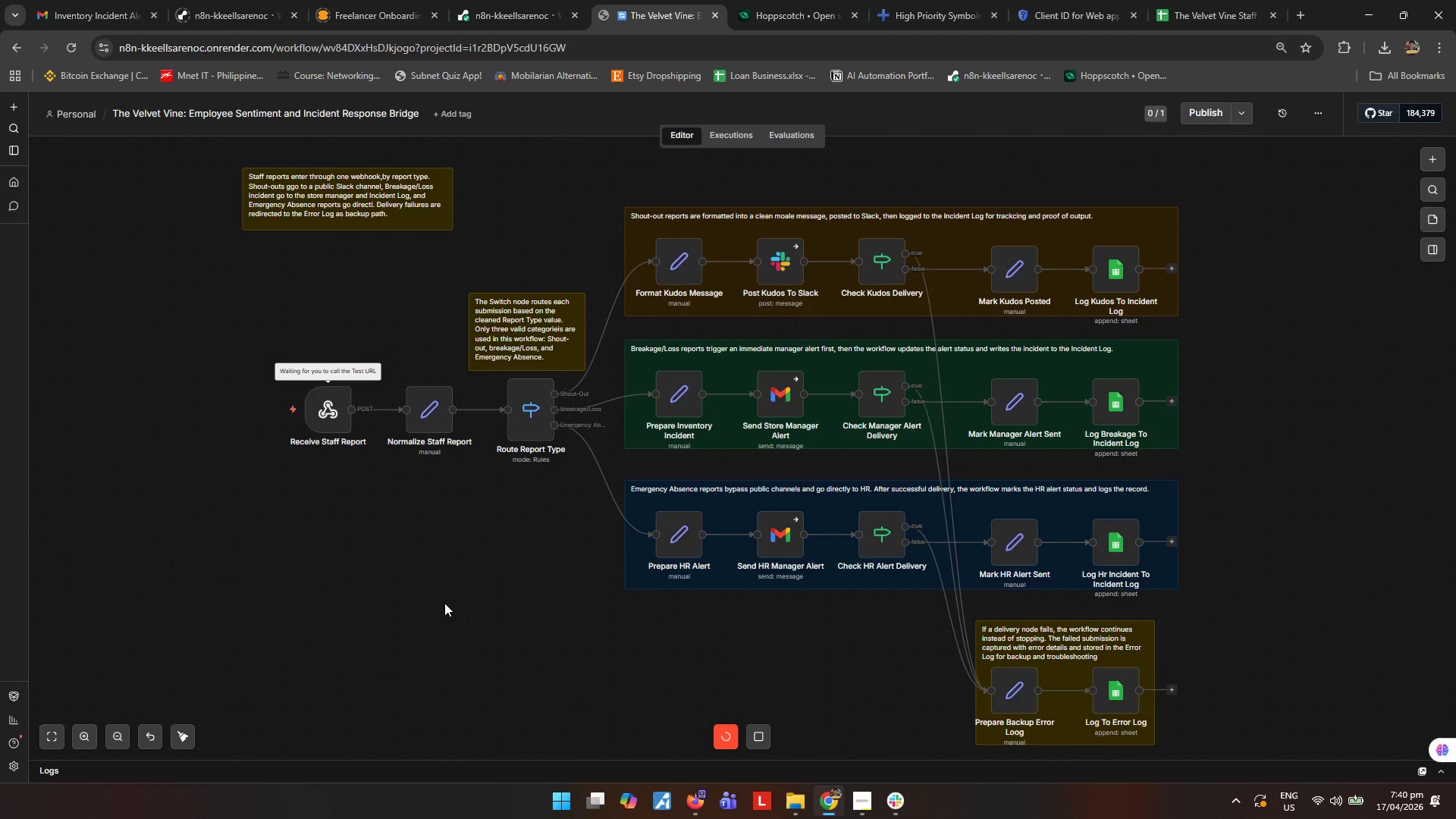 
left_click_drag(start_coordinate=[1326, 607], to_coordinate=[905, 770])
 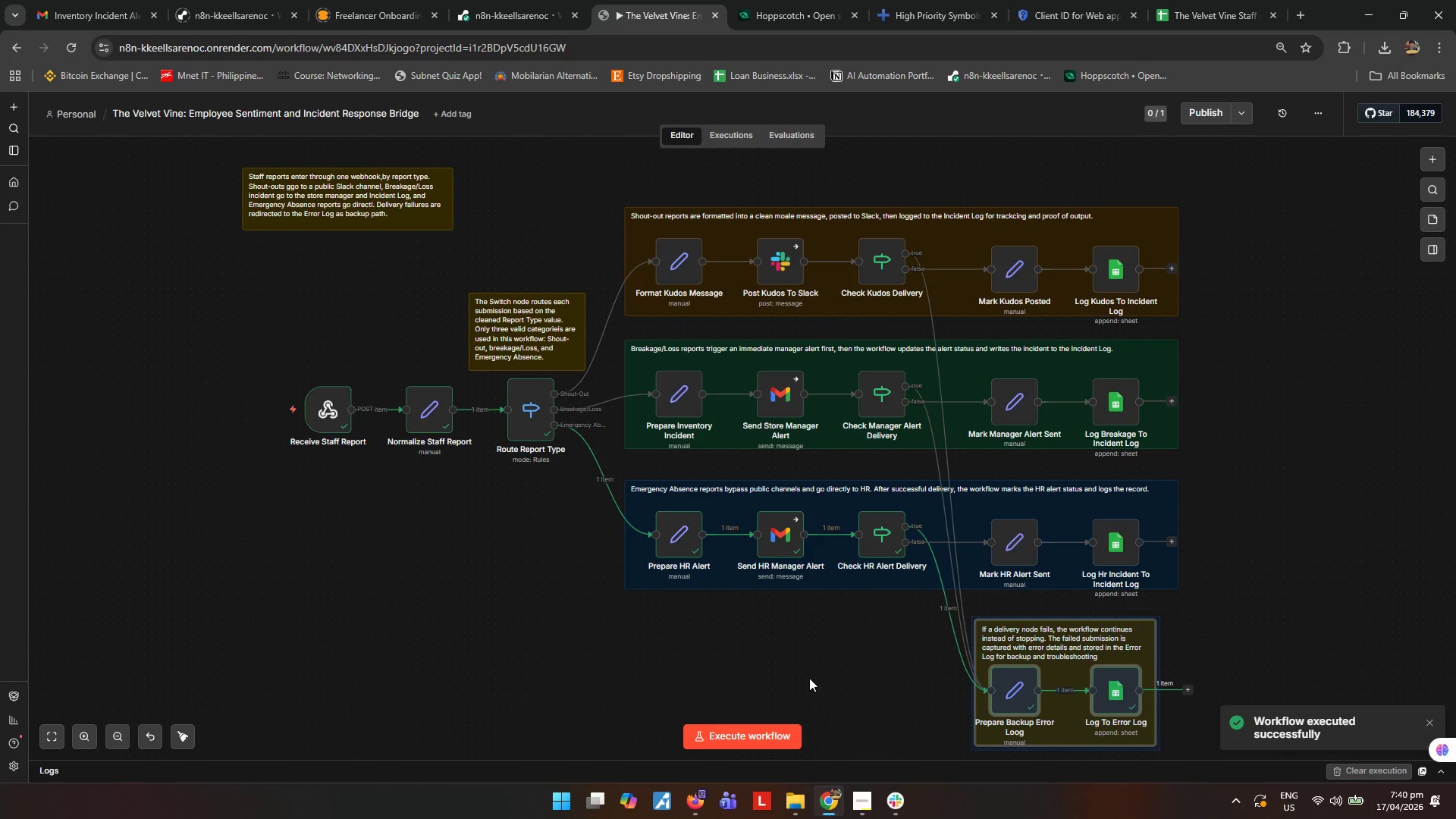 
left_click([809, 677])
 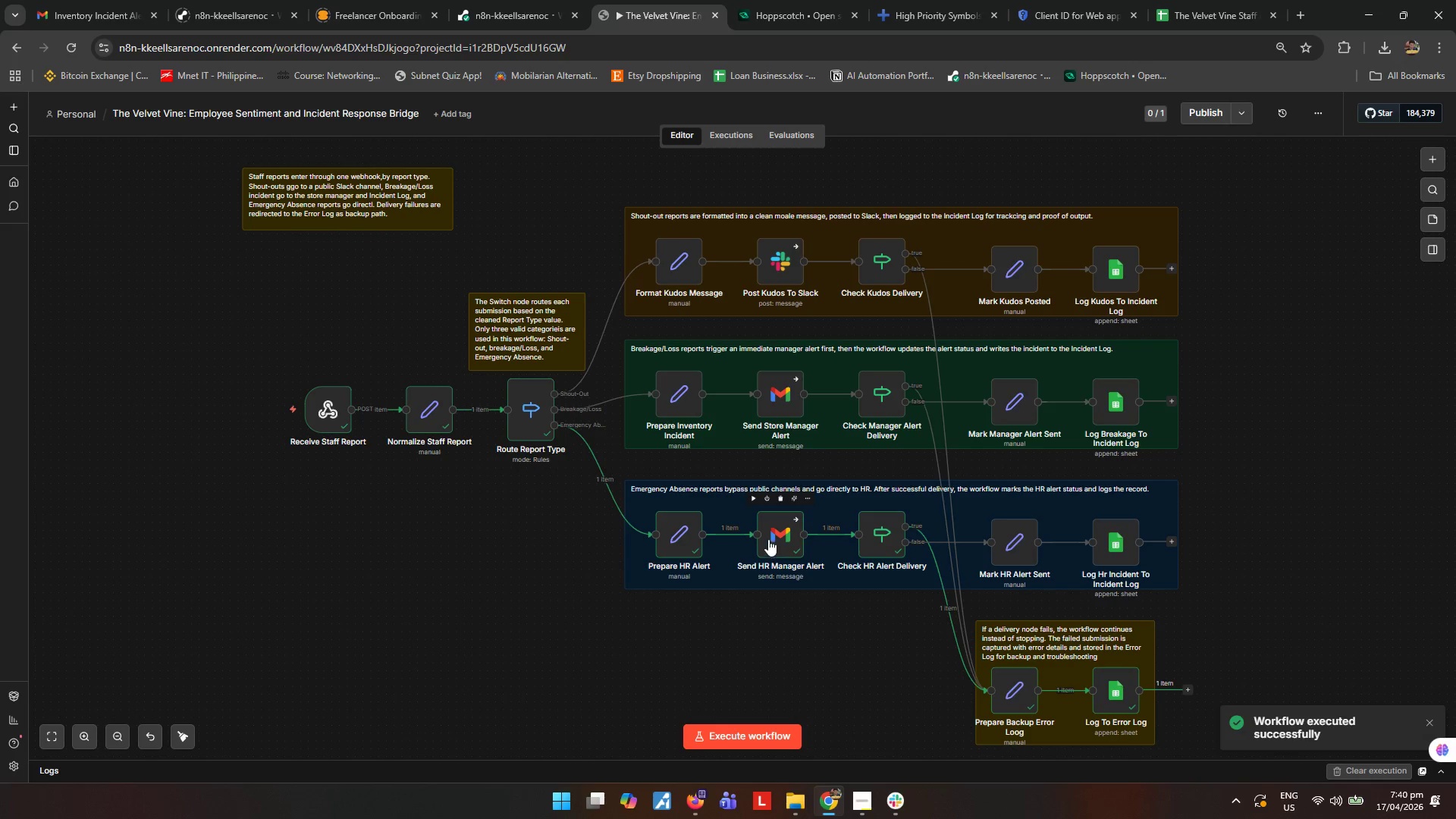 
double_click([768, 538])
 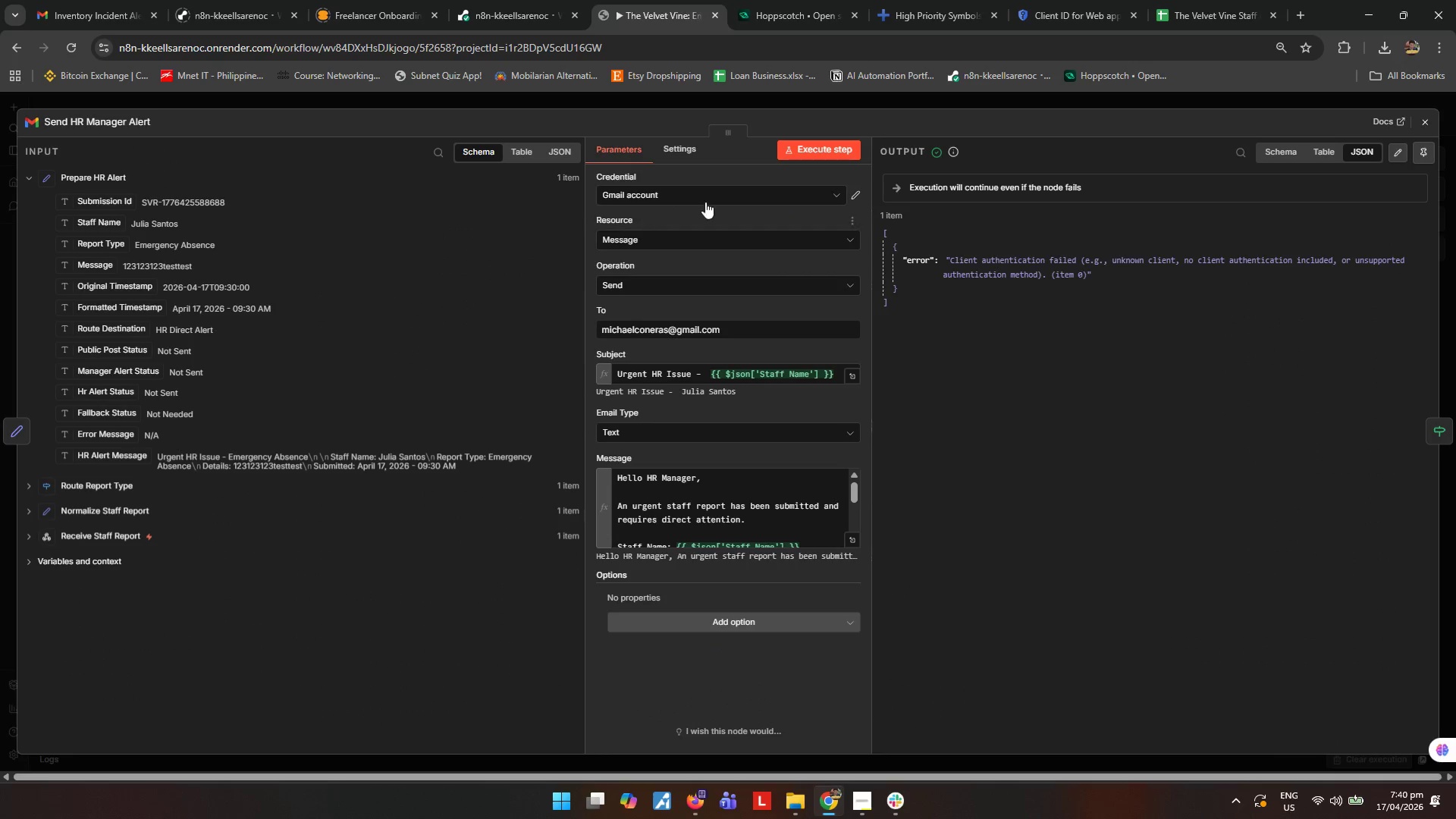 
left_click([1219, 23])
 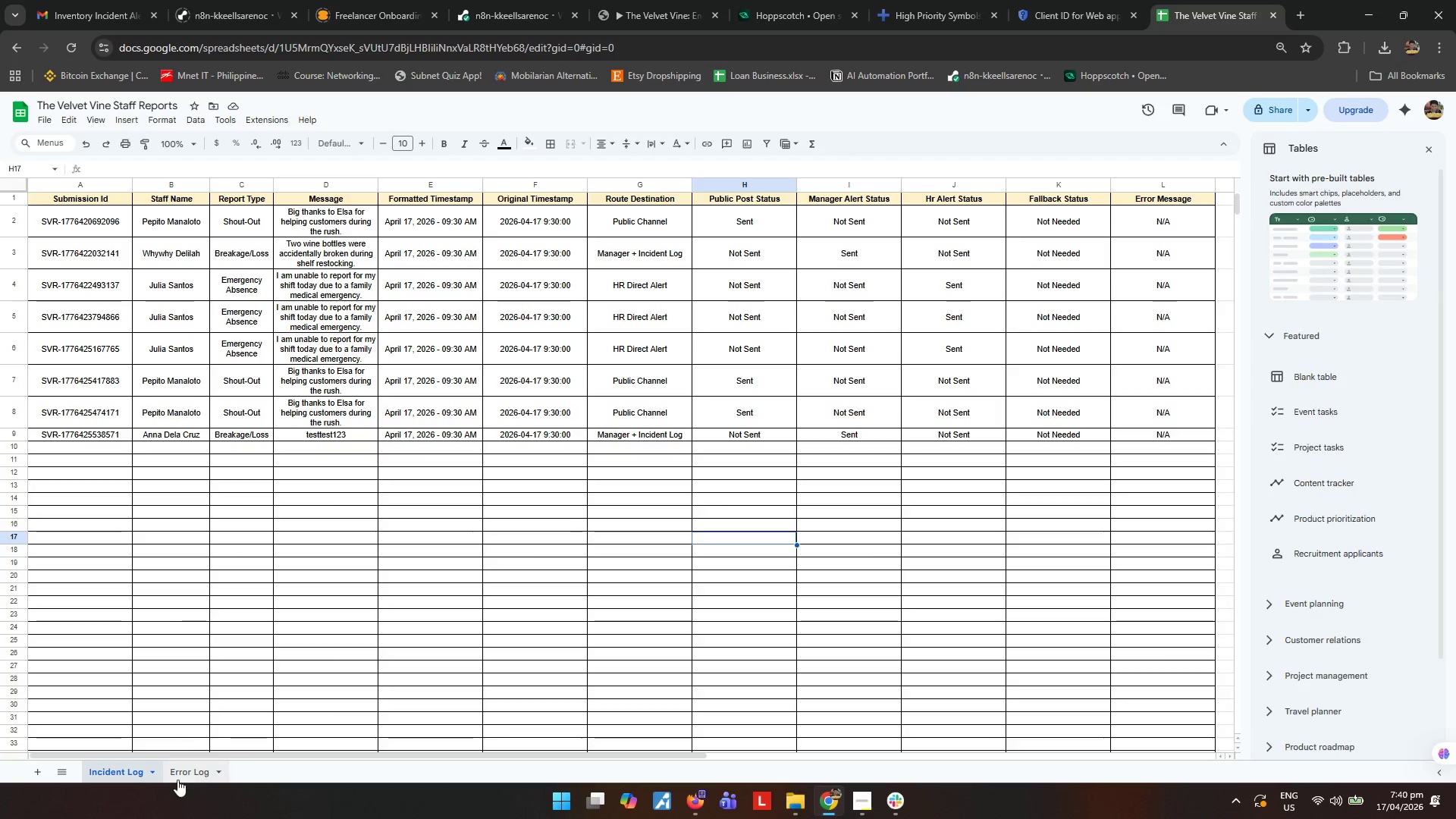 
left_click([186, 774])
 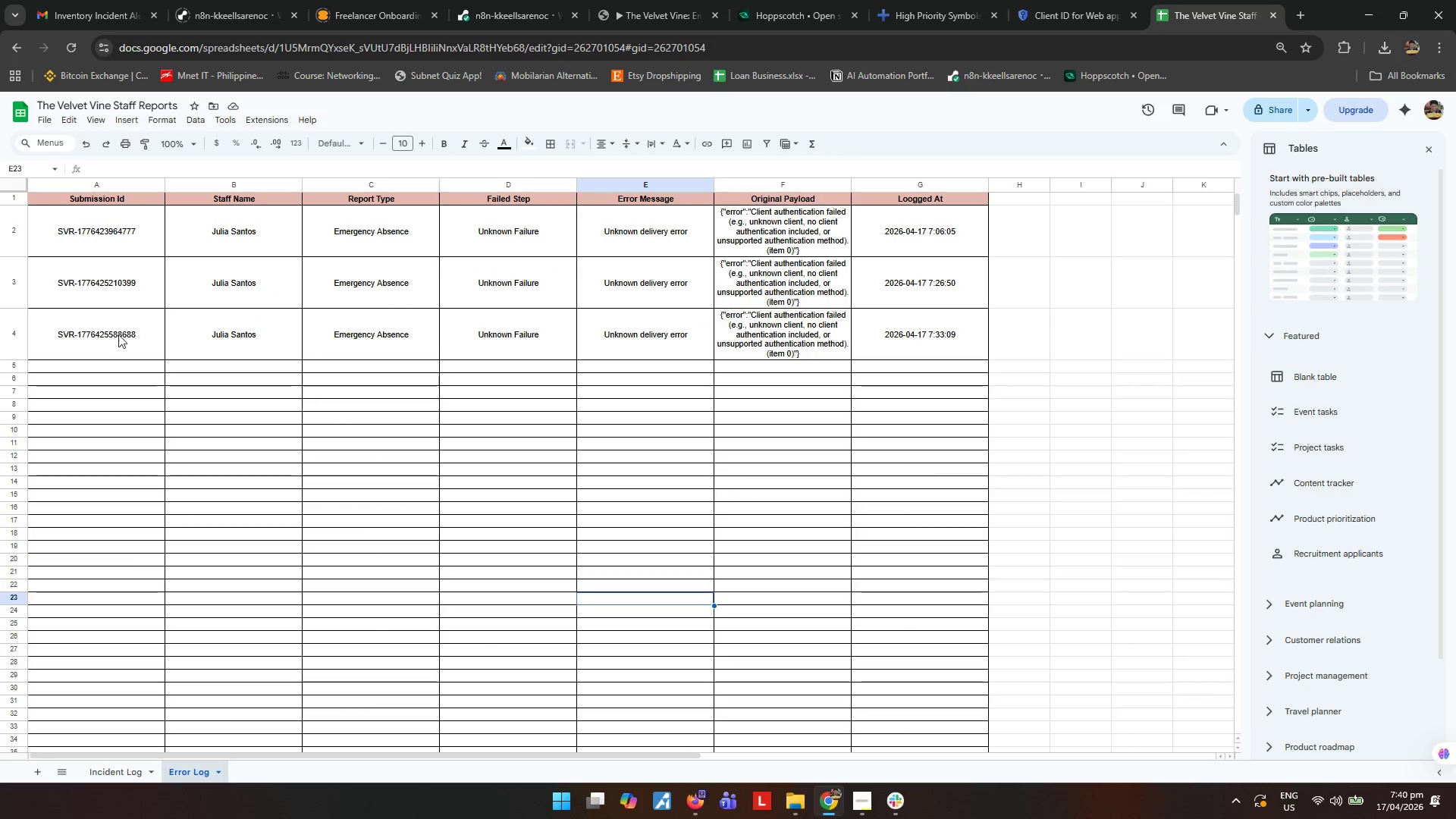 
left_click_drag(start_coordinate=[106, 329], to_coordinate=[865, 321])
 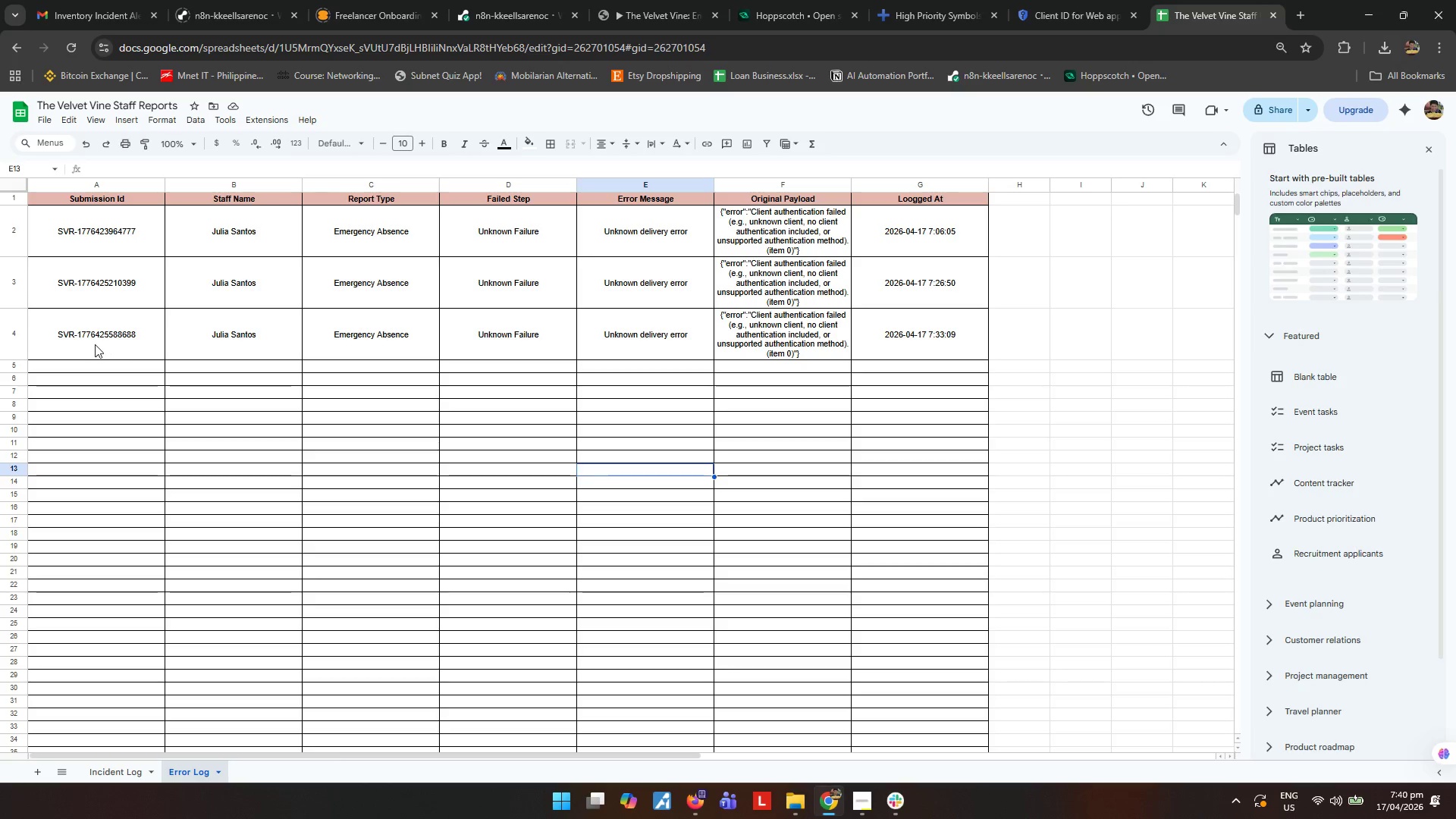 
left_click_drag(start_coordinate=[99, 339], to_coordinate=[928, 327])
 